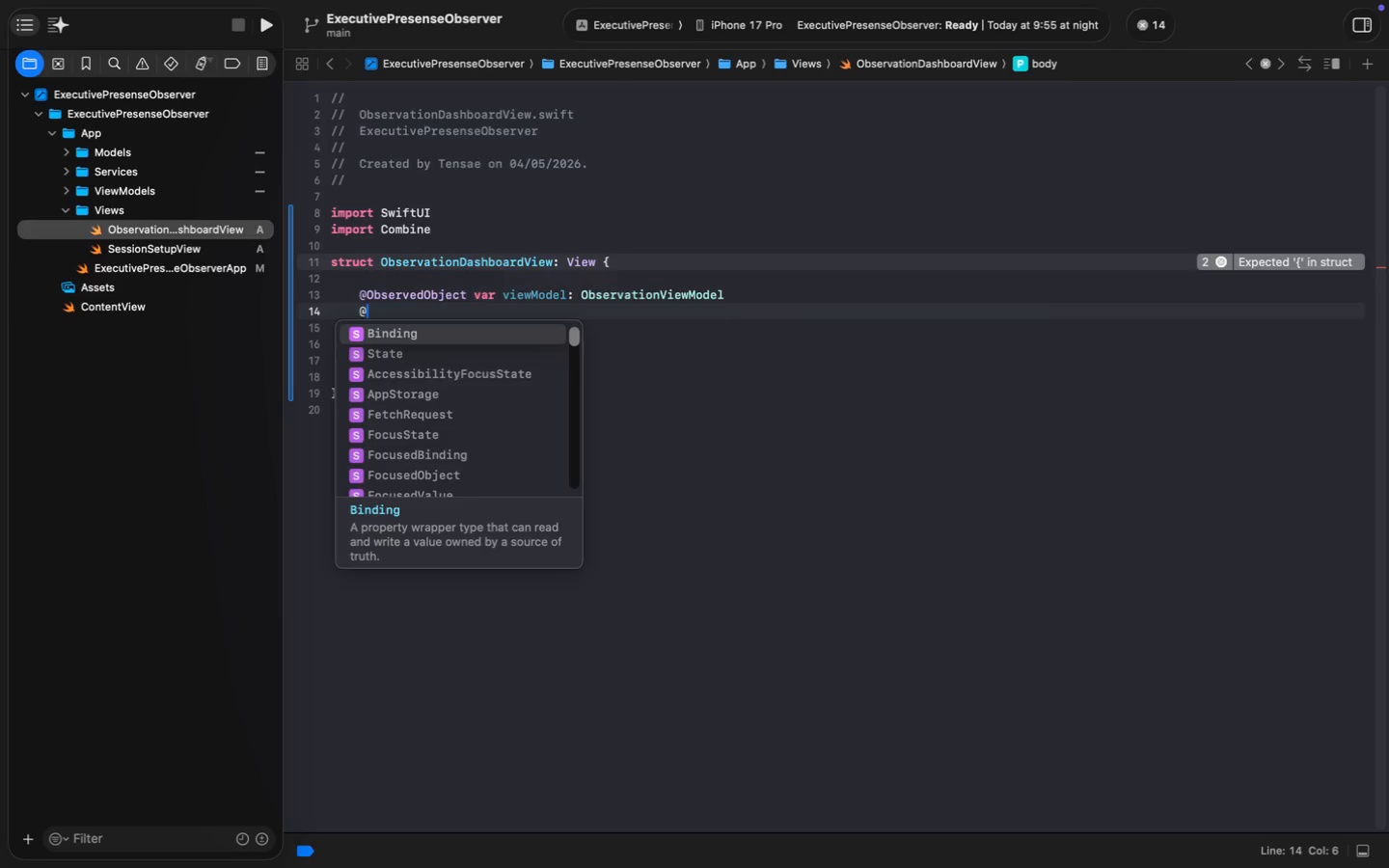 
type(@Sta)
 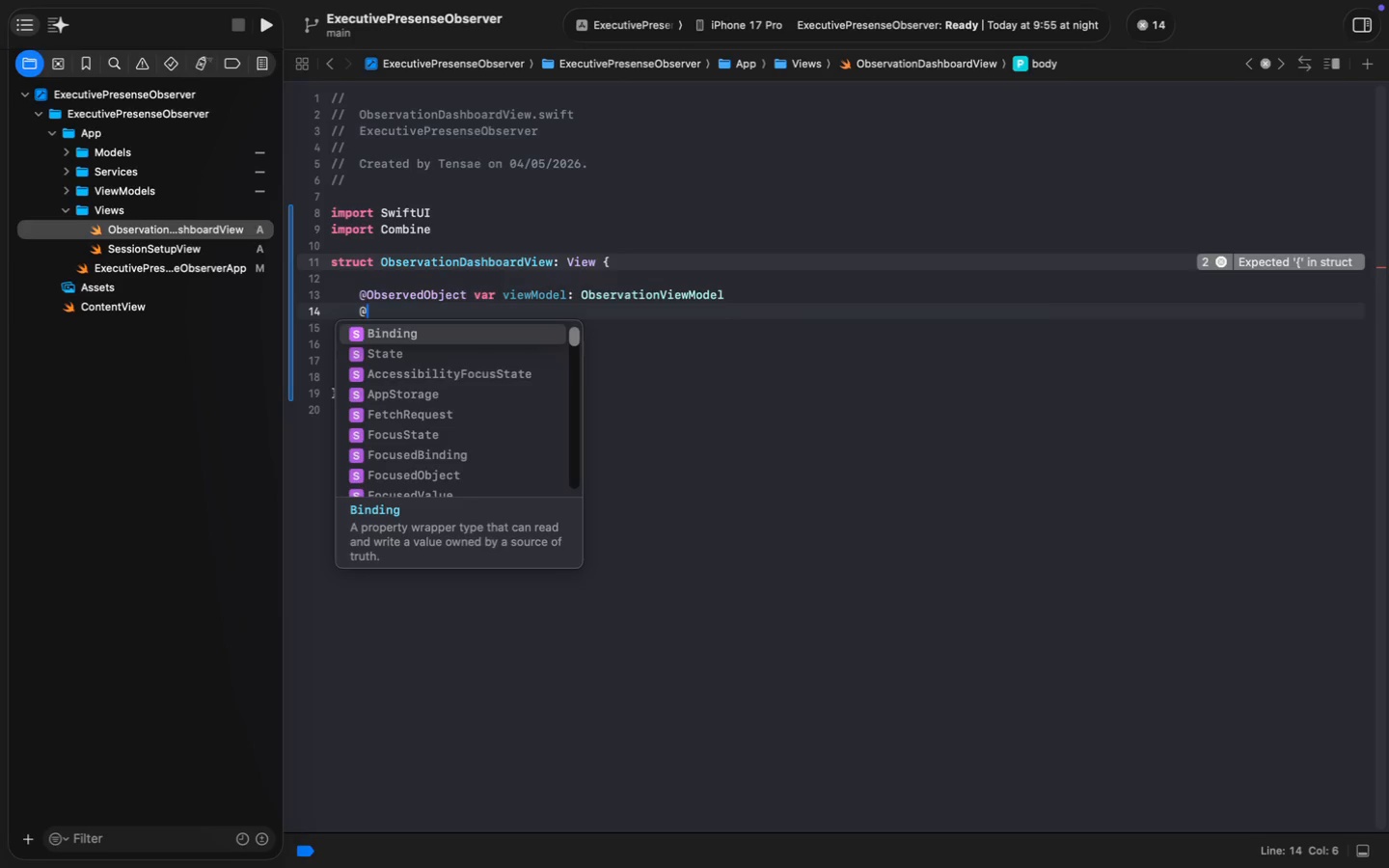 
key(Enter)
 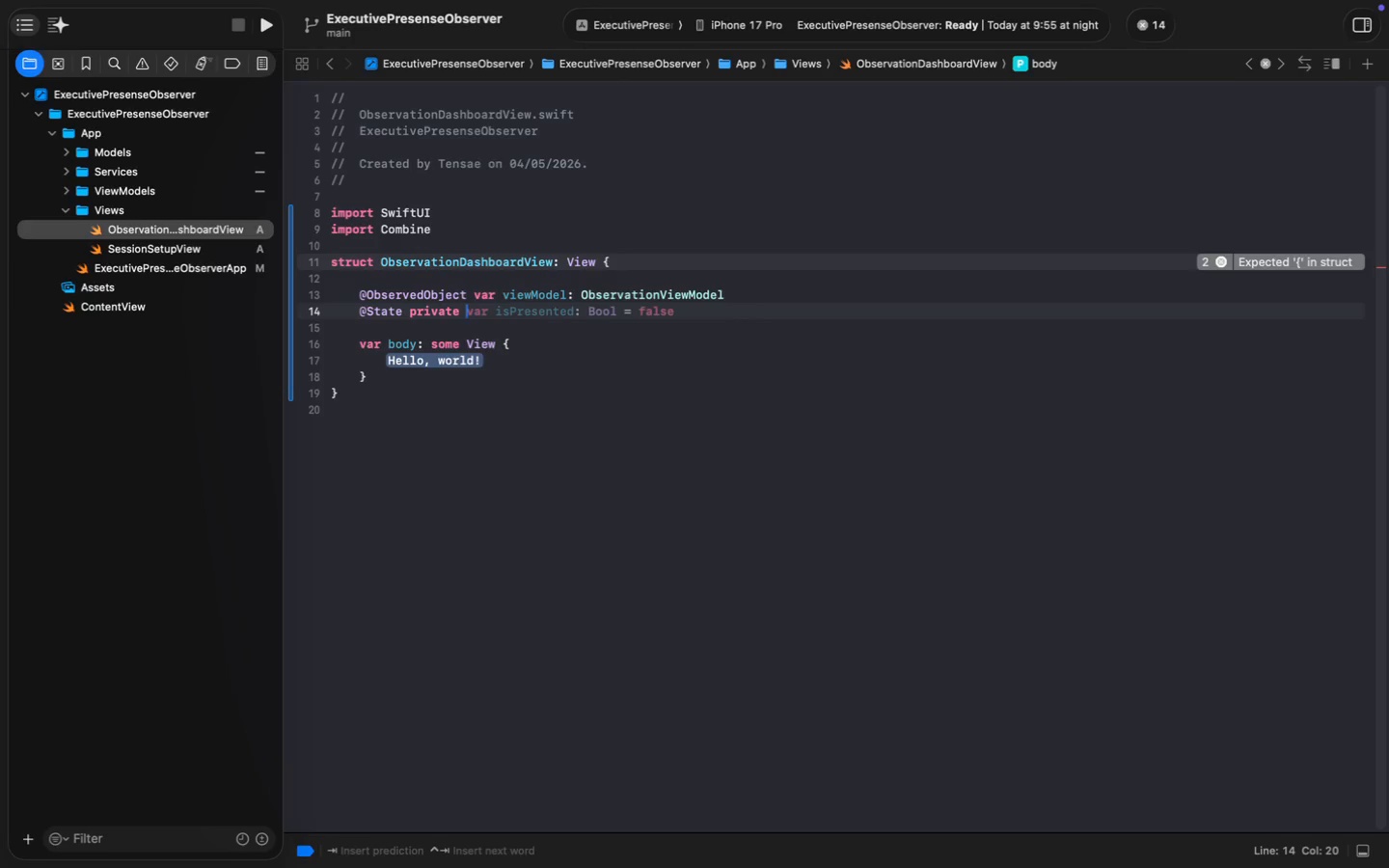 
type( private var showTagSheet = false)
 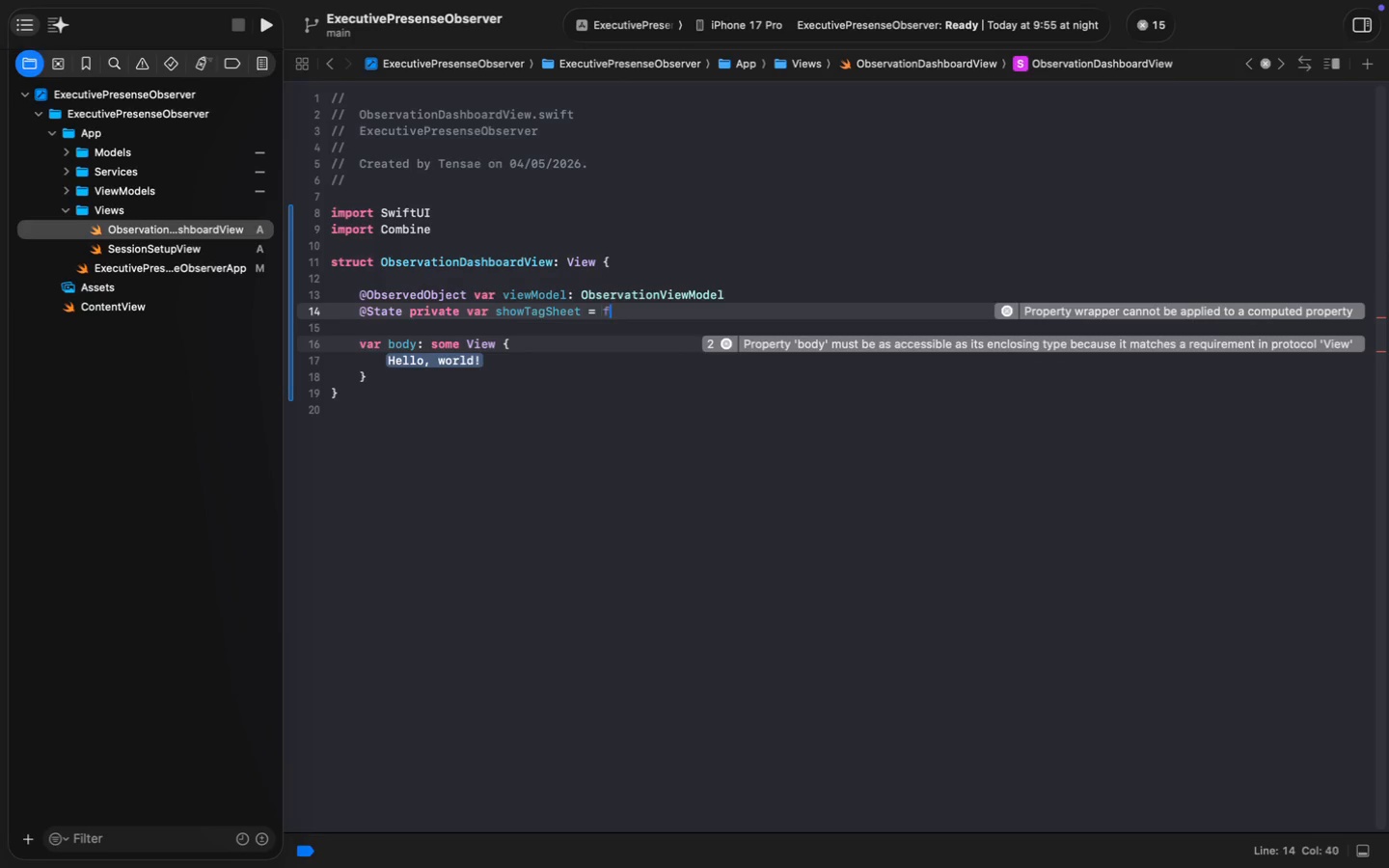 
key(Enter)
 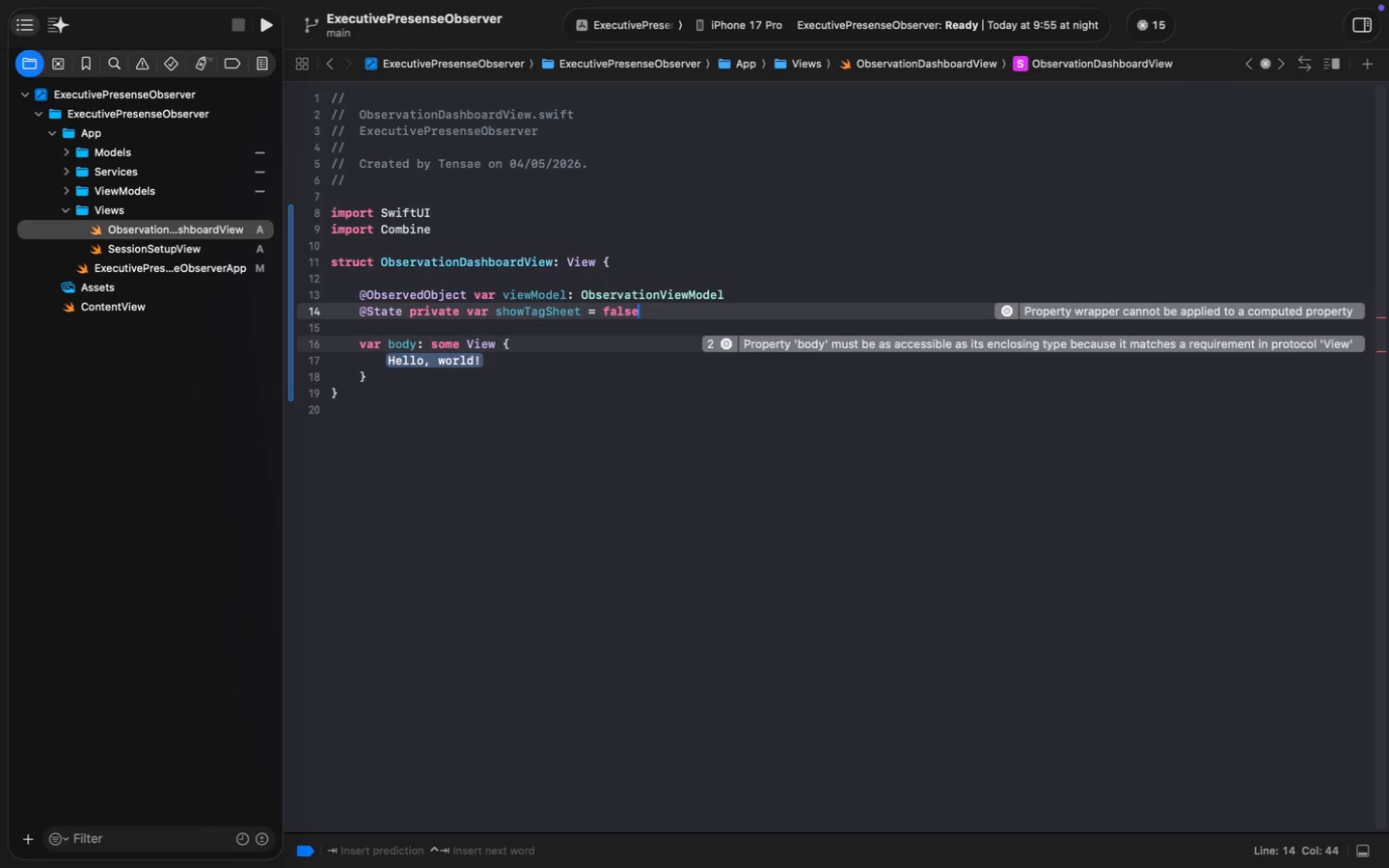 
key(Enter)
 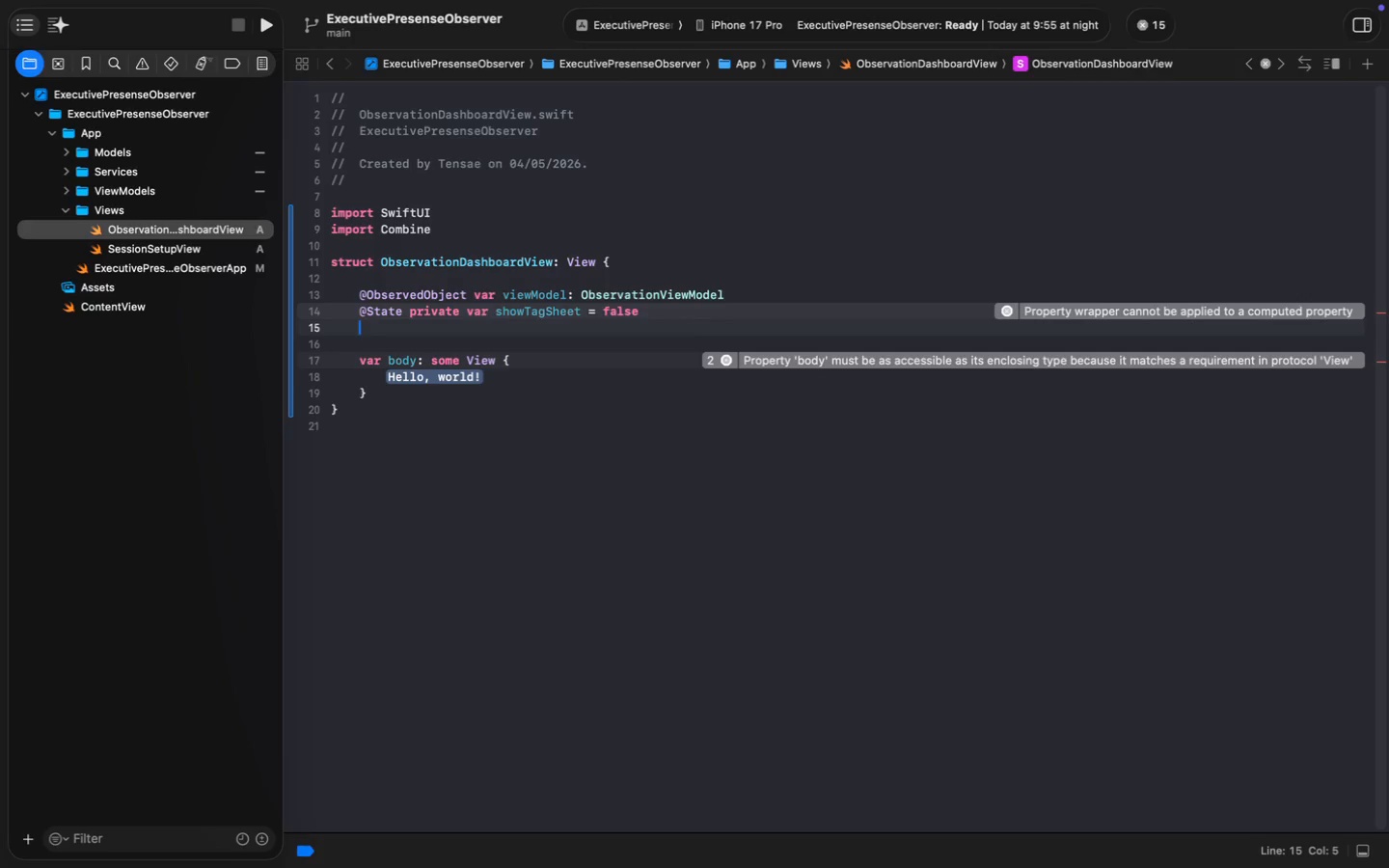 
key(Enter)
 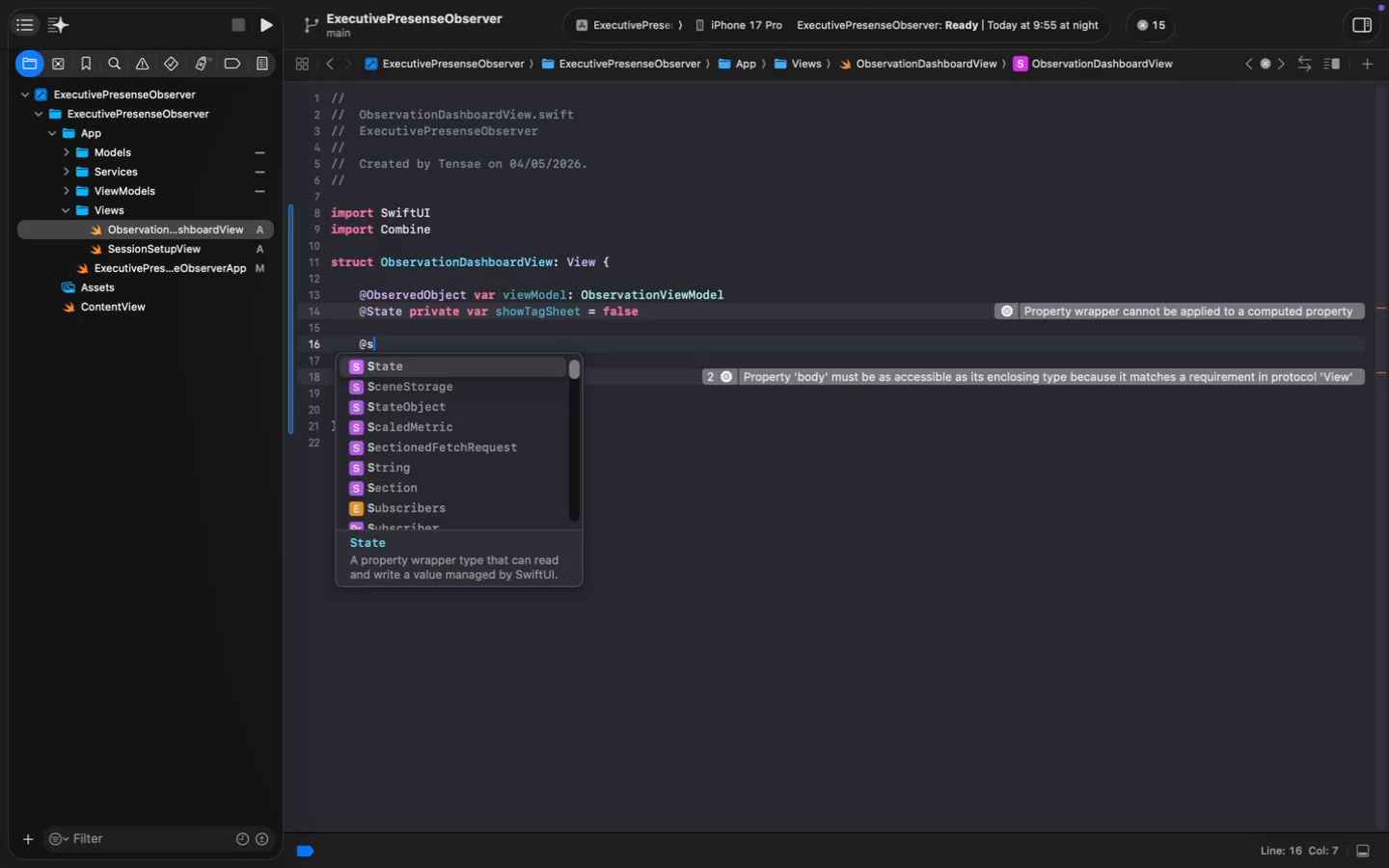 
type(@s)
 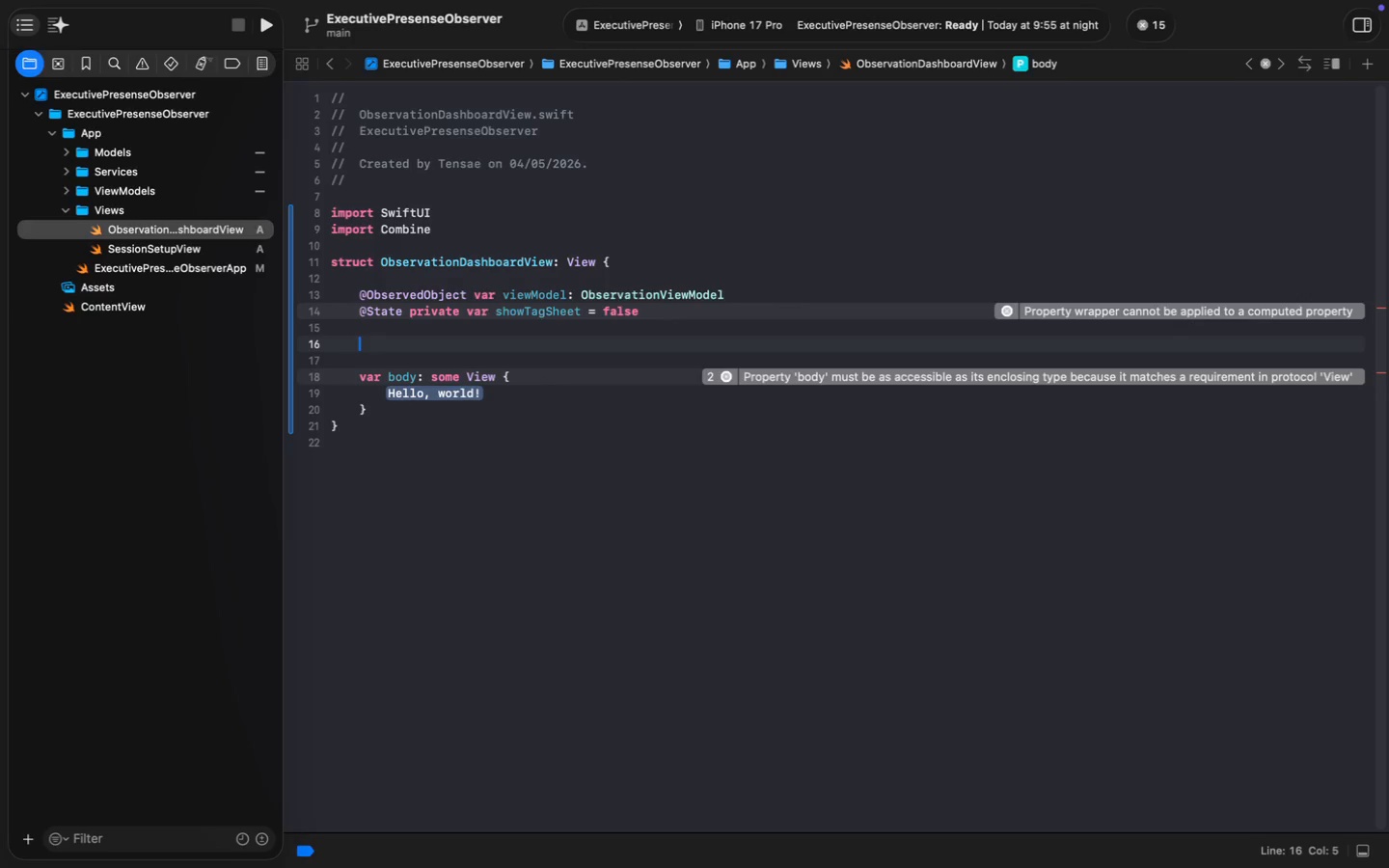 
key(Enter)
 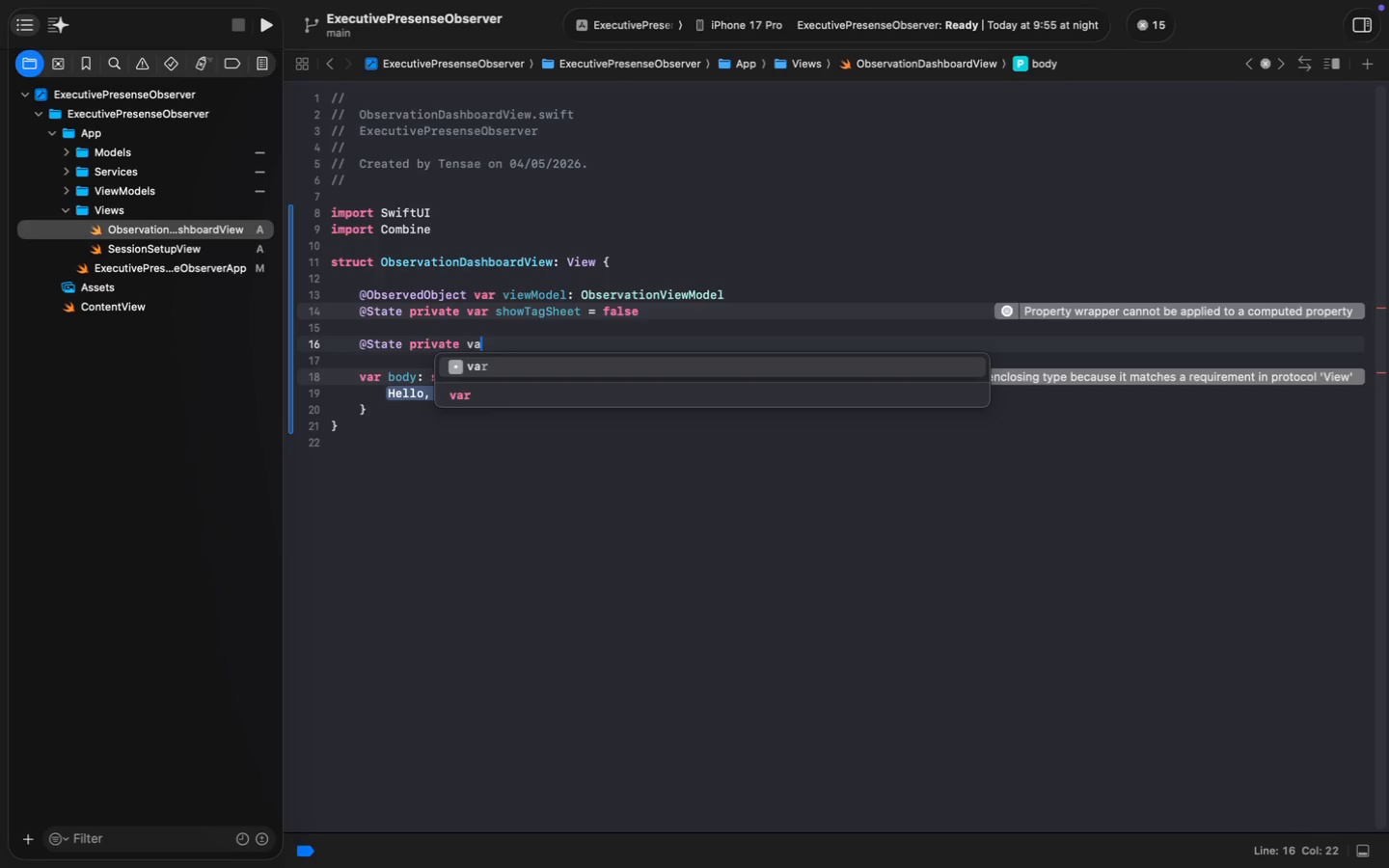 
type( private a)
key(Backspace)
type(var activeSpeakerTime: TIme)
key(Backspace)
key(Backspace)
key(Backspace)
type(imeI)
 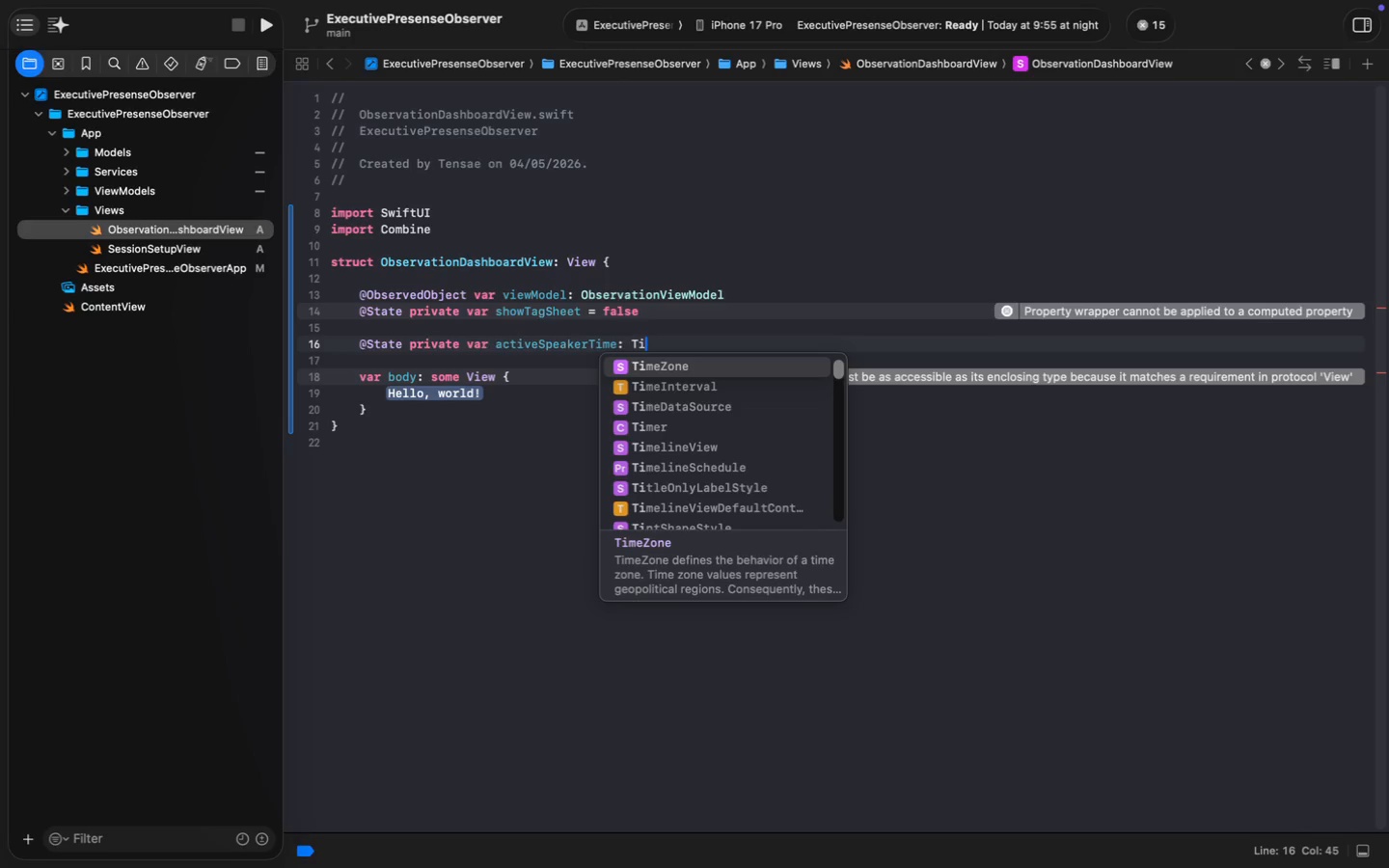 
 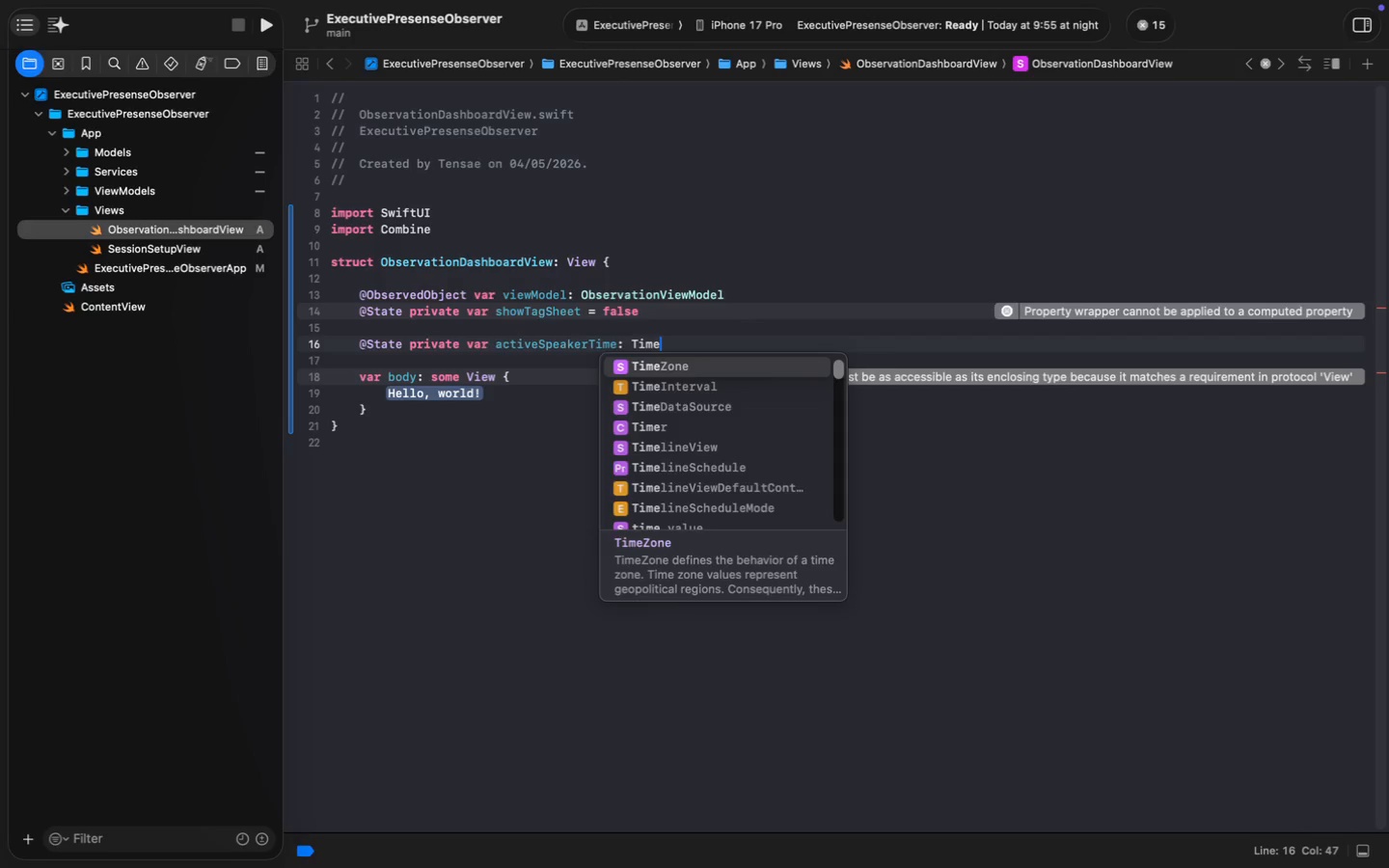 
key(Enter)
 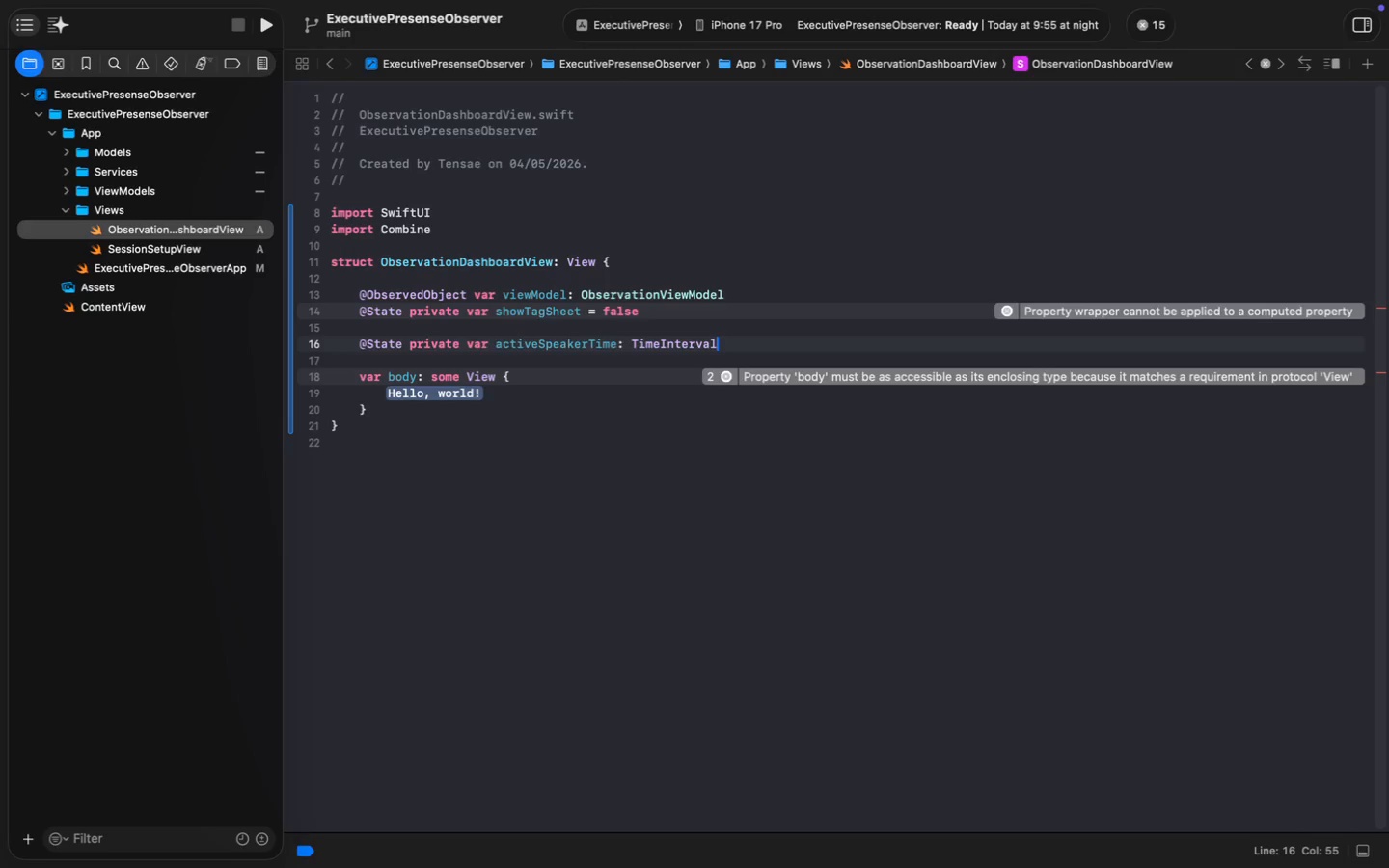 
key(Space)
 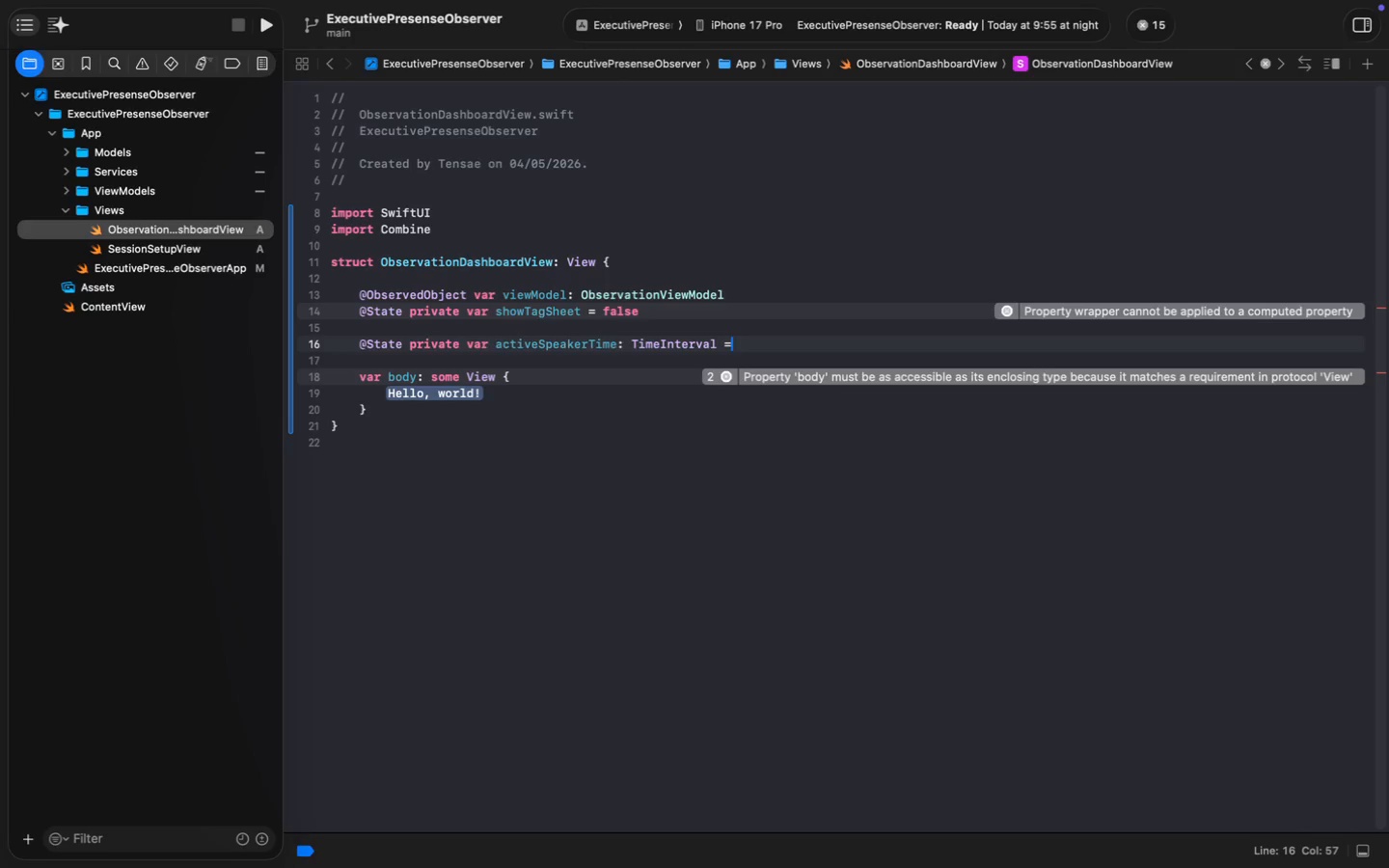 
key(Equal)
 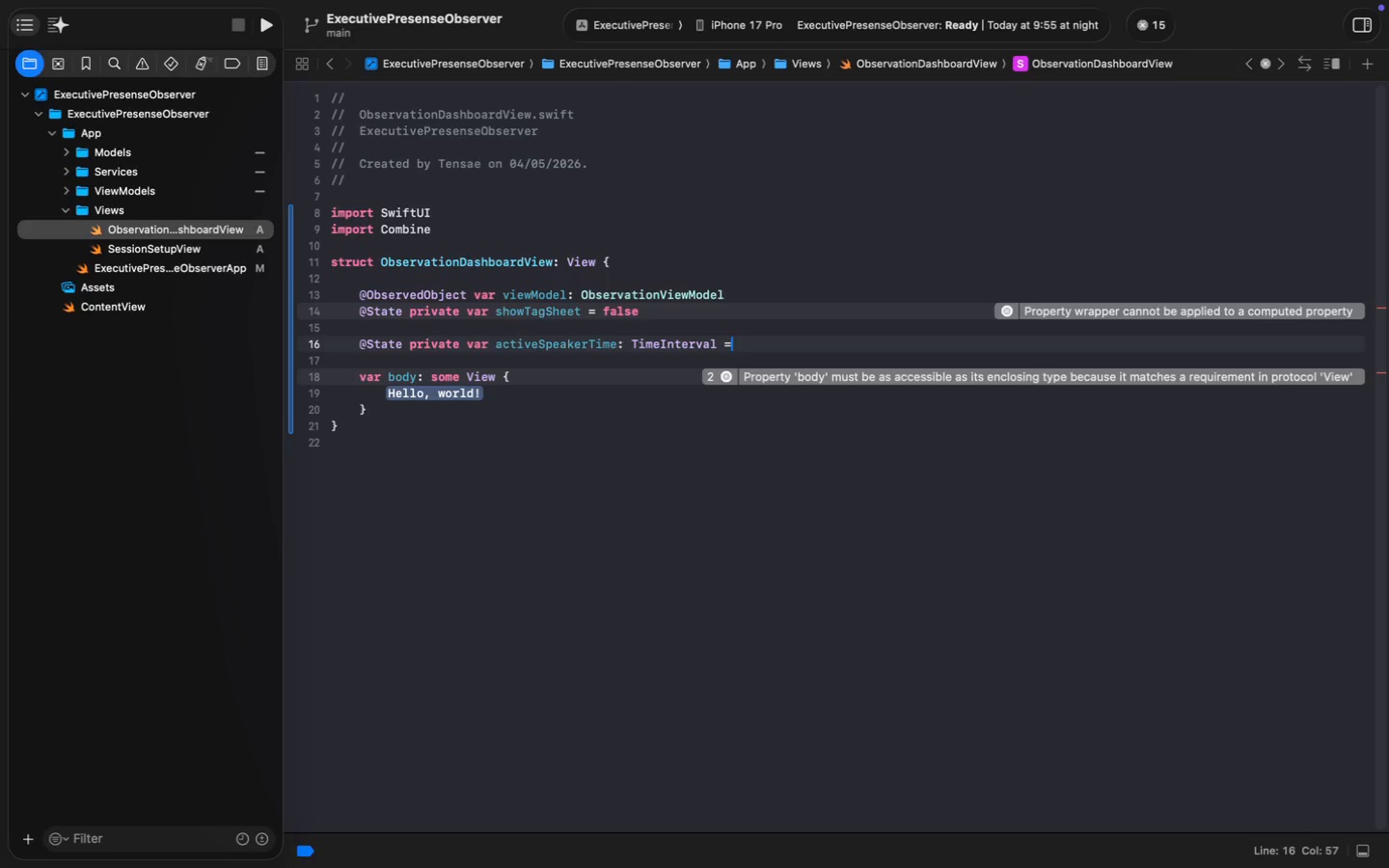 
key(Space)
 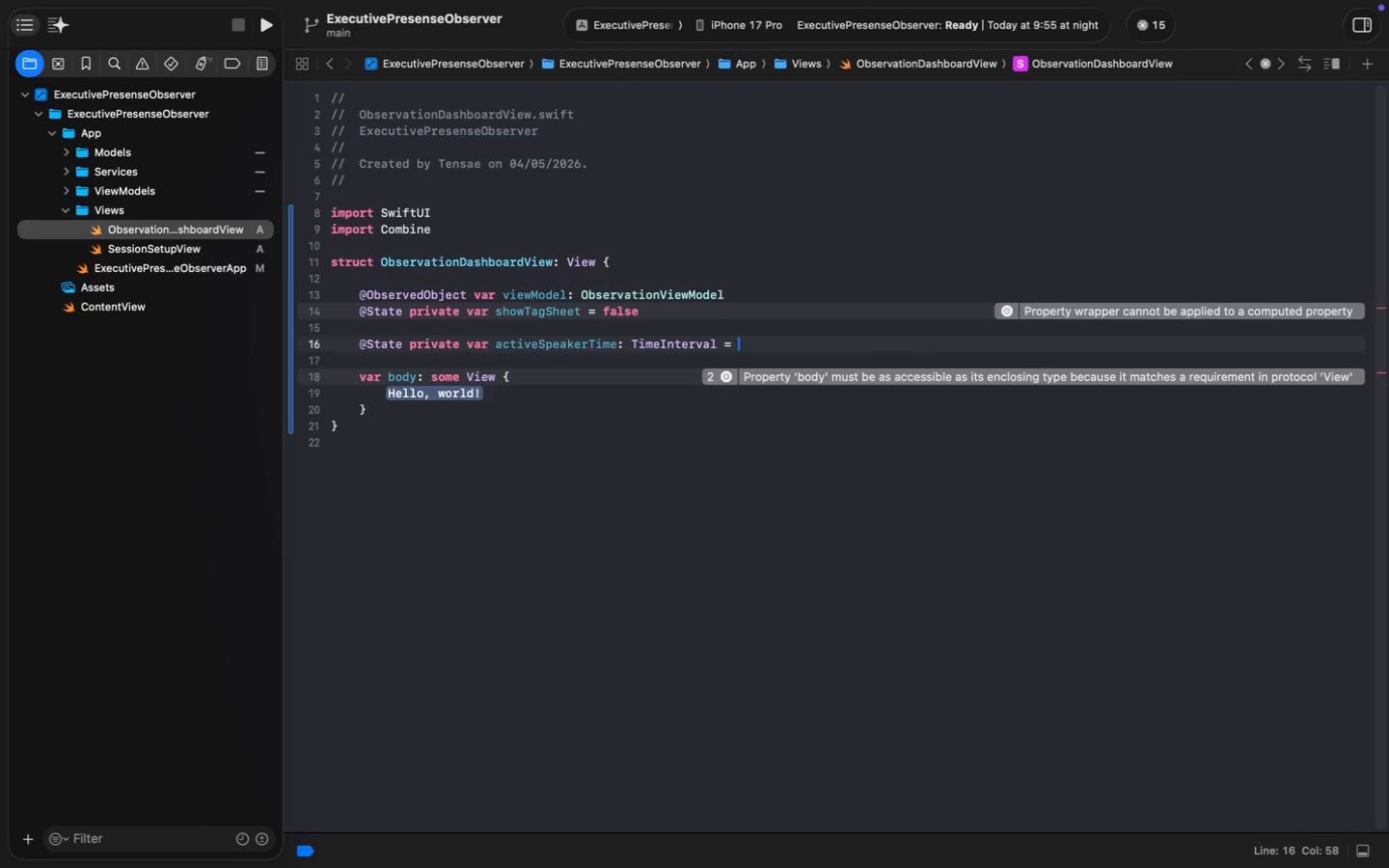 
key(0)
 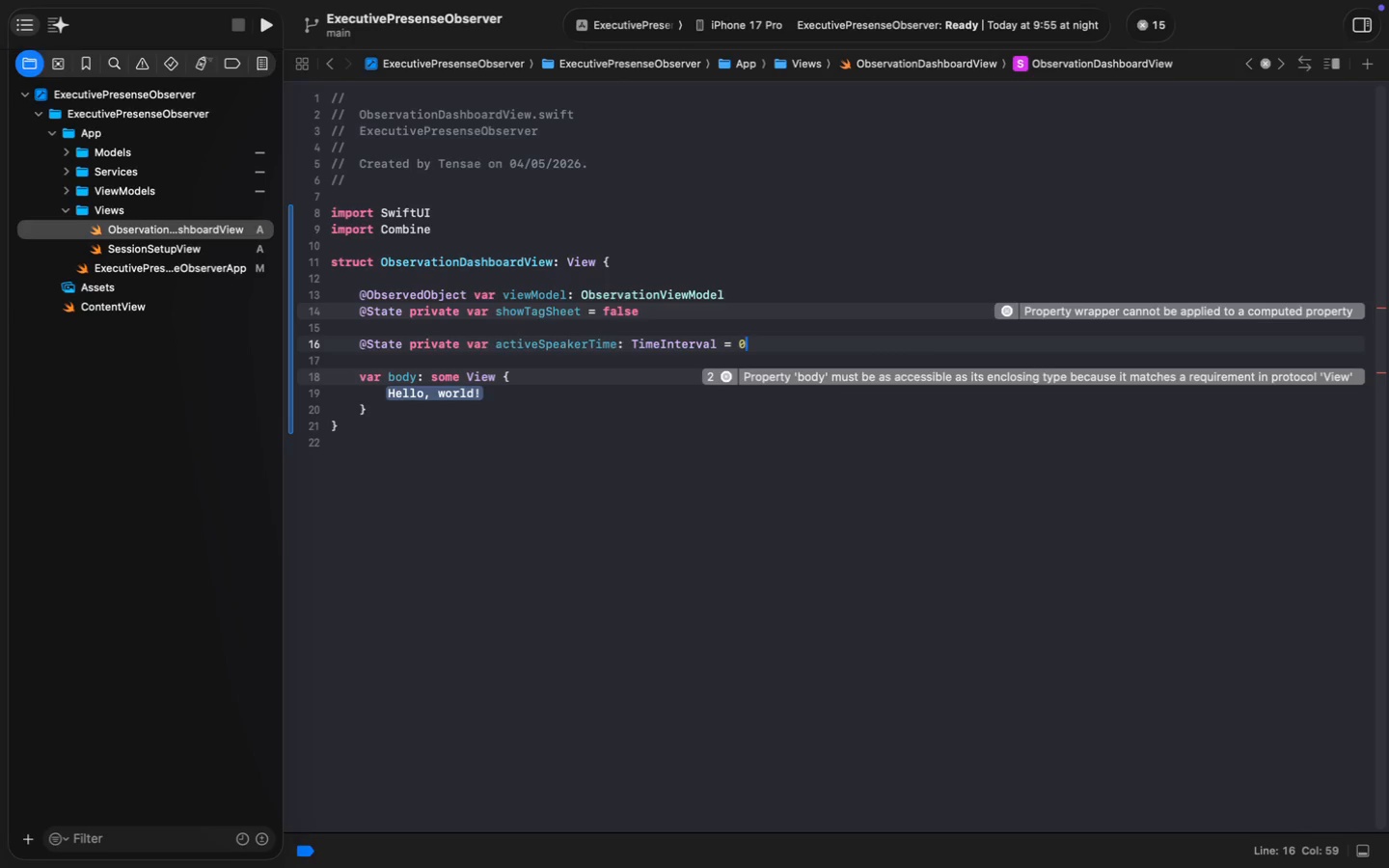 
key(Enter)
 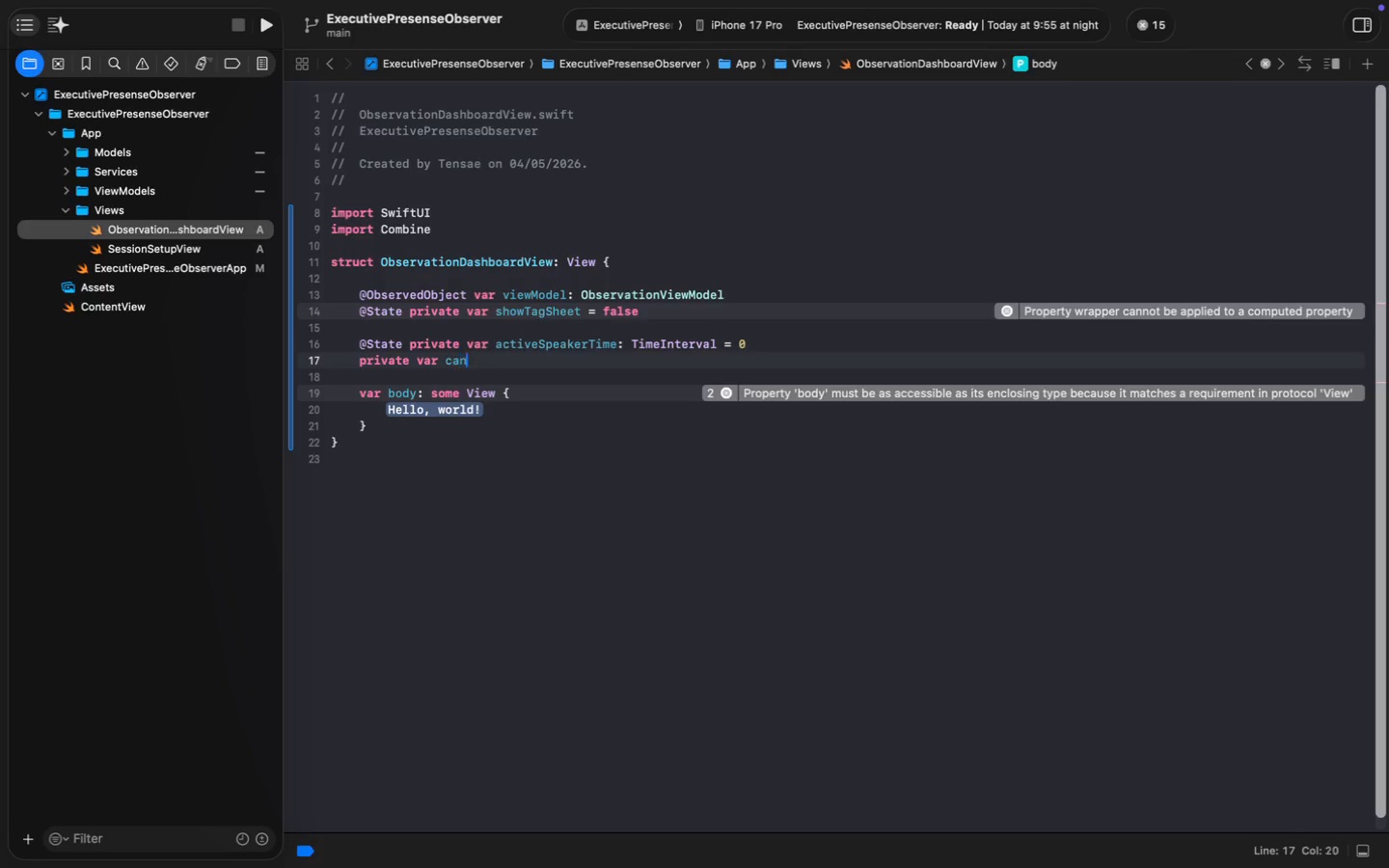 
type(peri)
key(Backspace)
key(Backspace)
key(Backspace)
type(rivate var cancellables = Set<AnyCan)
 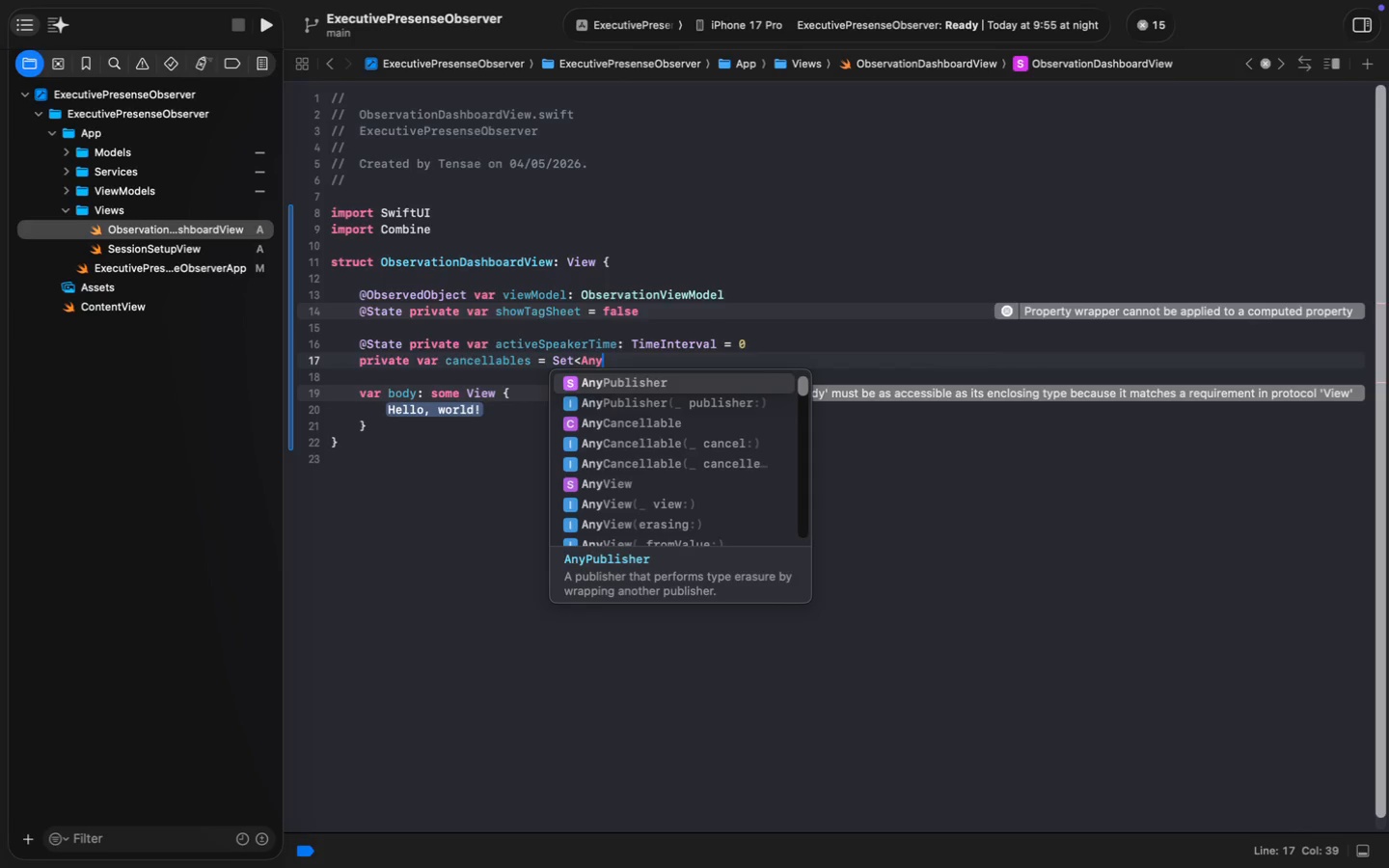 
 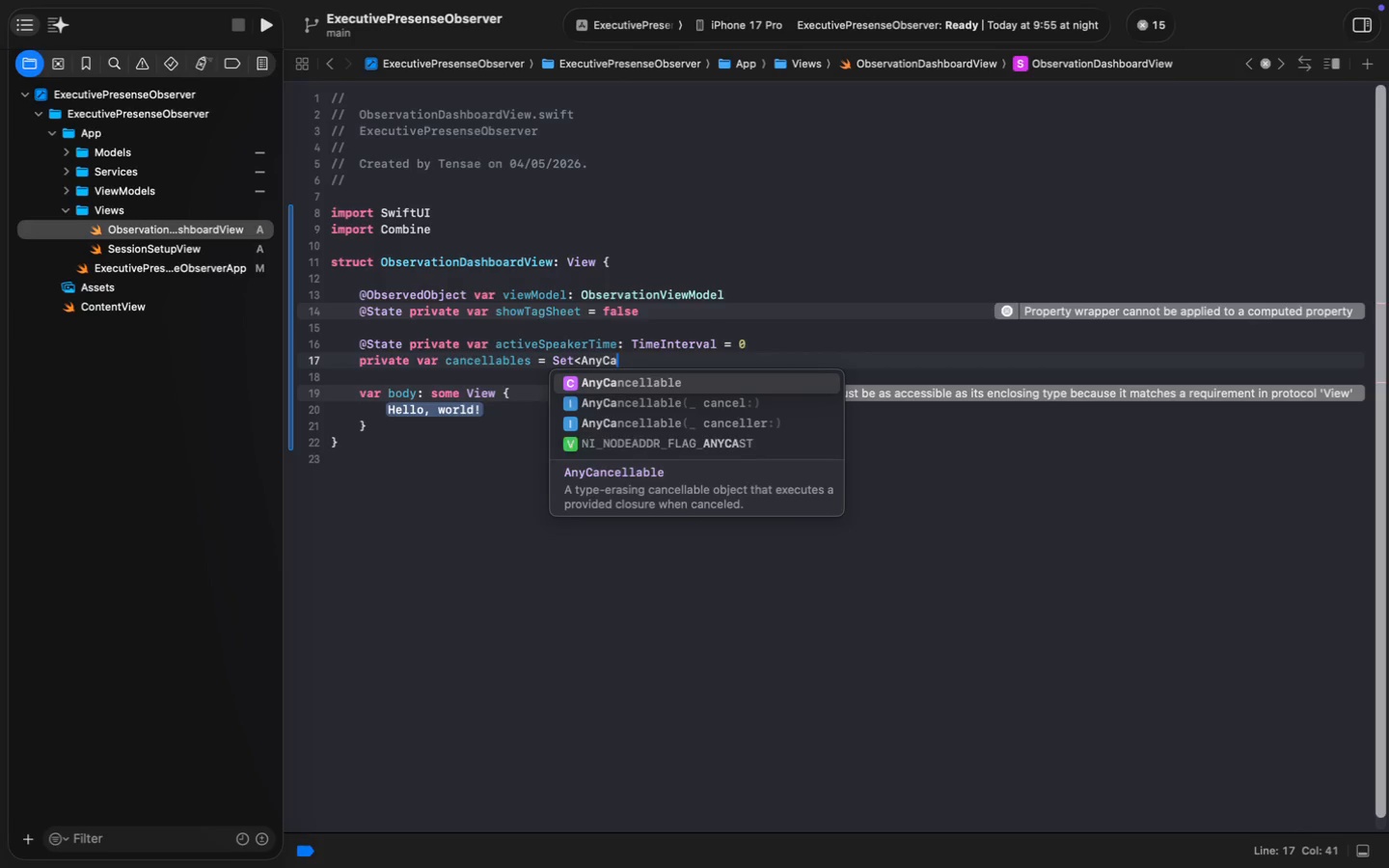 
key(Enter)
 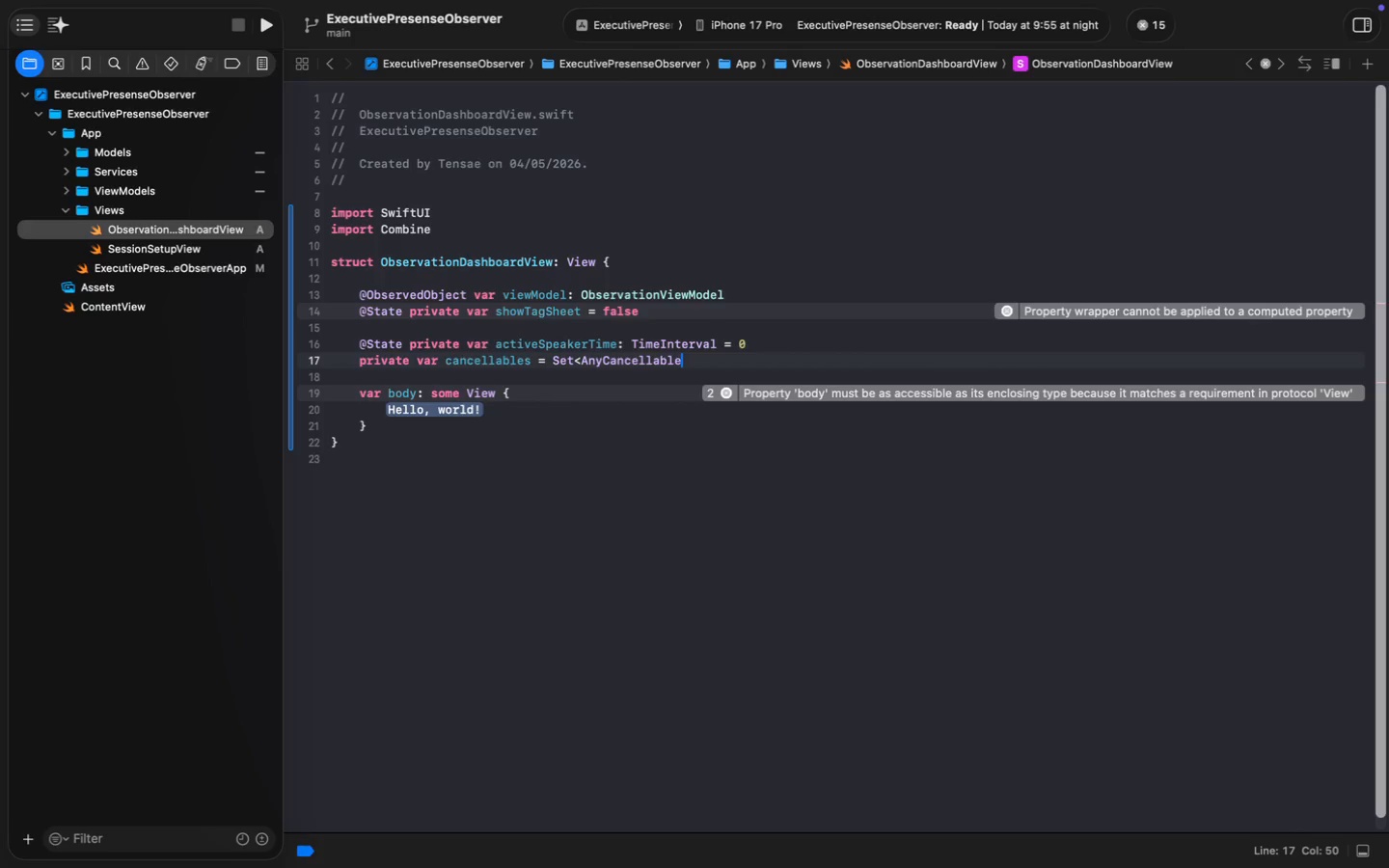 
type(>())
 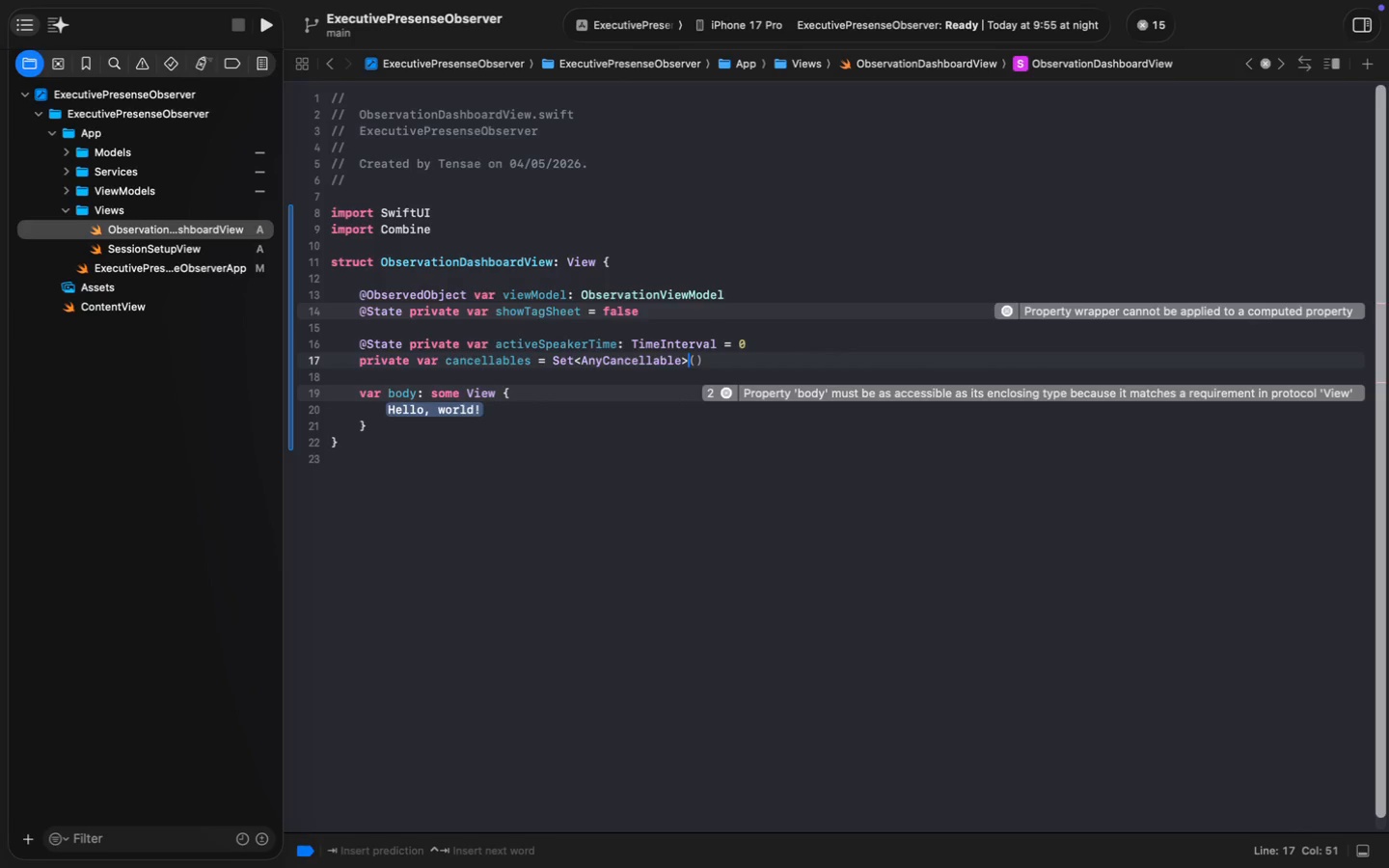 
key(Enter)
 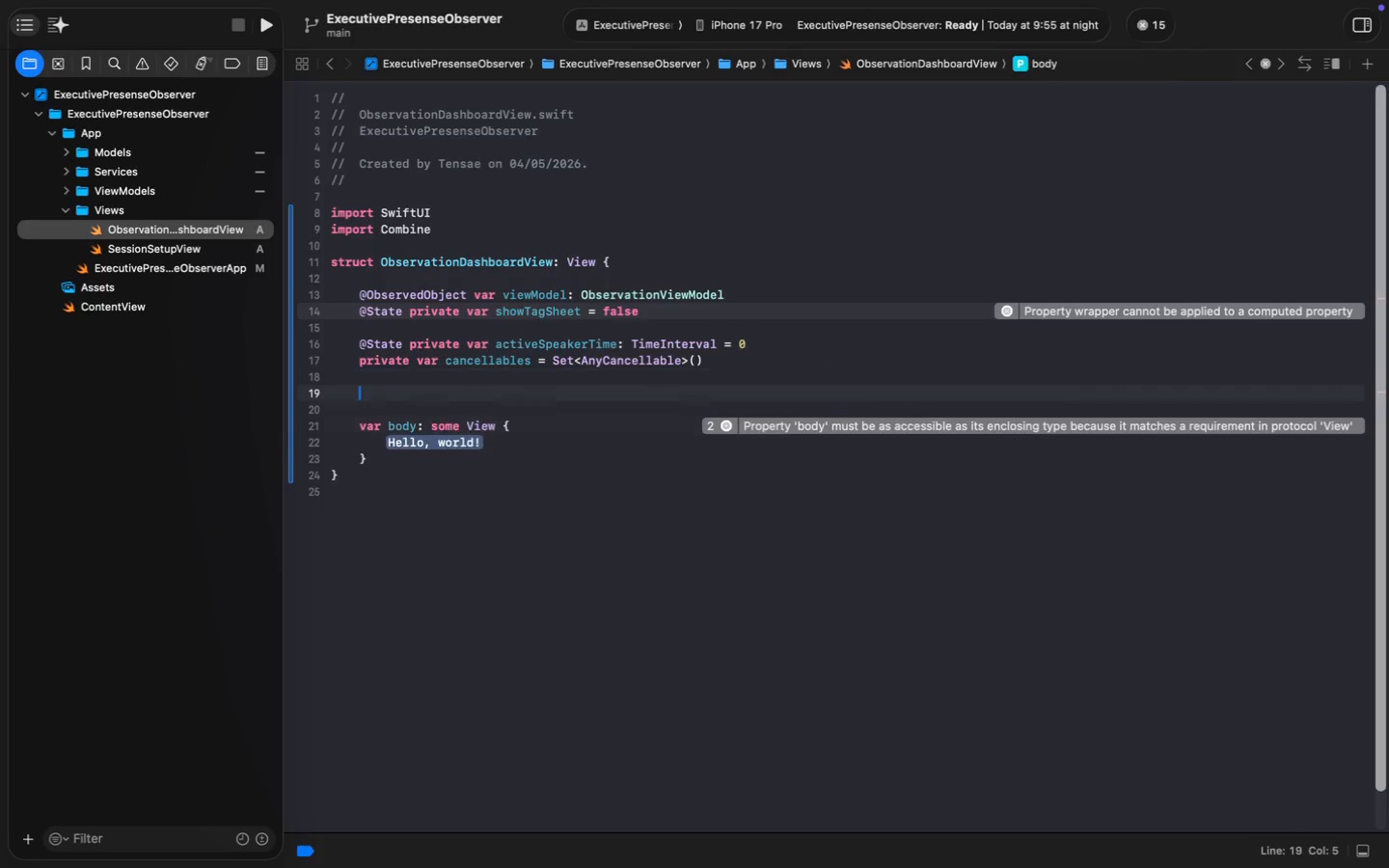 
key(Enter)
 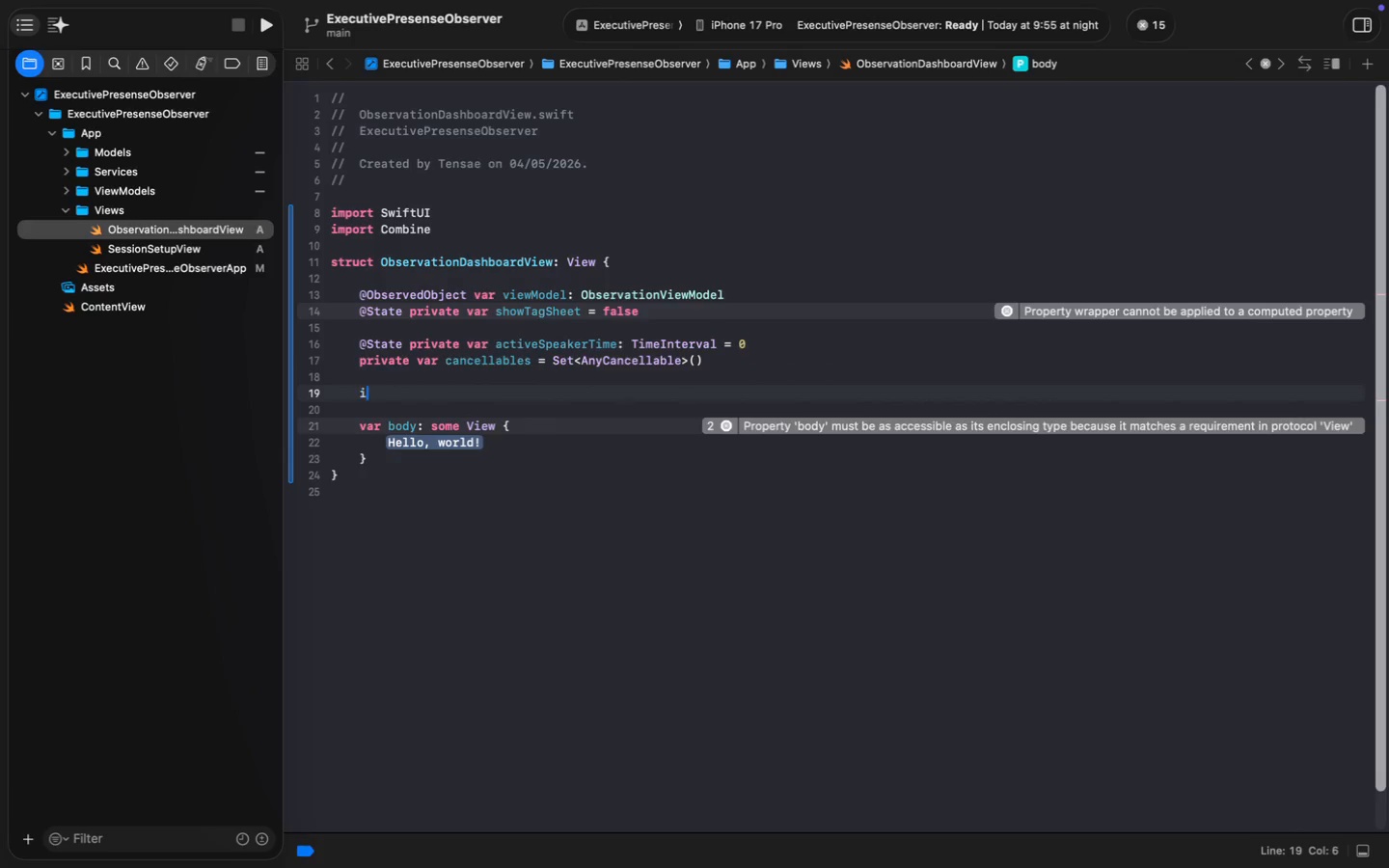 
type(init)
key(Tab)
 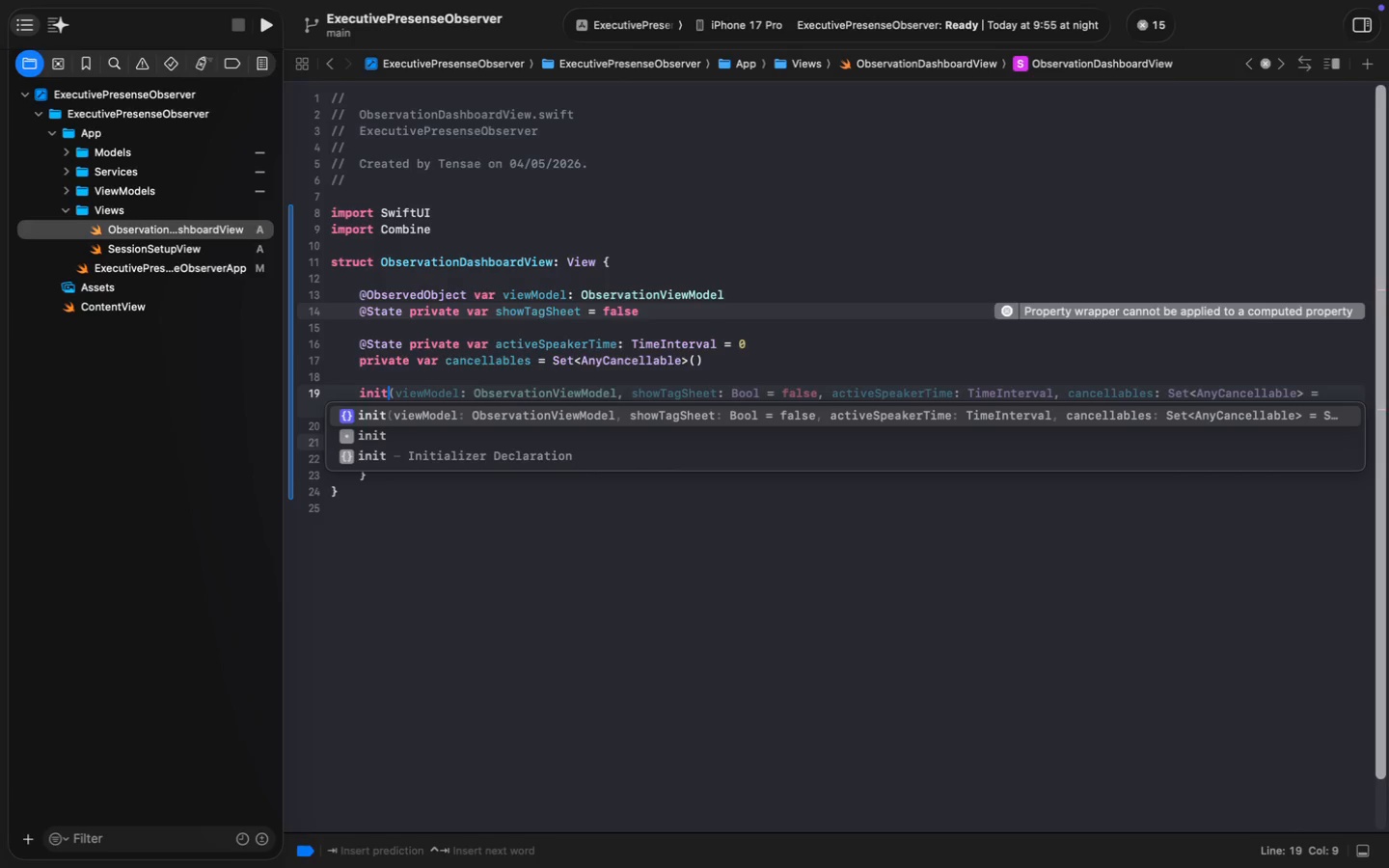 
key(Meta+Z)
 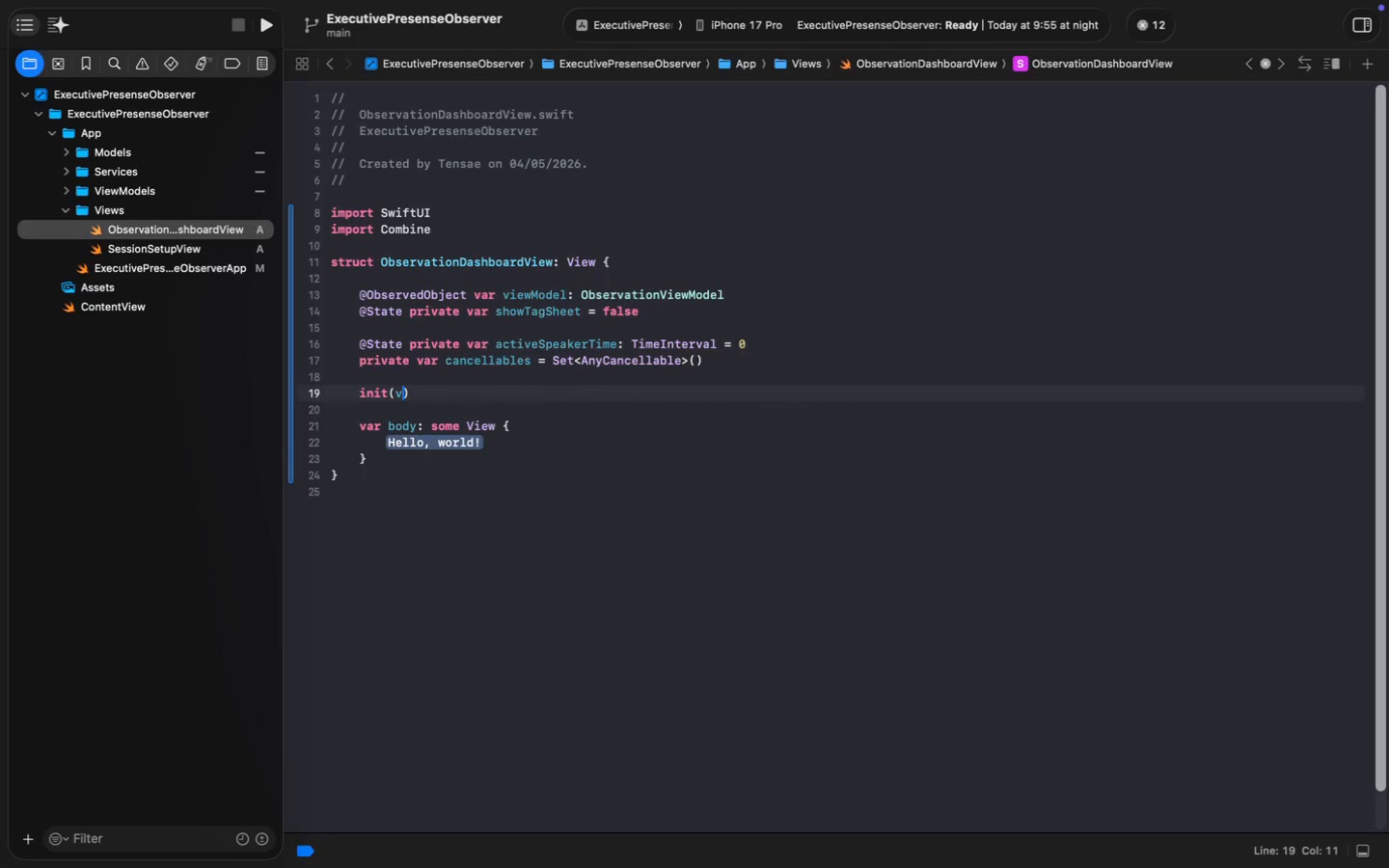 
type((viewModel: Obser)
 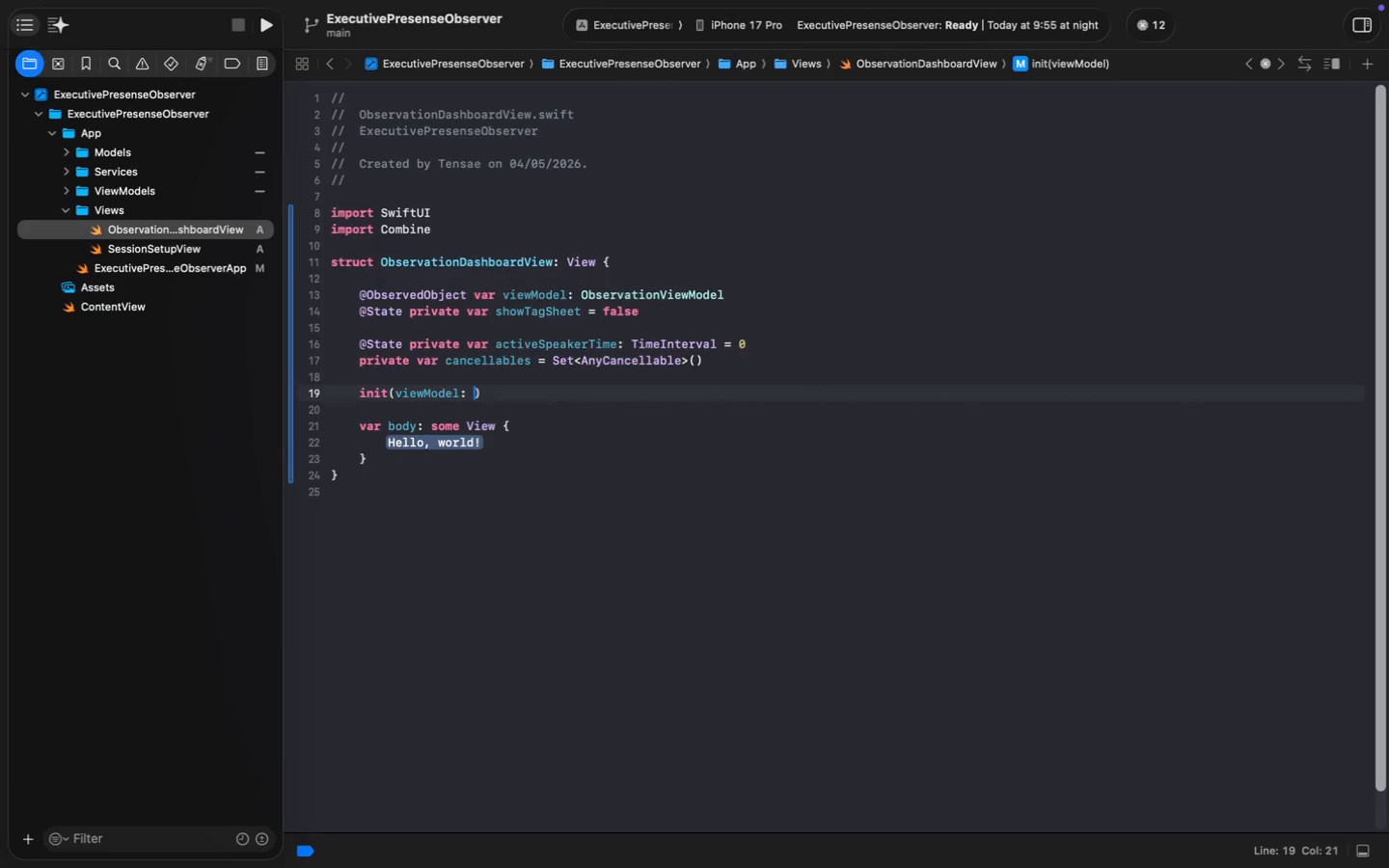 
key(Enter)
 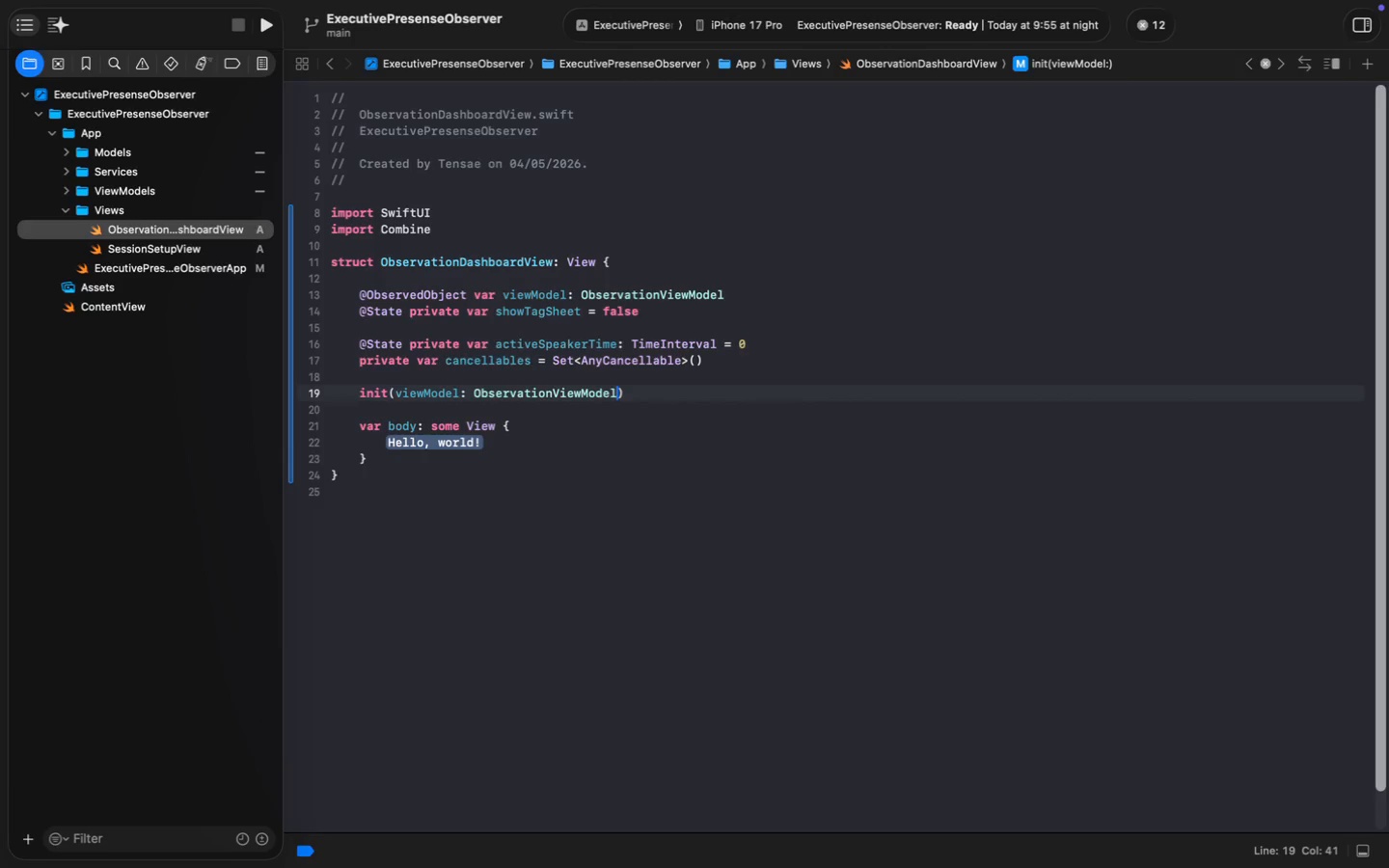 
key(ArrowRight)
 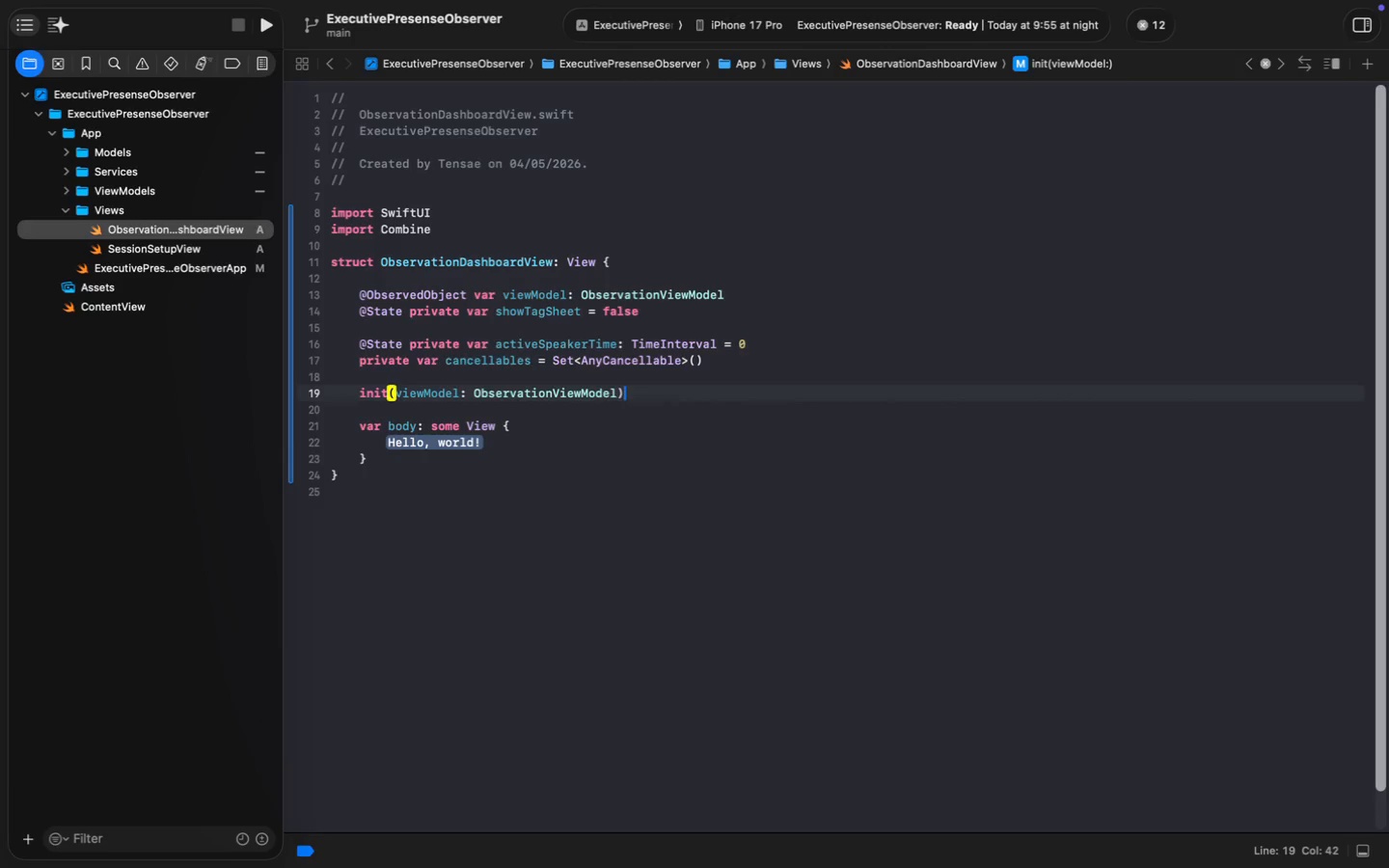 
key(Space)
 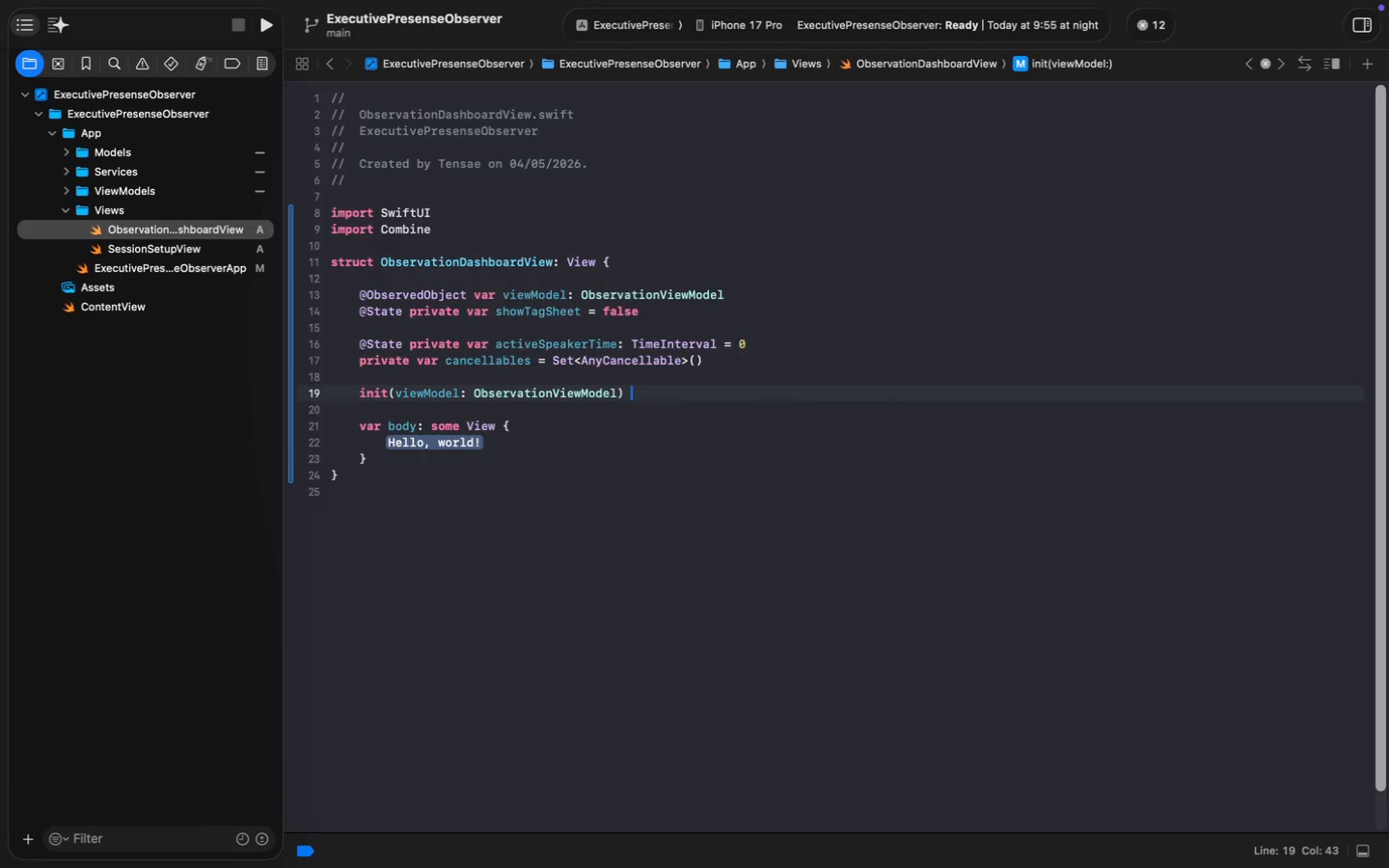 
key(Shift+ShiftLeft)
 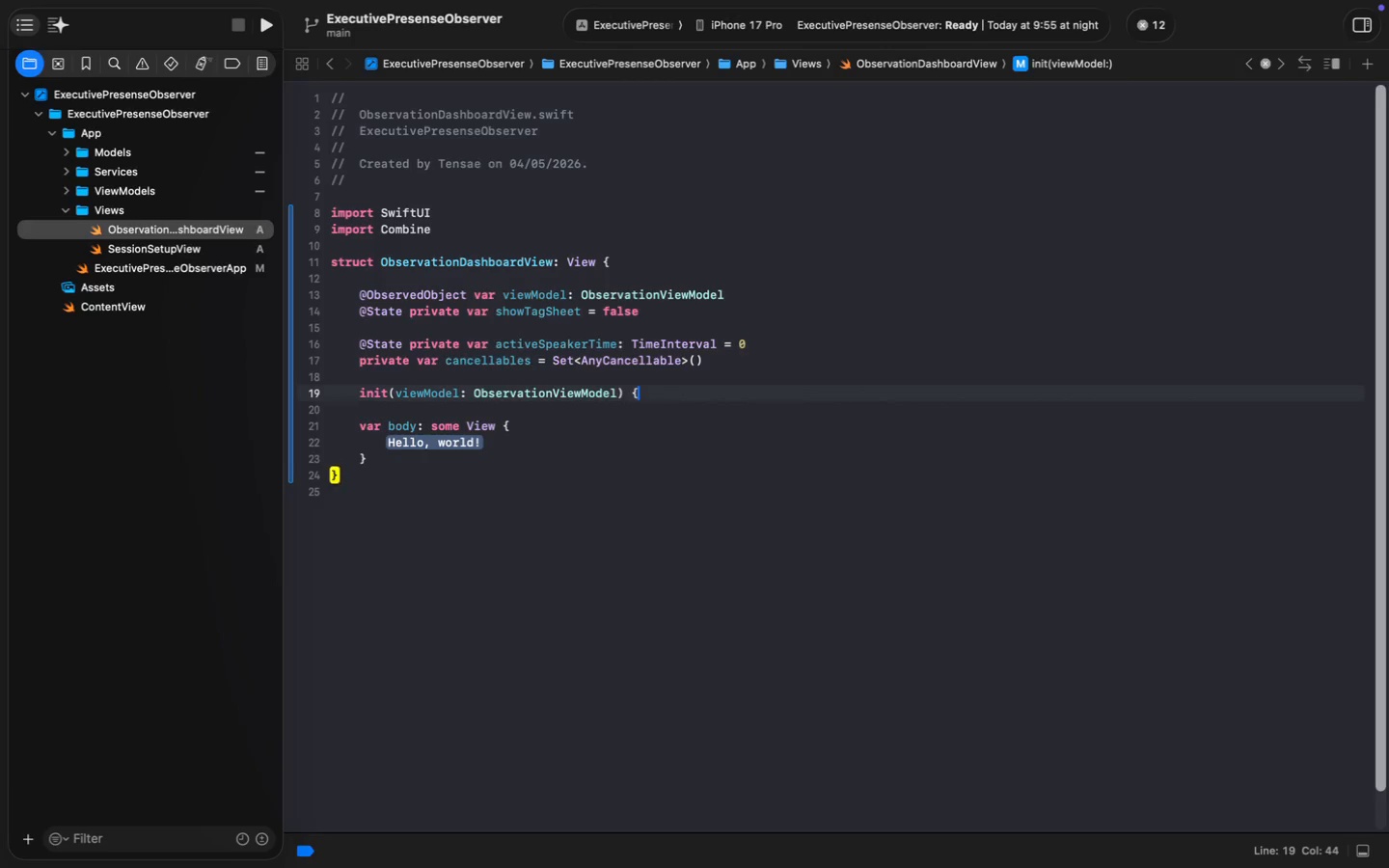 
key(Shift+BracketLeft)
 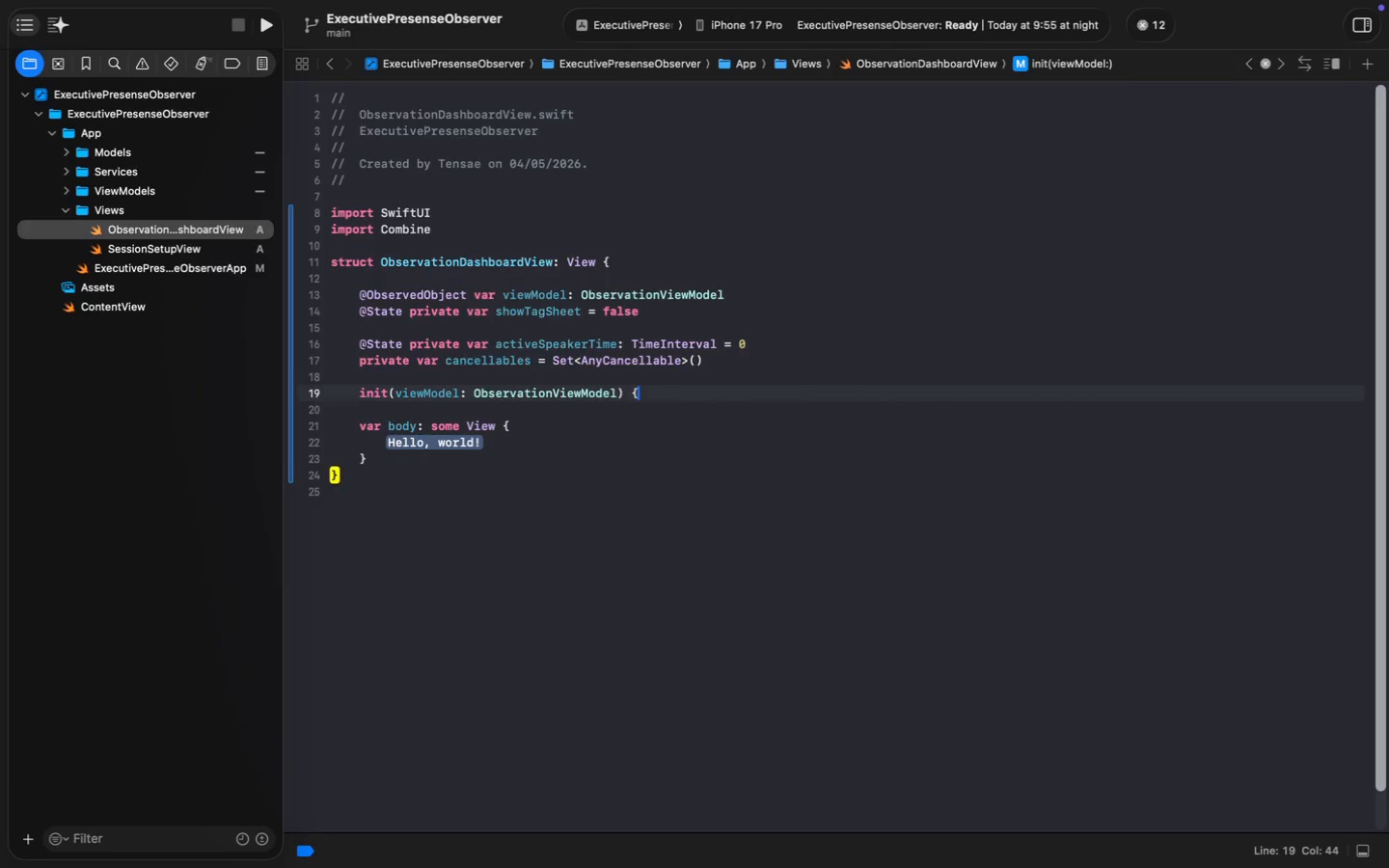 
key(Enter)
 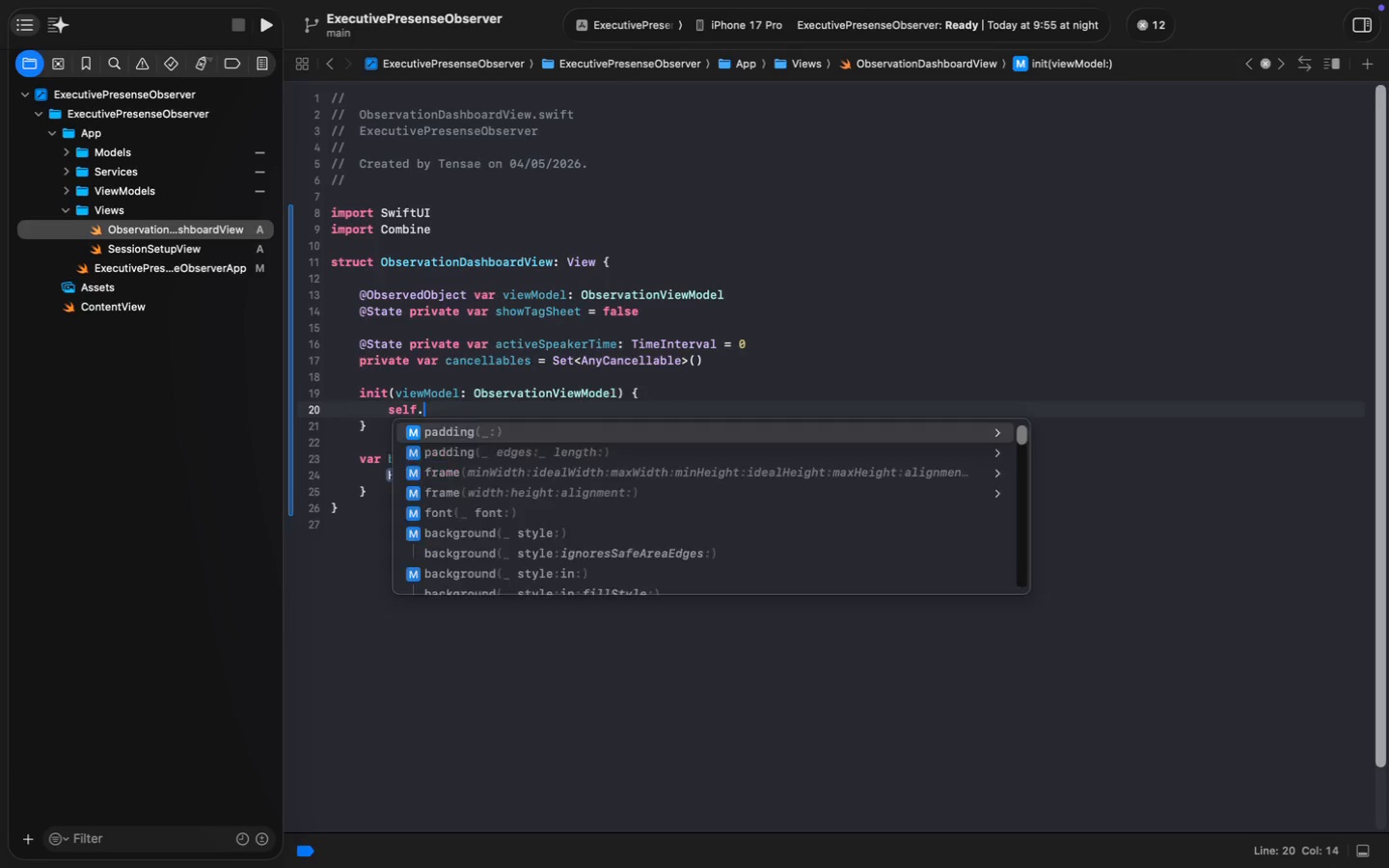 
type(self.v)
 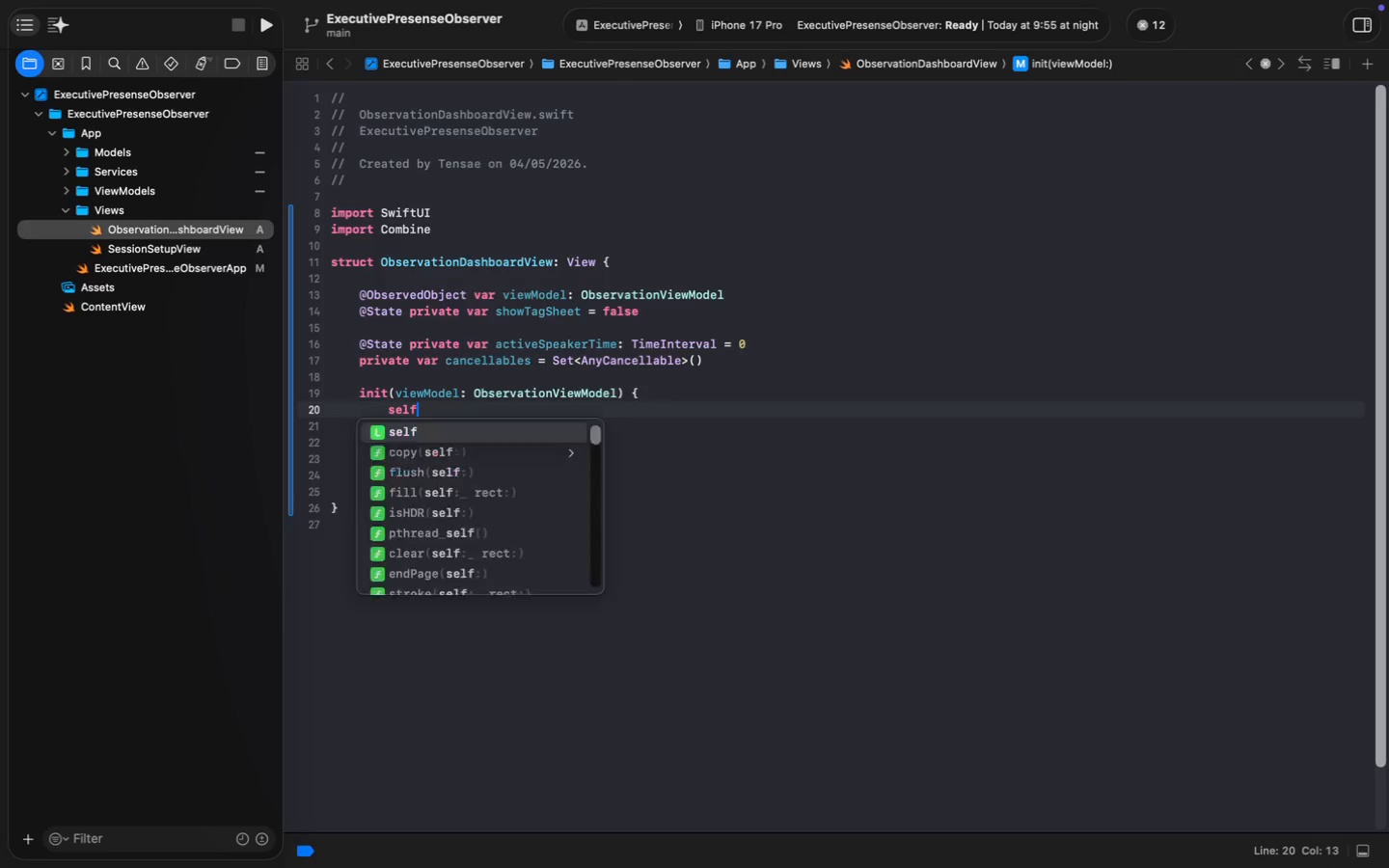 
key(Enter)
 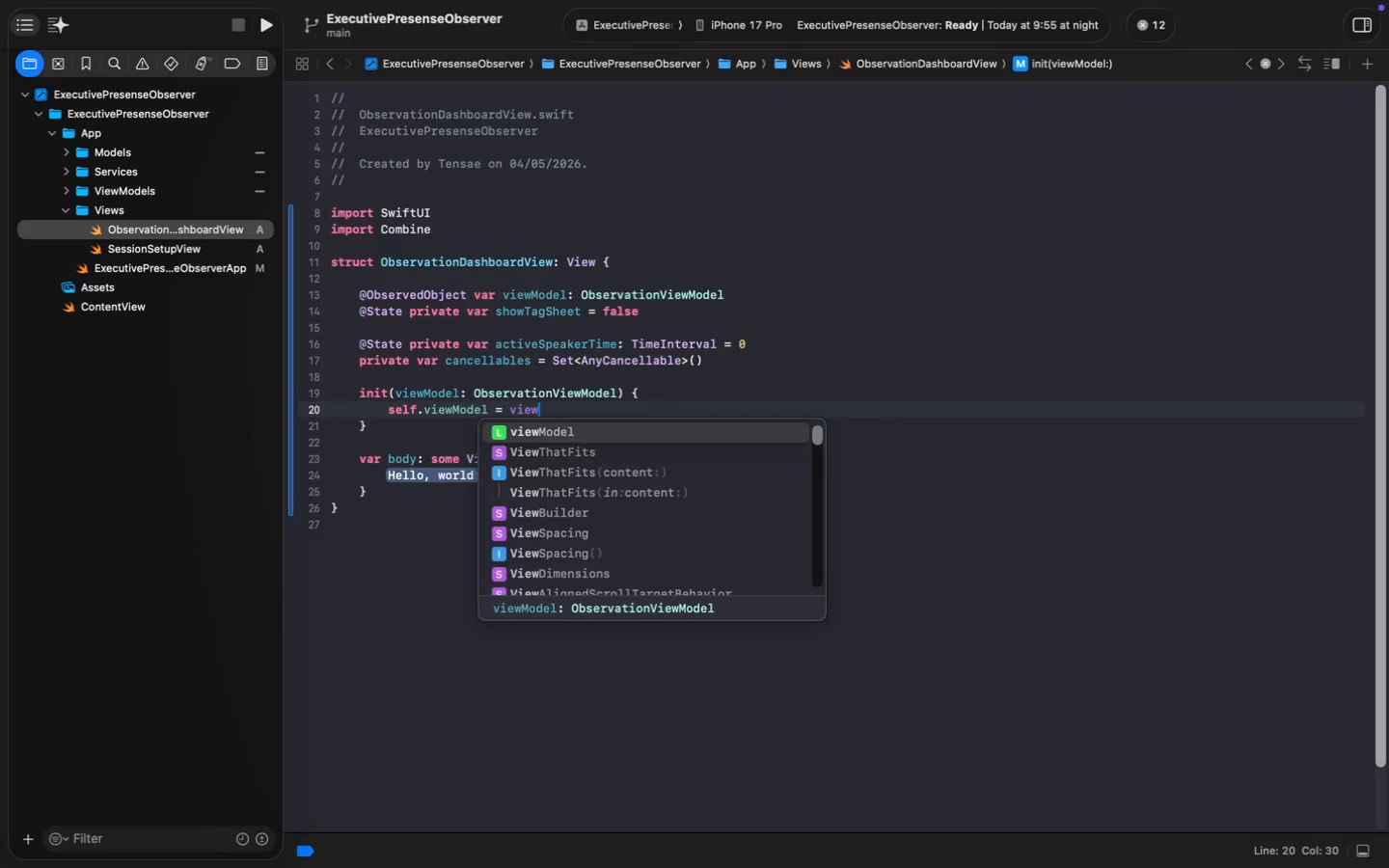 
type( = viewM)
 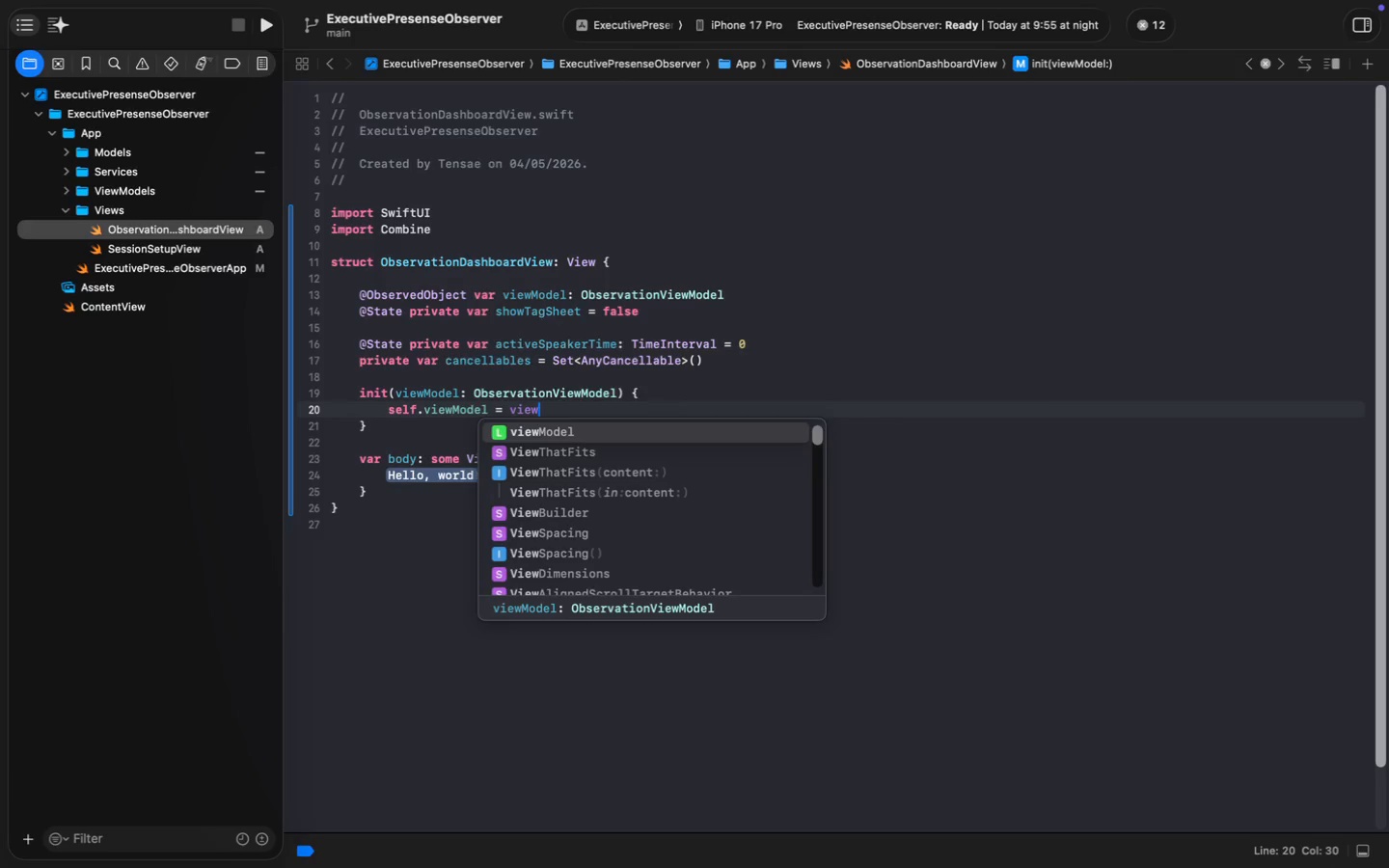 
key(Enter)
 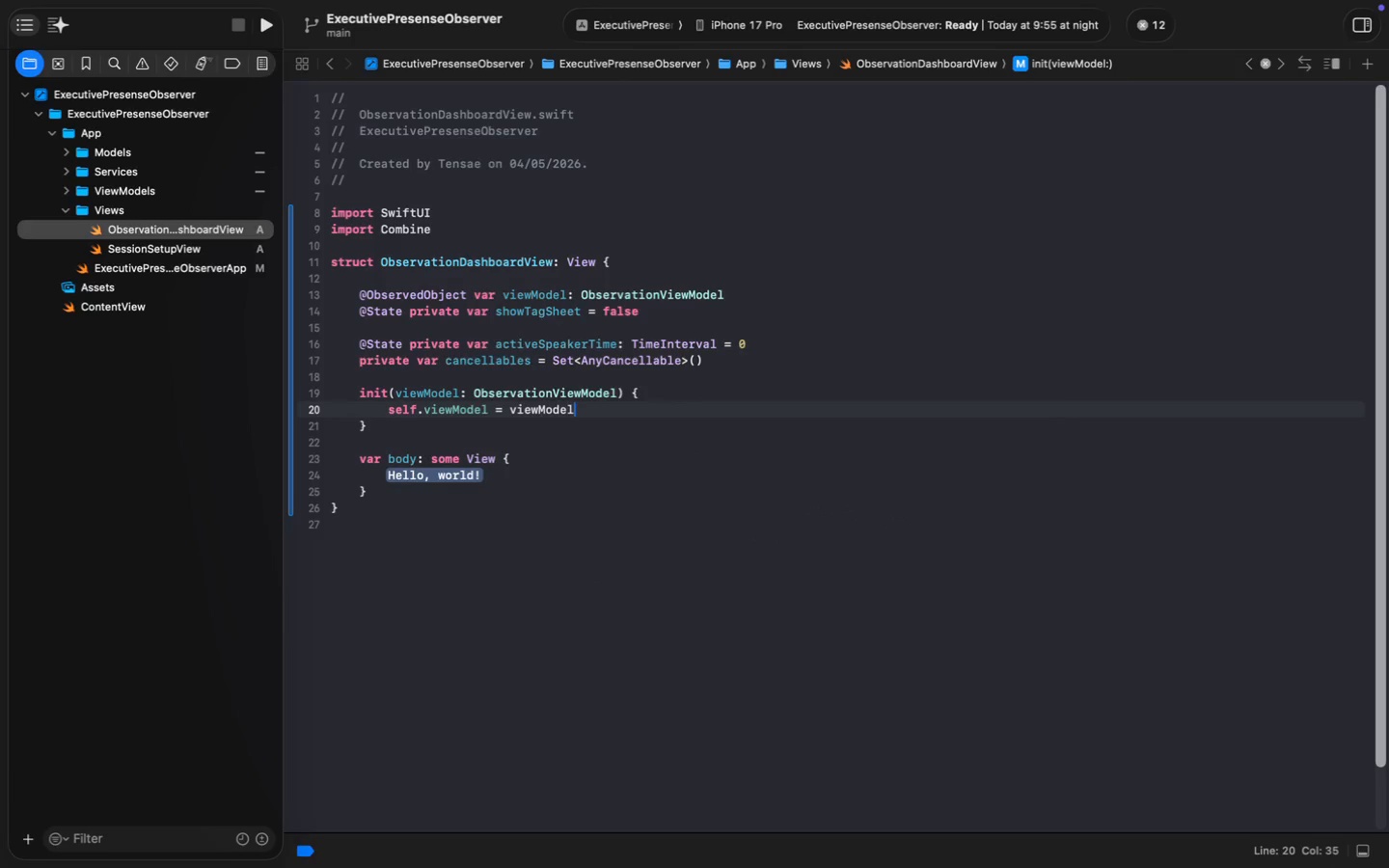 
key(ArrowDown)
 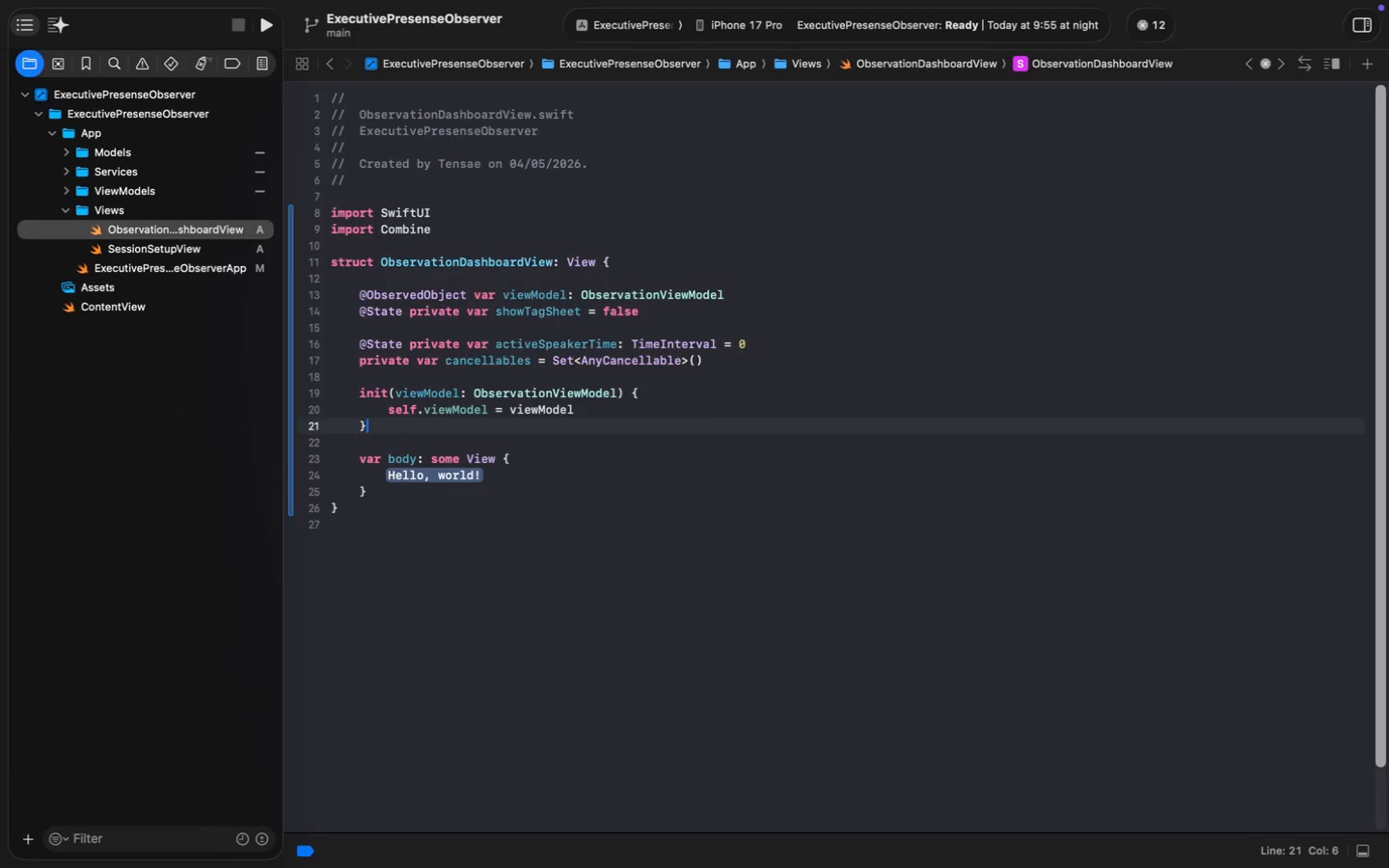 
key(ArrowDown)
 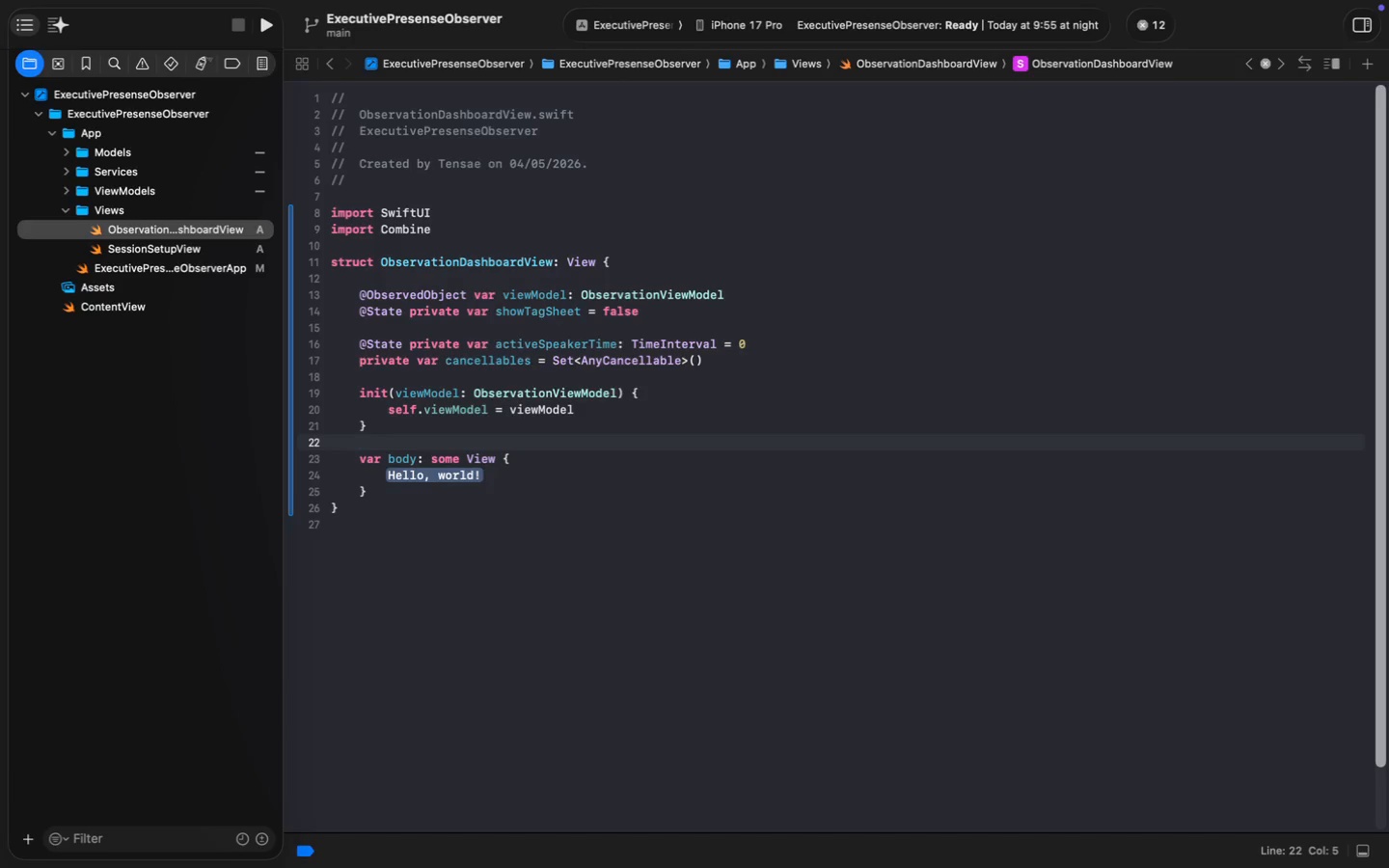 
wait(12.3)
 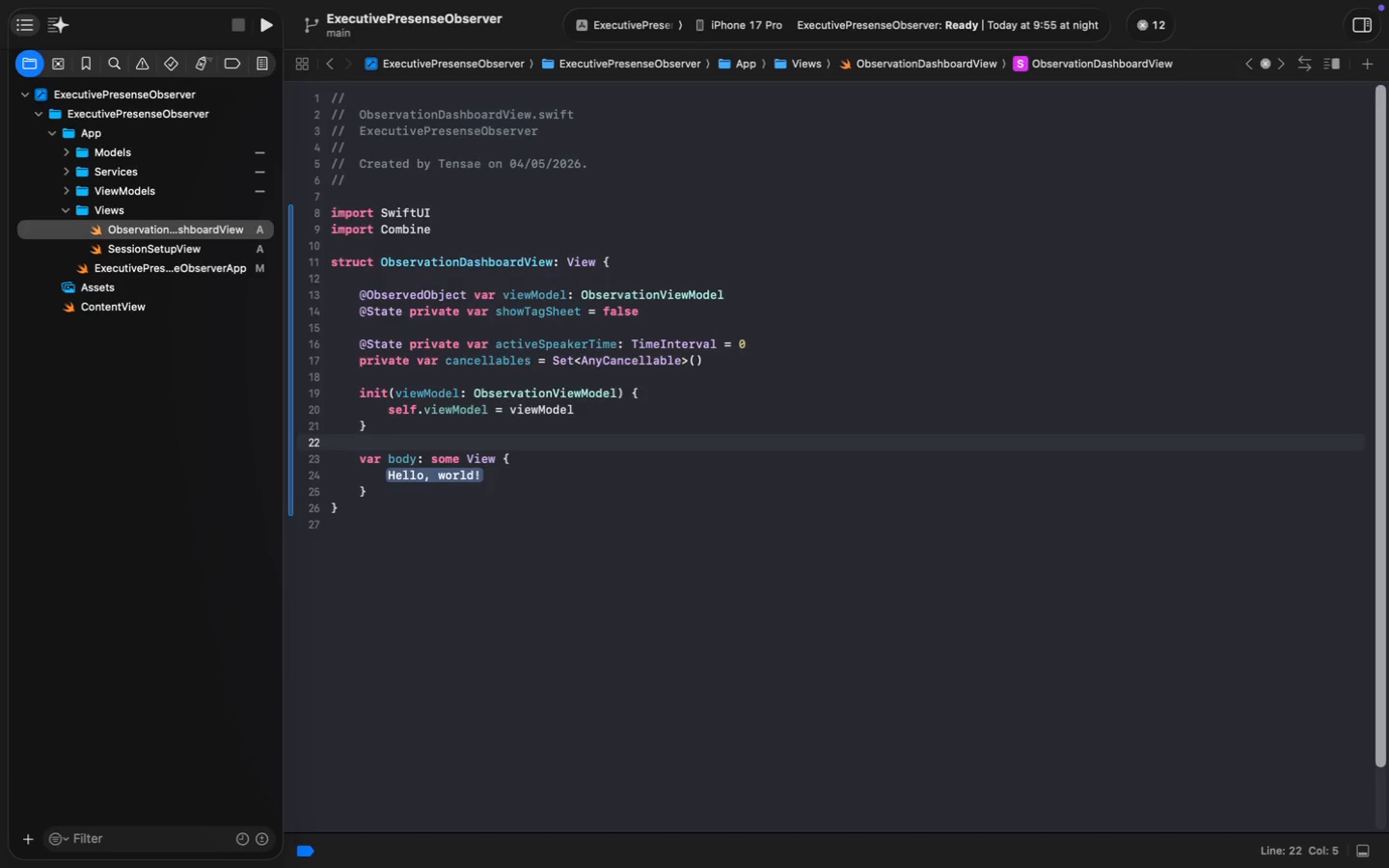 
left_click([182, 245])
 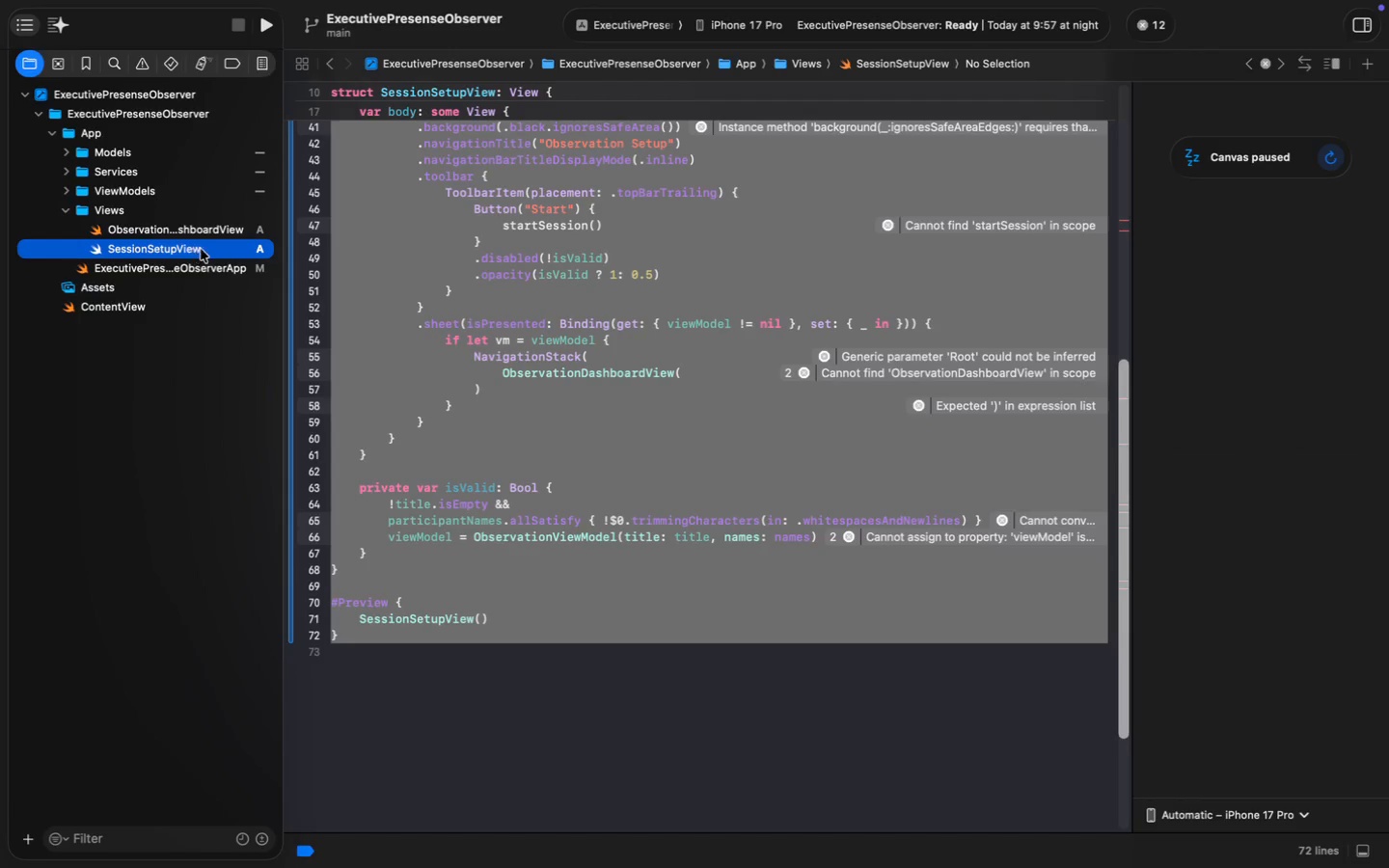 
left_click([618, 366])
 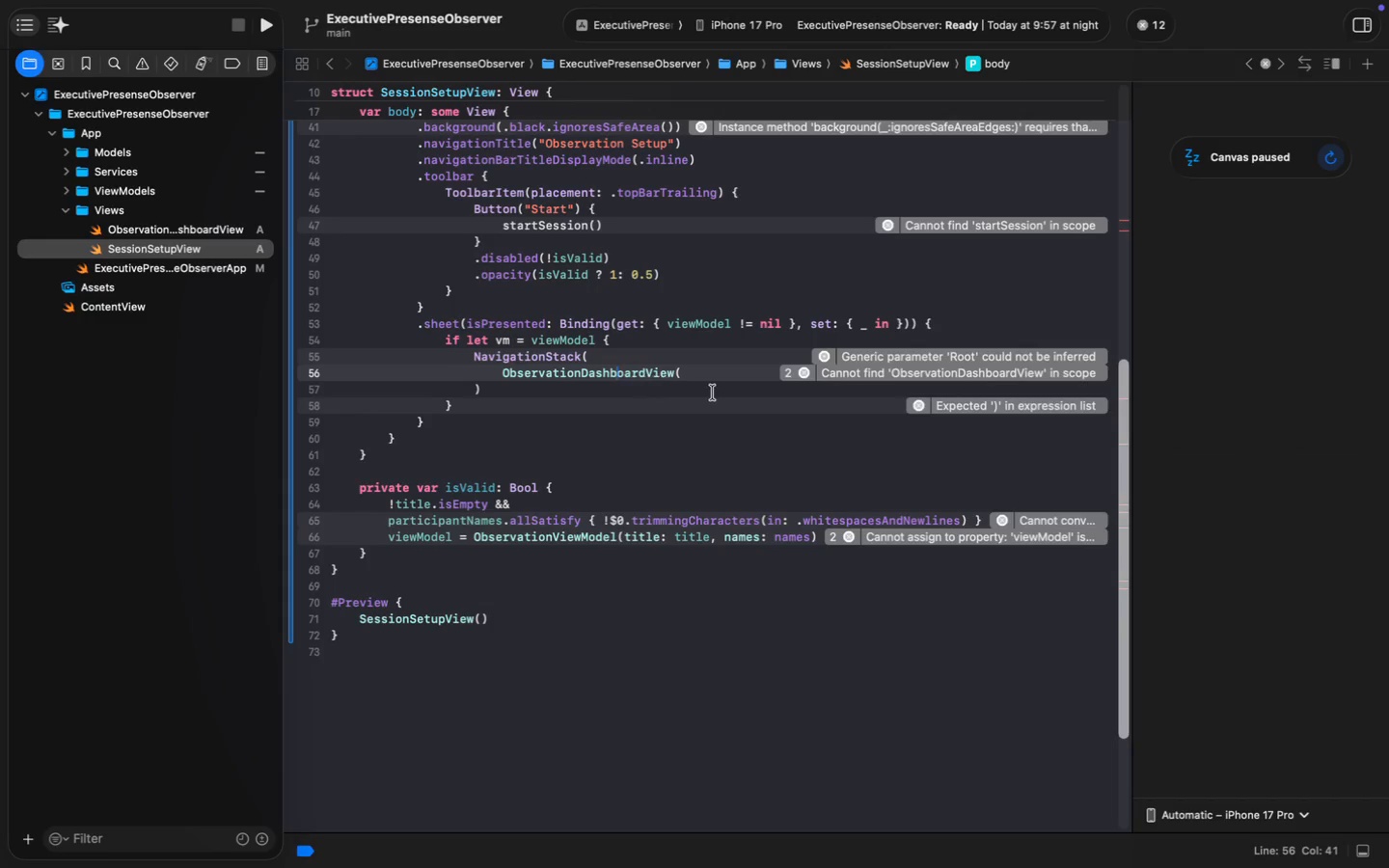 
left_click([702, 380])
 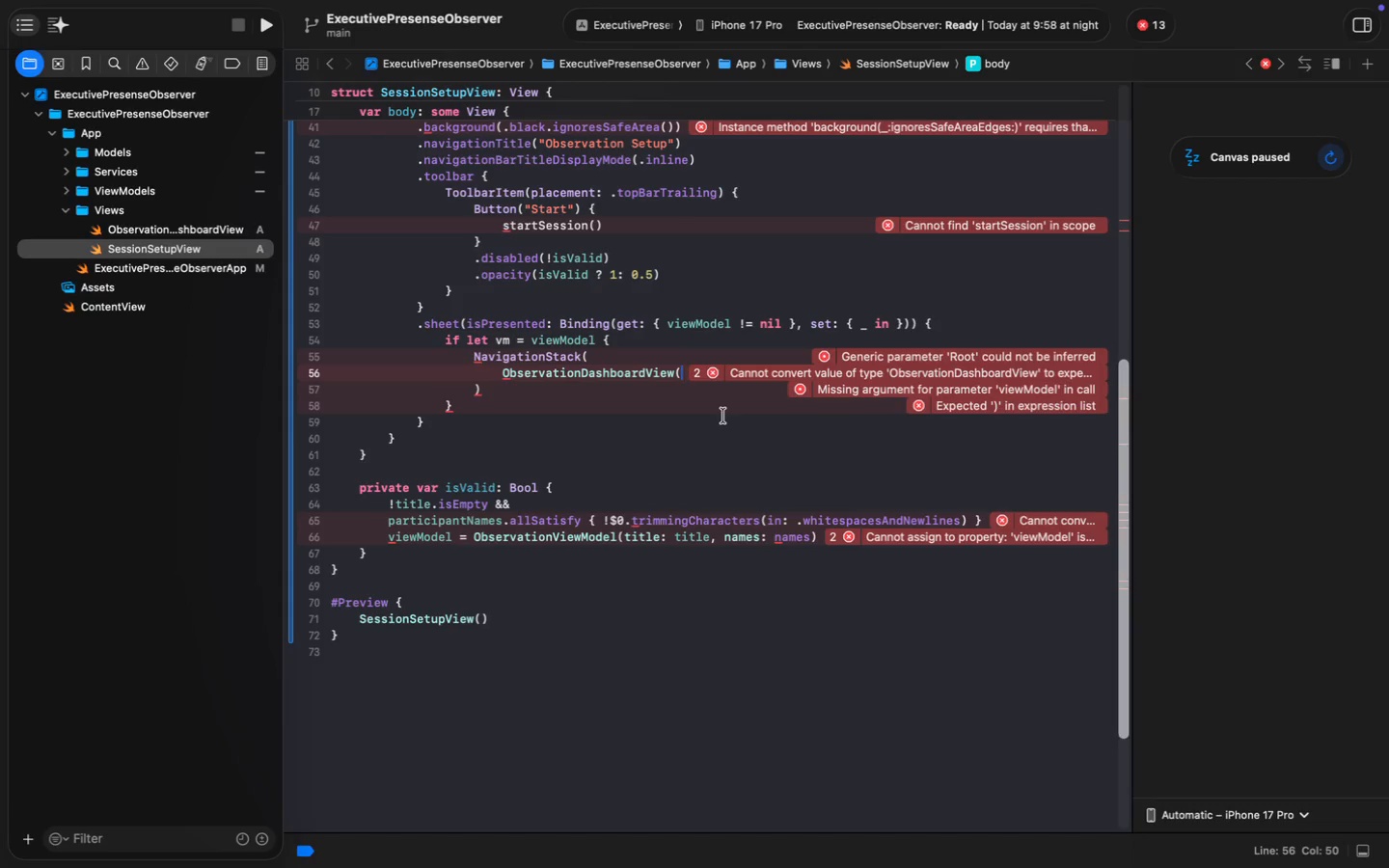 
wait(121.19)
 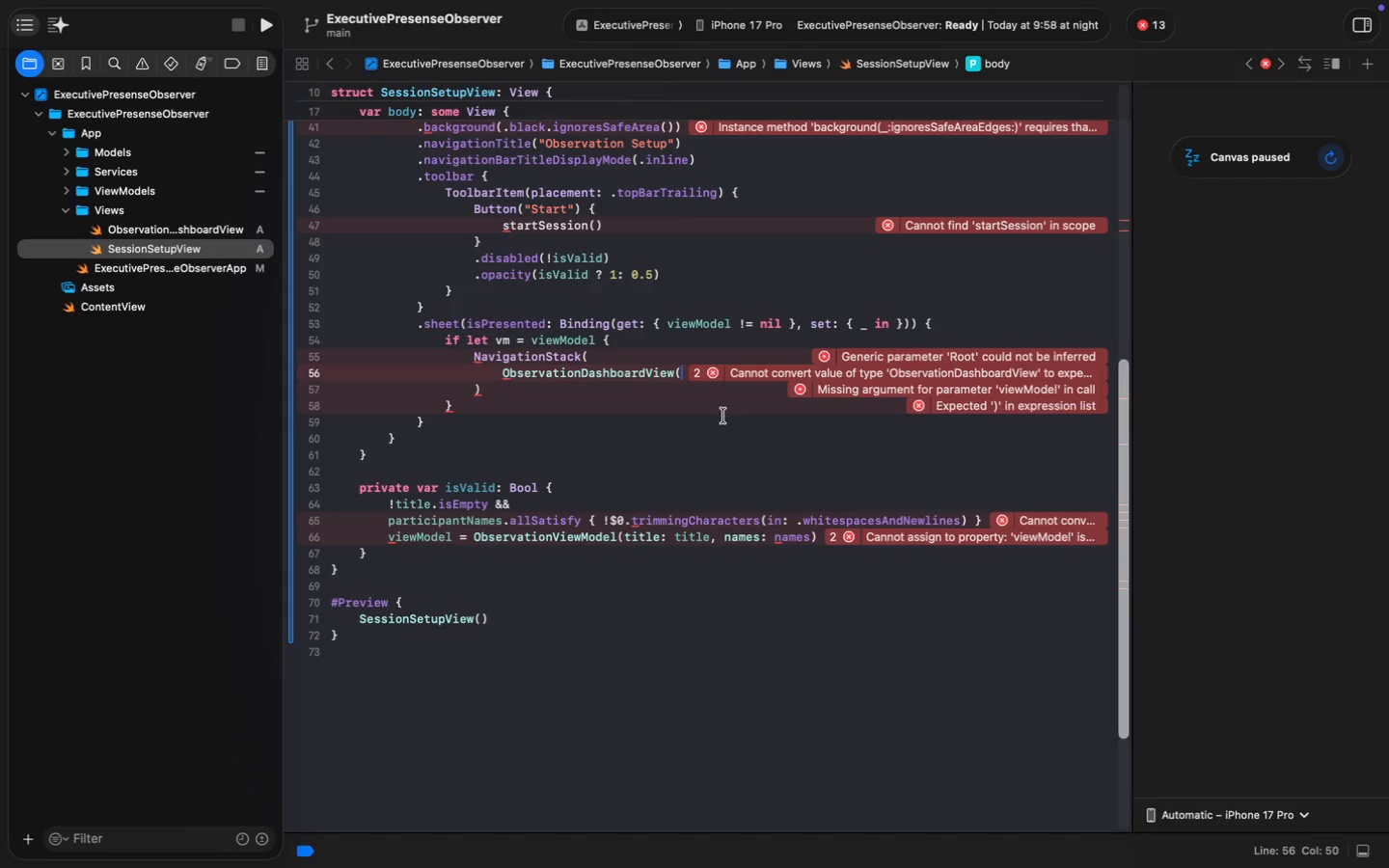 
left_click([678, 369])
 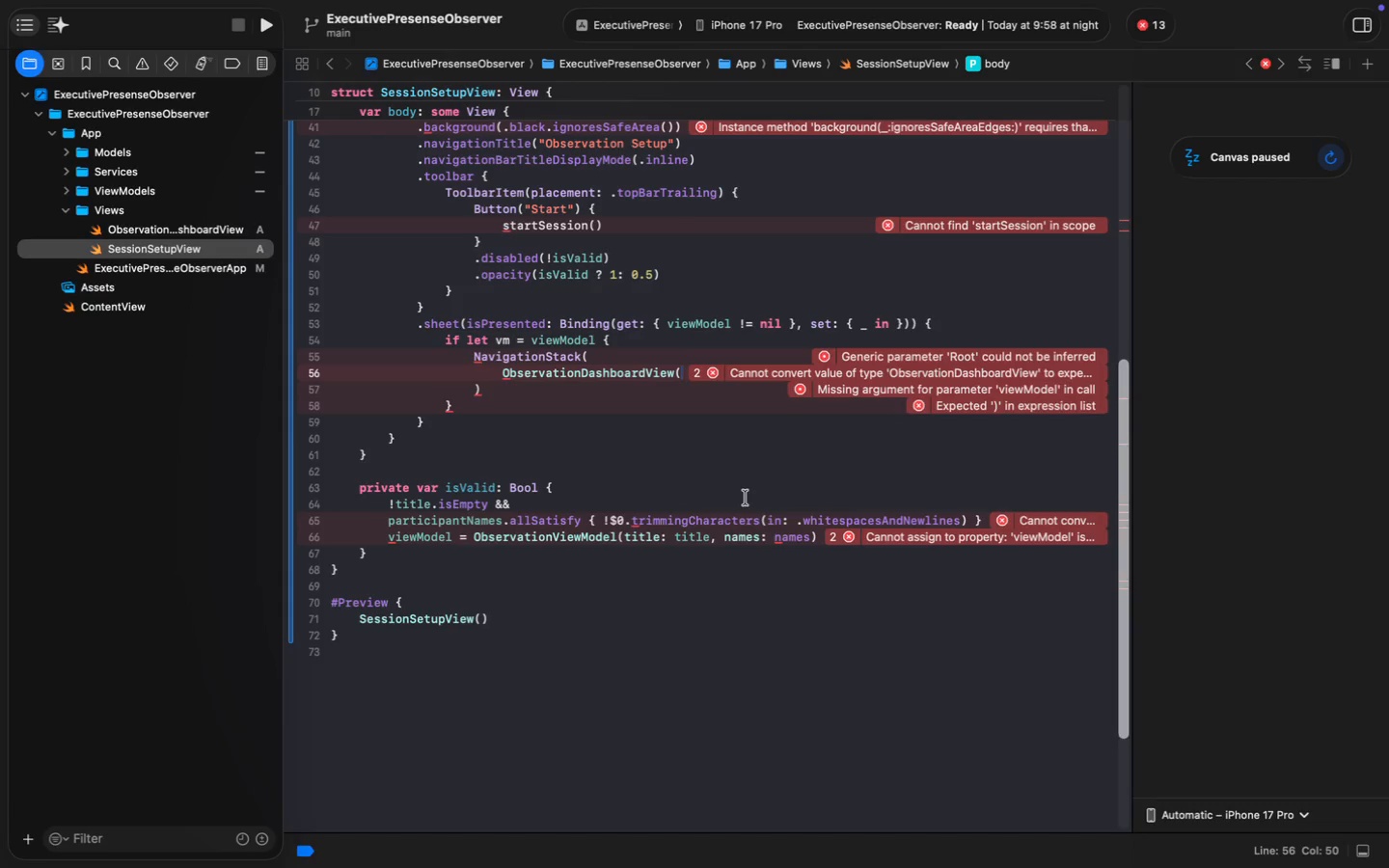 
key(ArrowDown)
 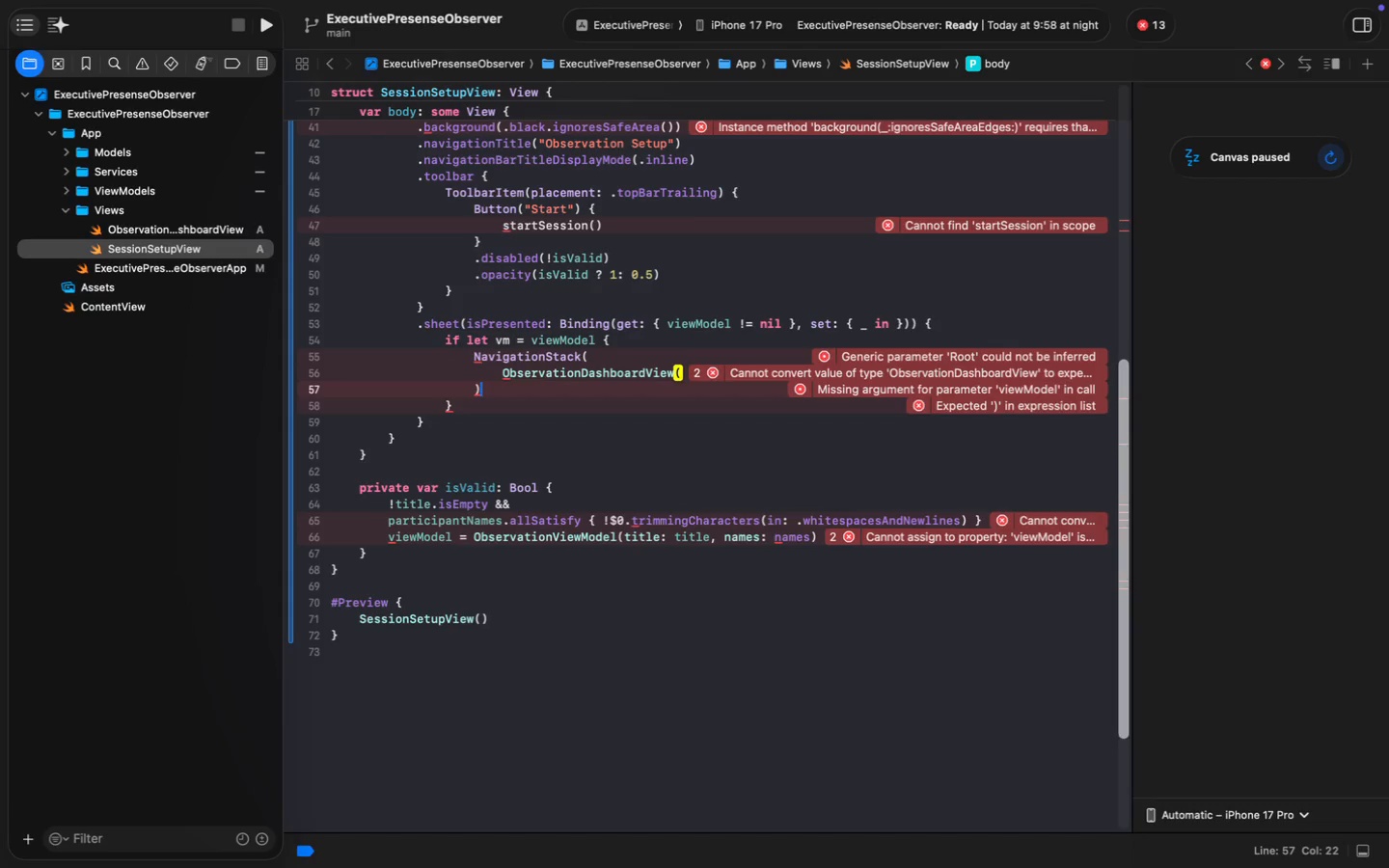 
key(Alt+AltRight)
 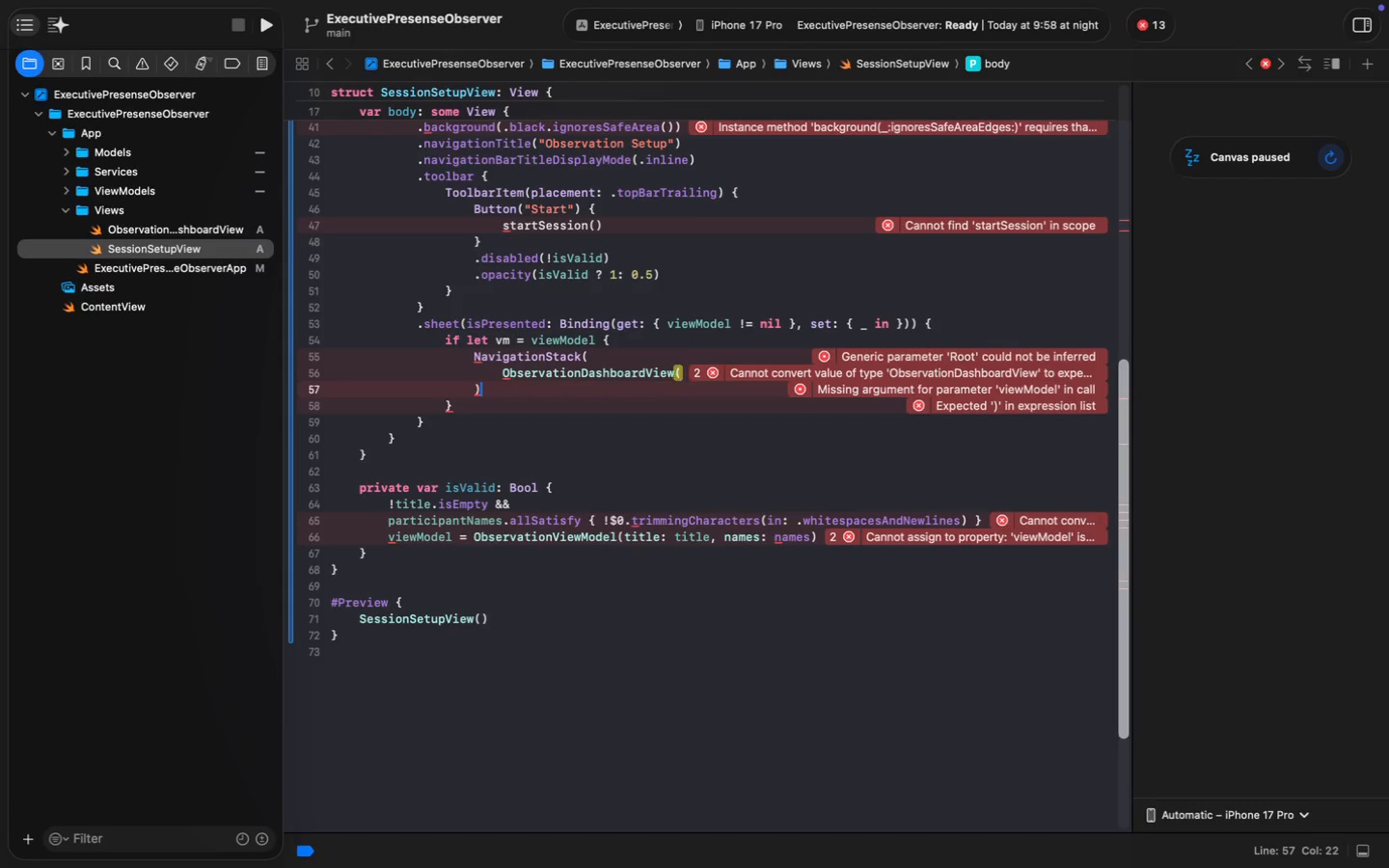 
key(Alt+ArrowLeft)
 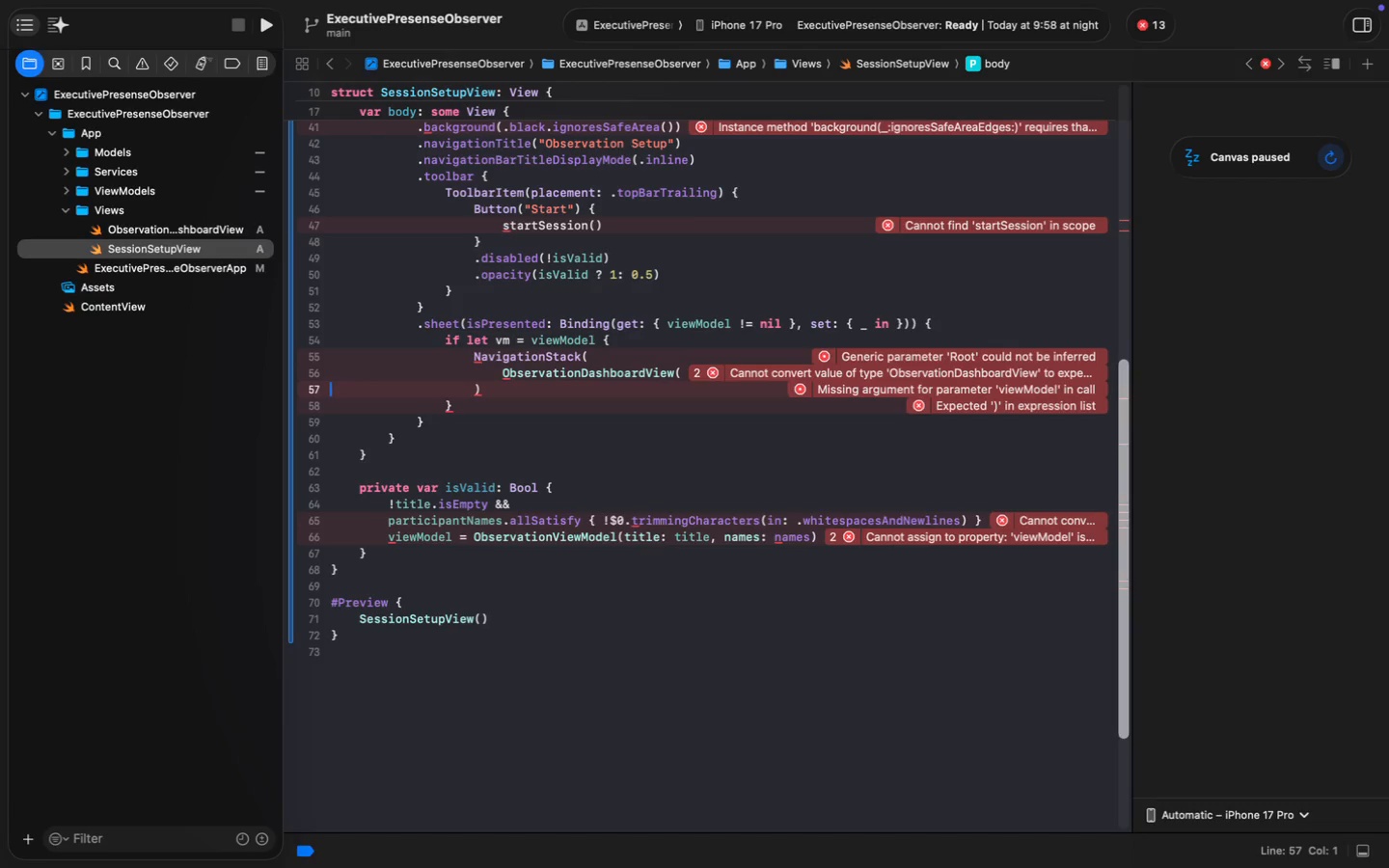 
key(Backspace)
 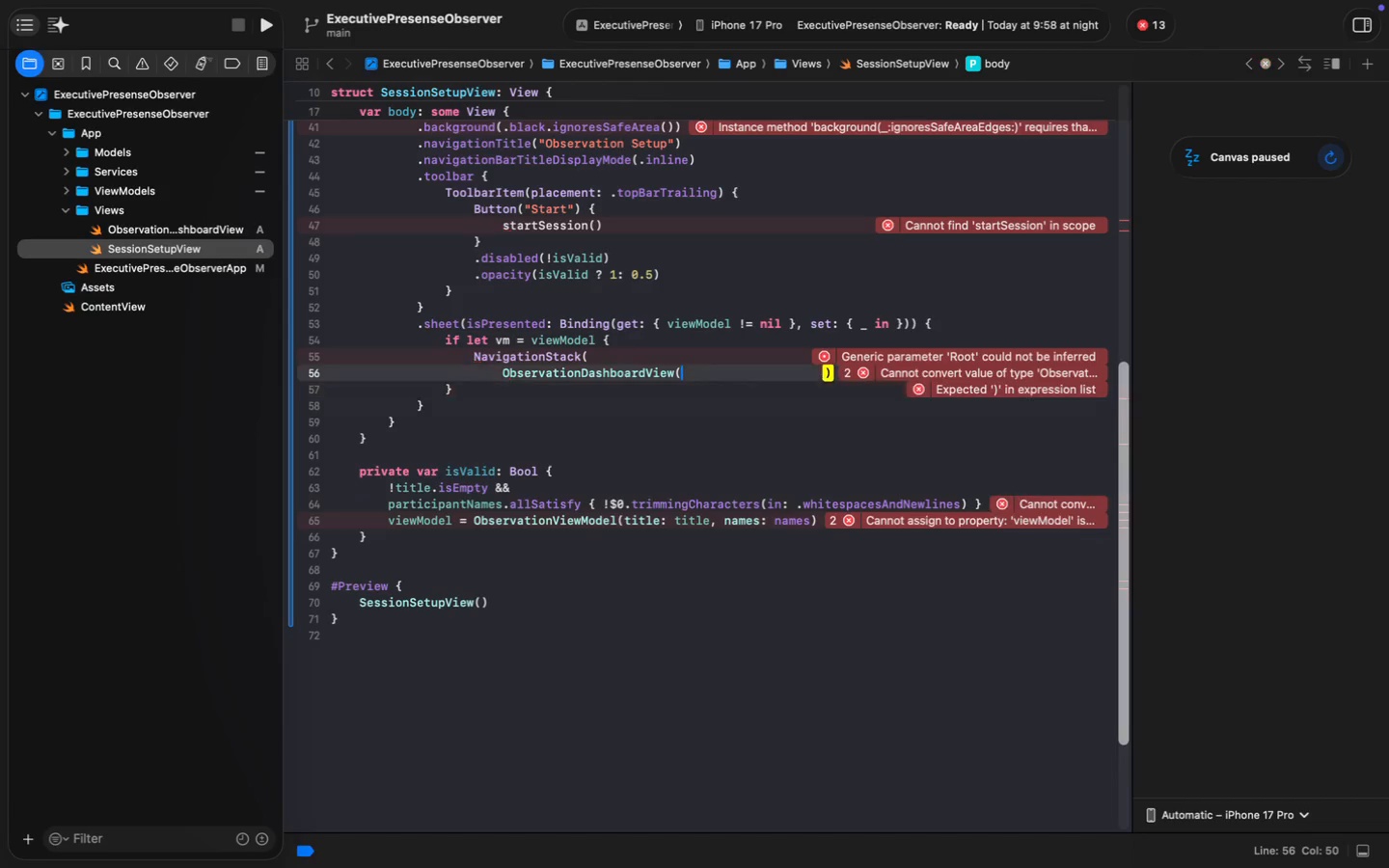 
key(Shift+ArrowRight)
 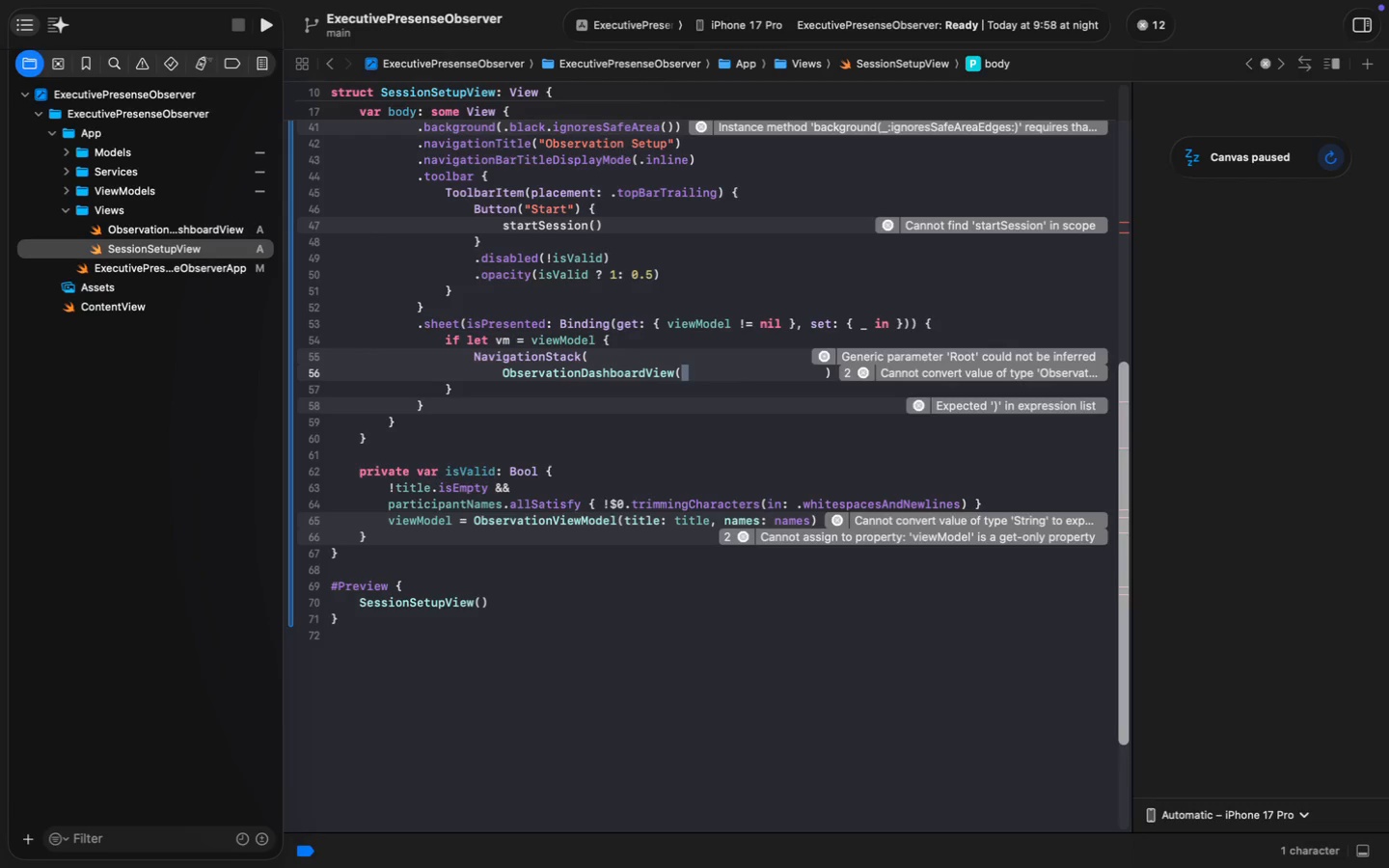 
key(Alt+Shift+ArrowRight)
 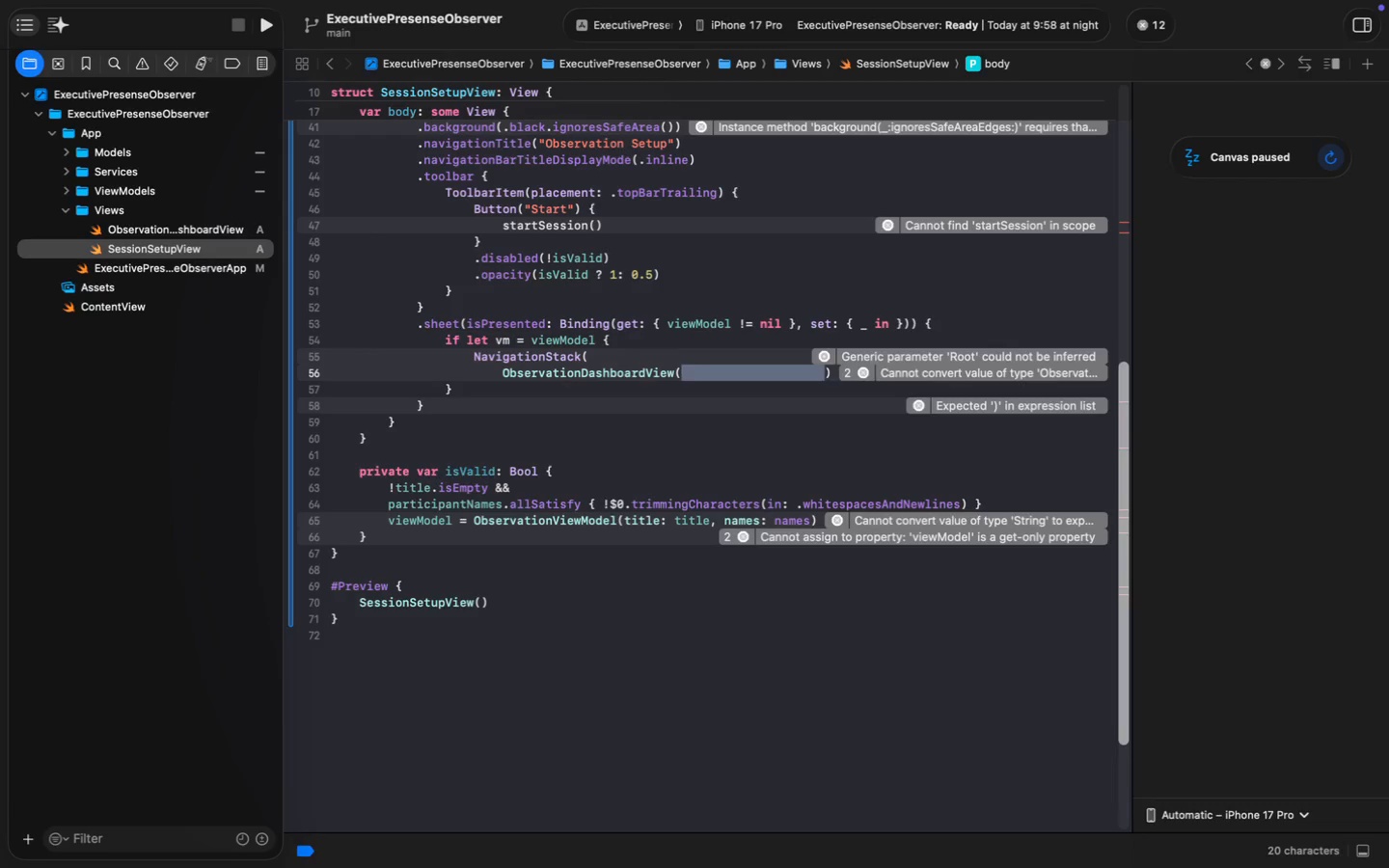 
key(Backspace)
 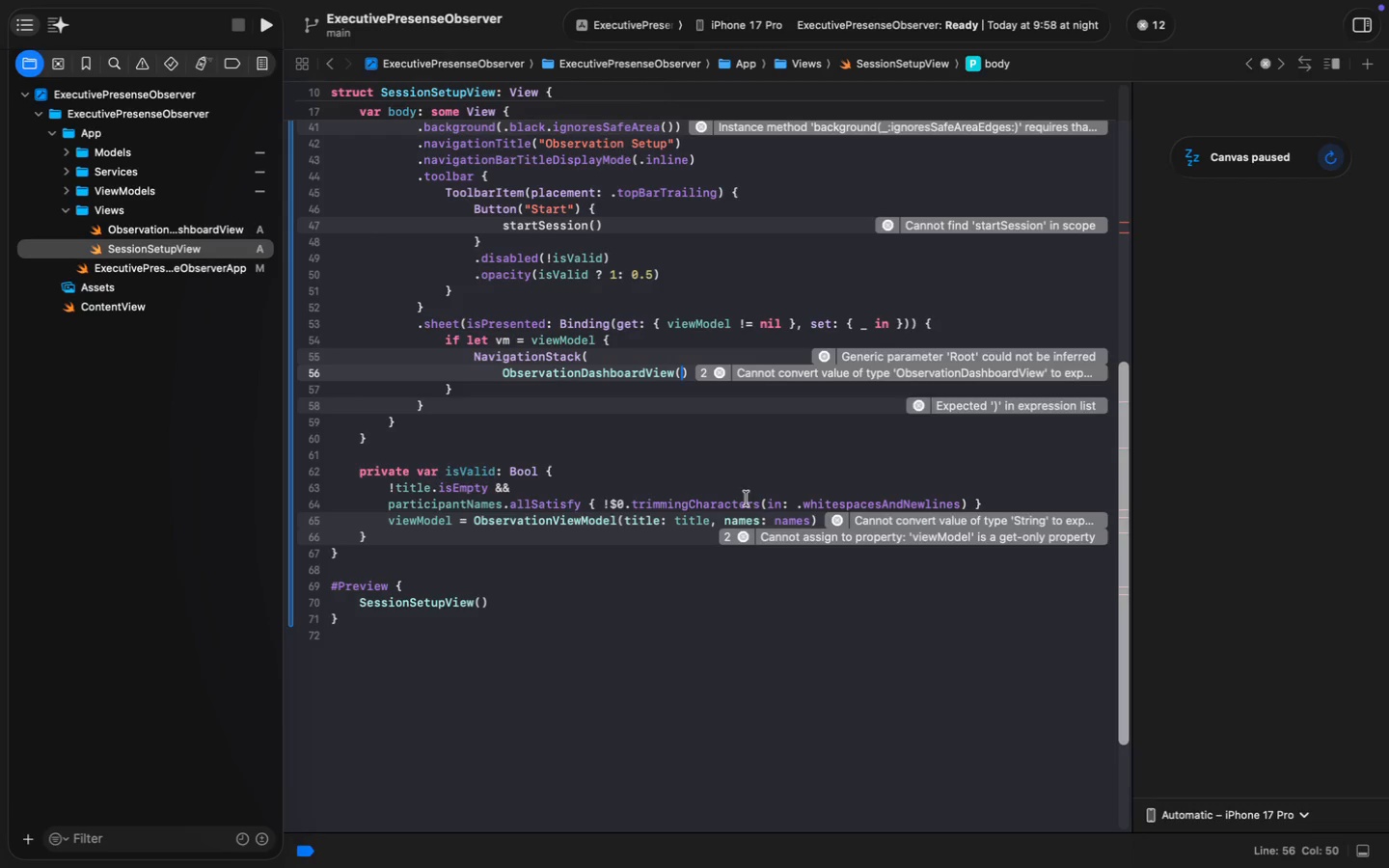 
type(view)
 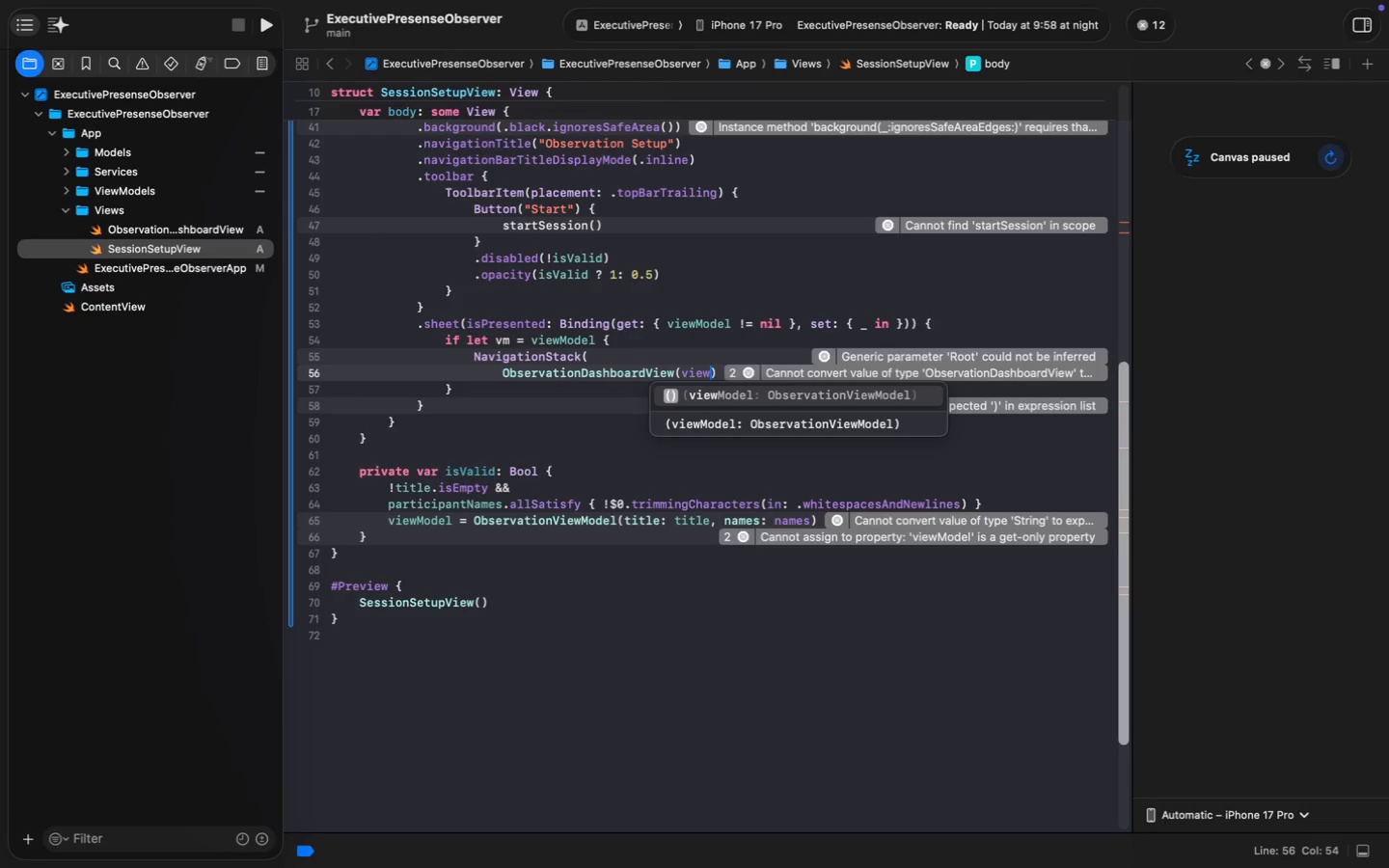 
key(Enter)
 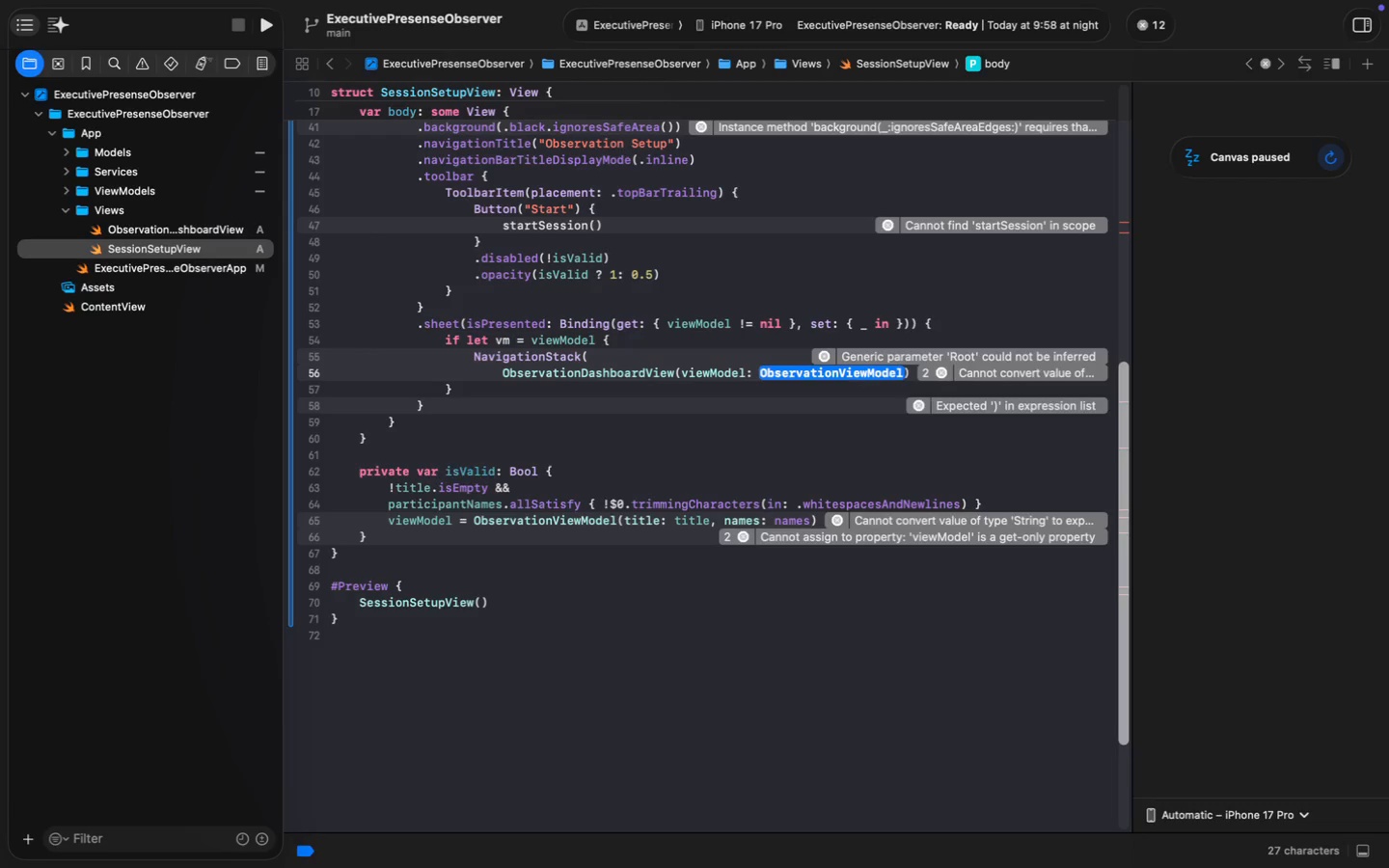 
type(vm)
 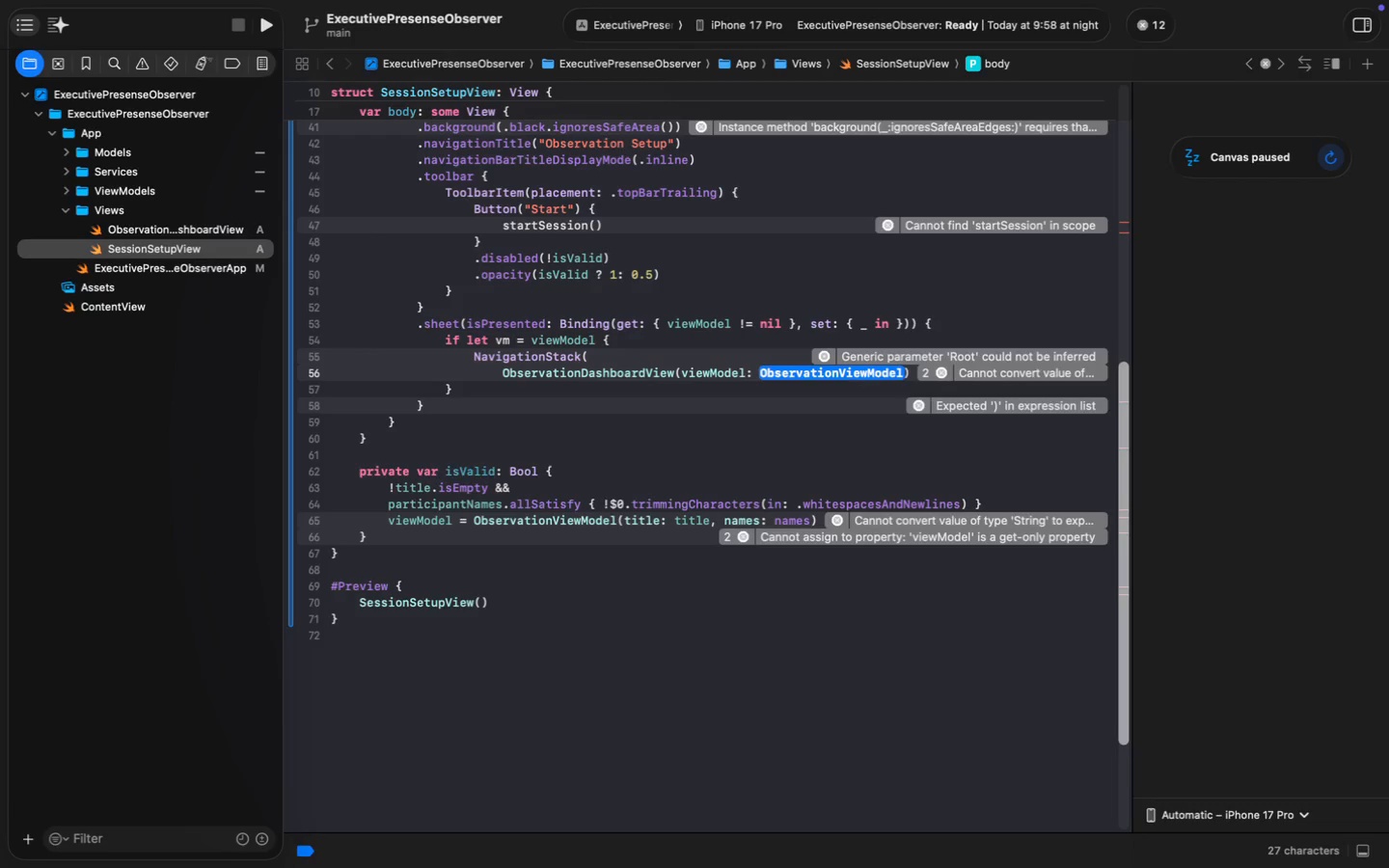 
key(Meta+S)
 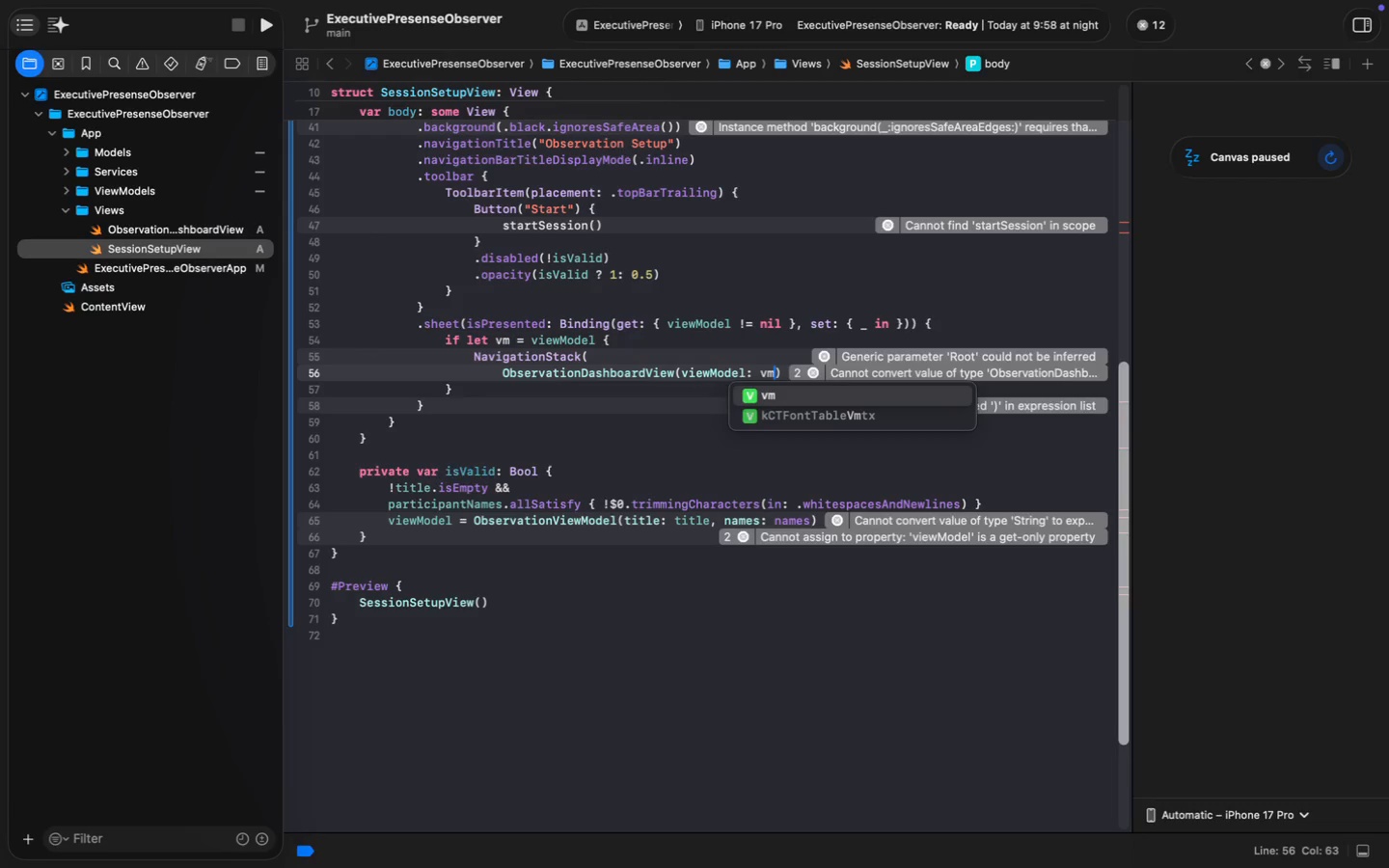 
key(Meta+S)
 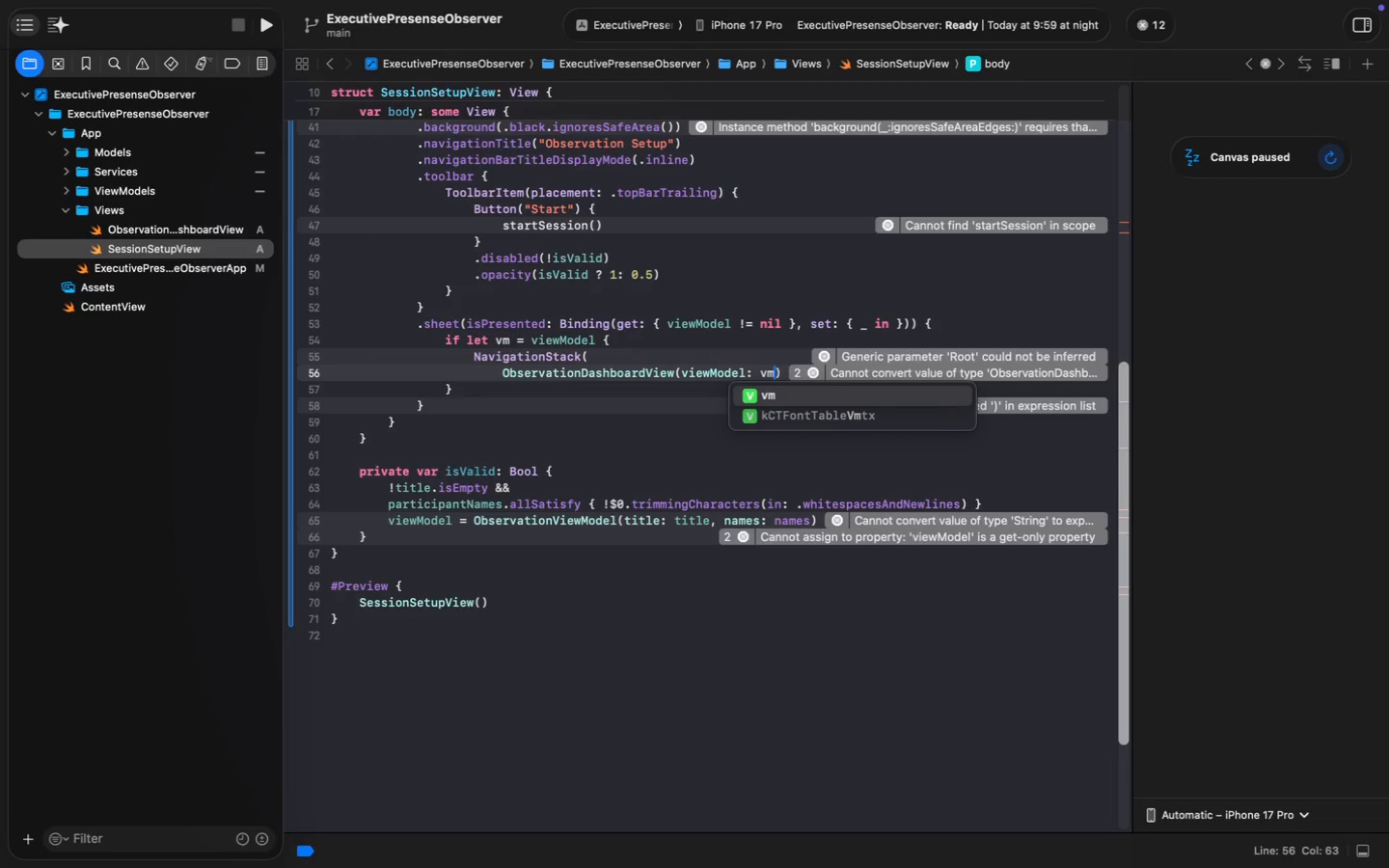 
key(Meta+S)
 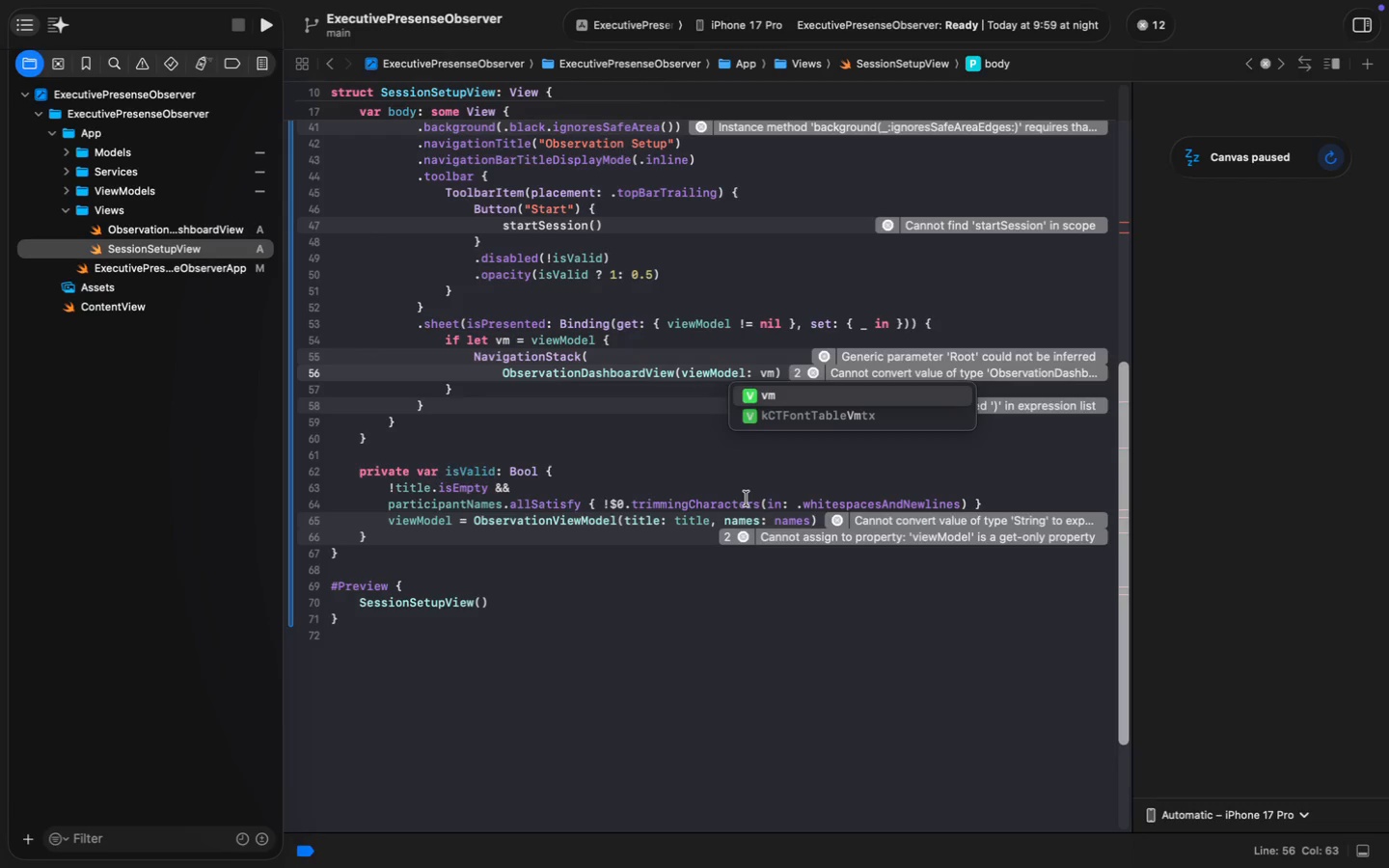 
key(Enter)
 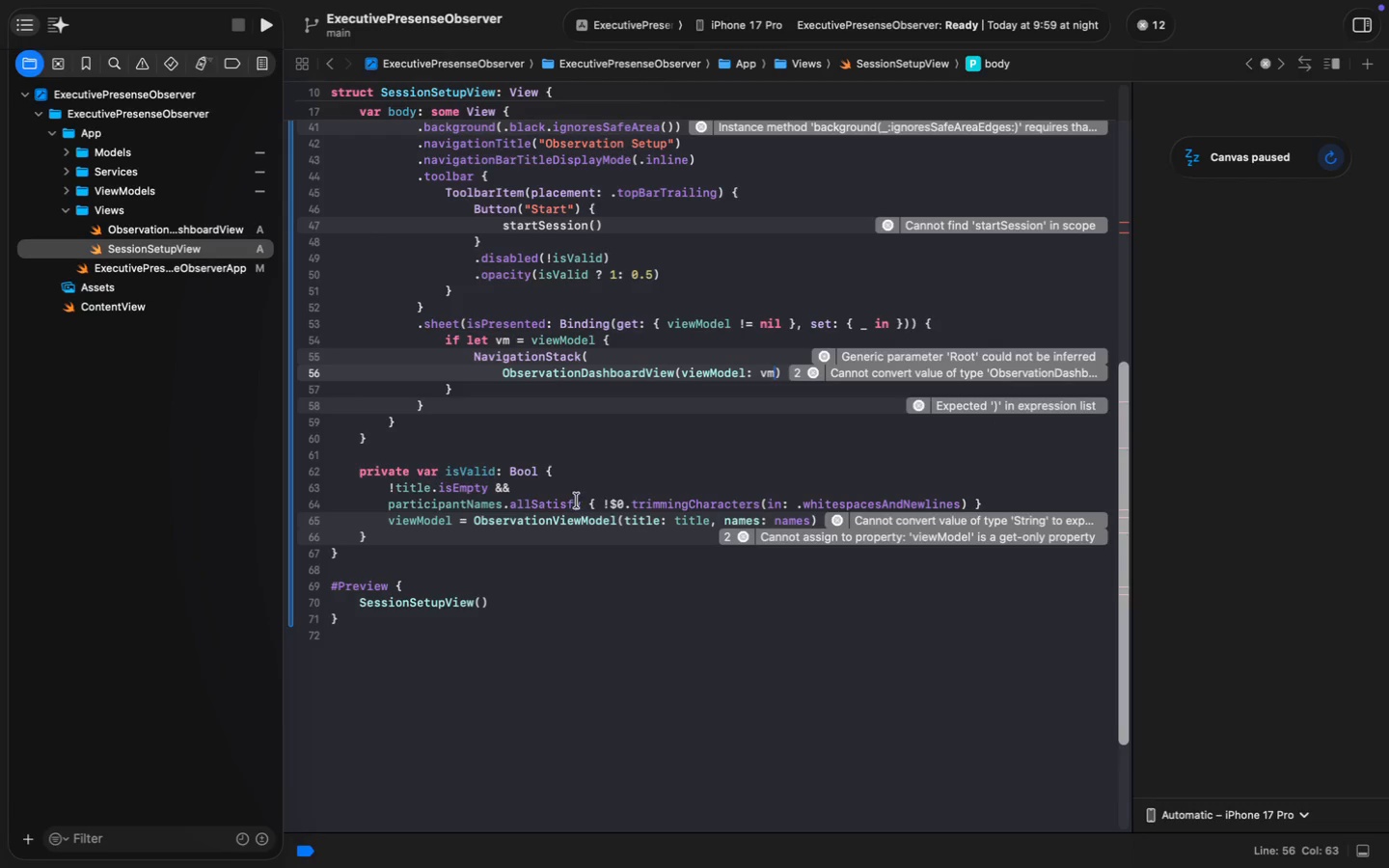 
left_click([669, 463])
 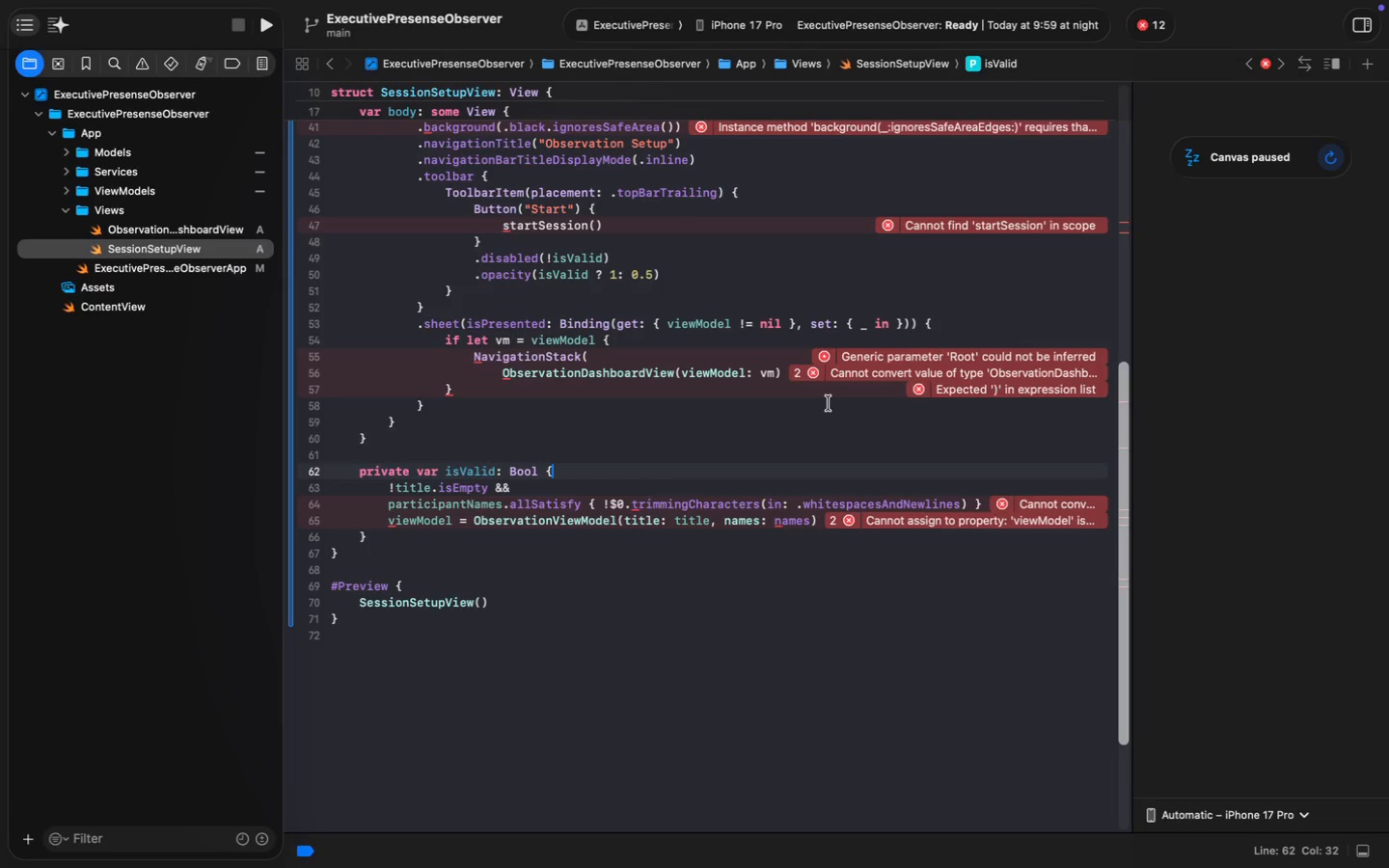 
wait(16.39)
 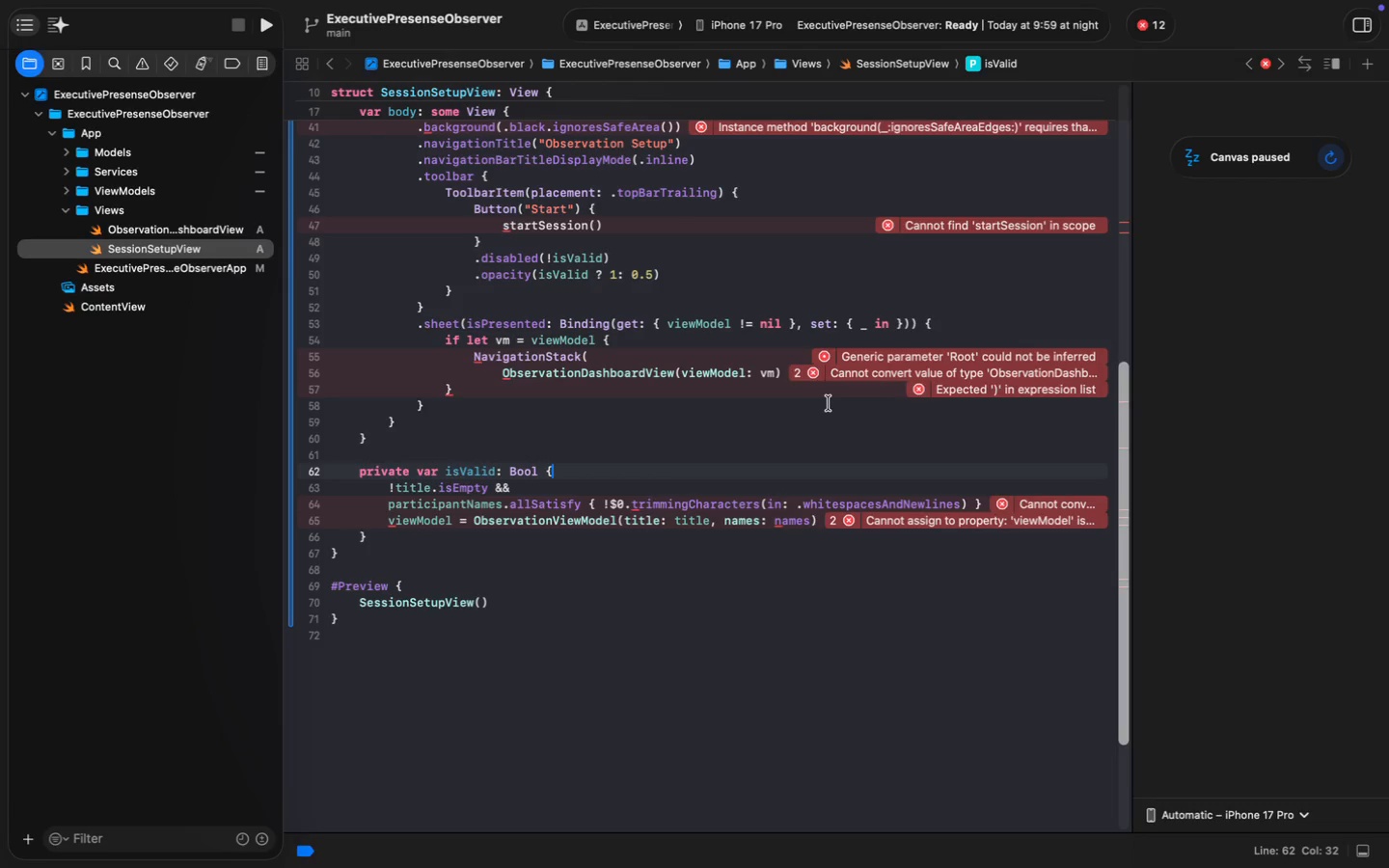 
left_click([599, 355])
 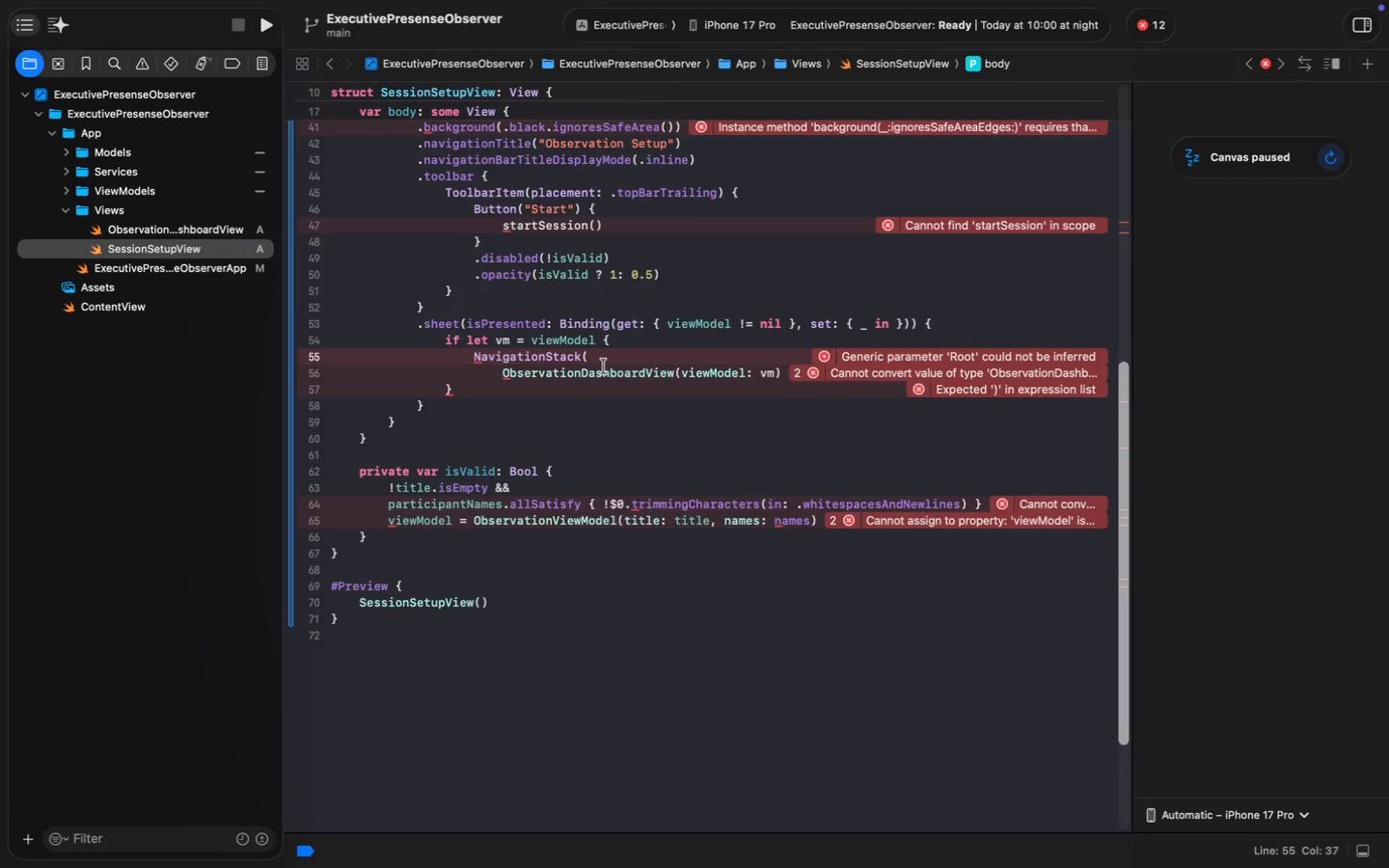 
wait(7.68)
 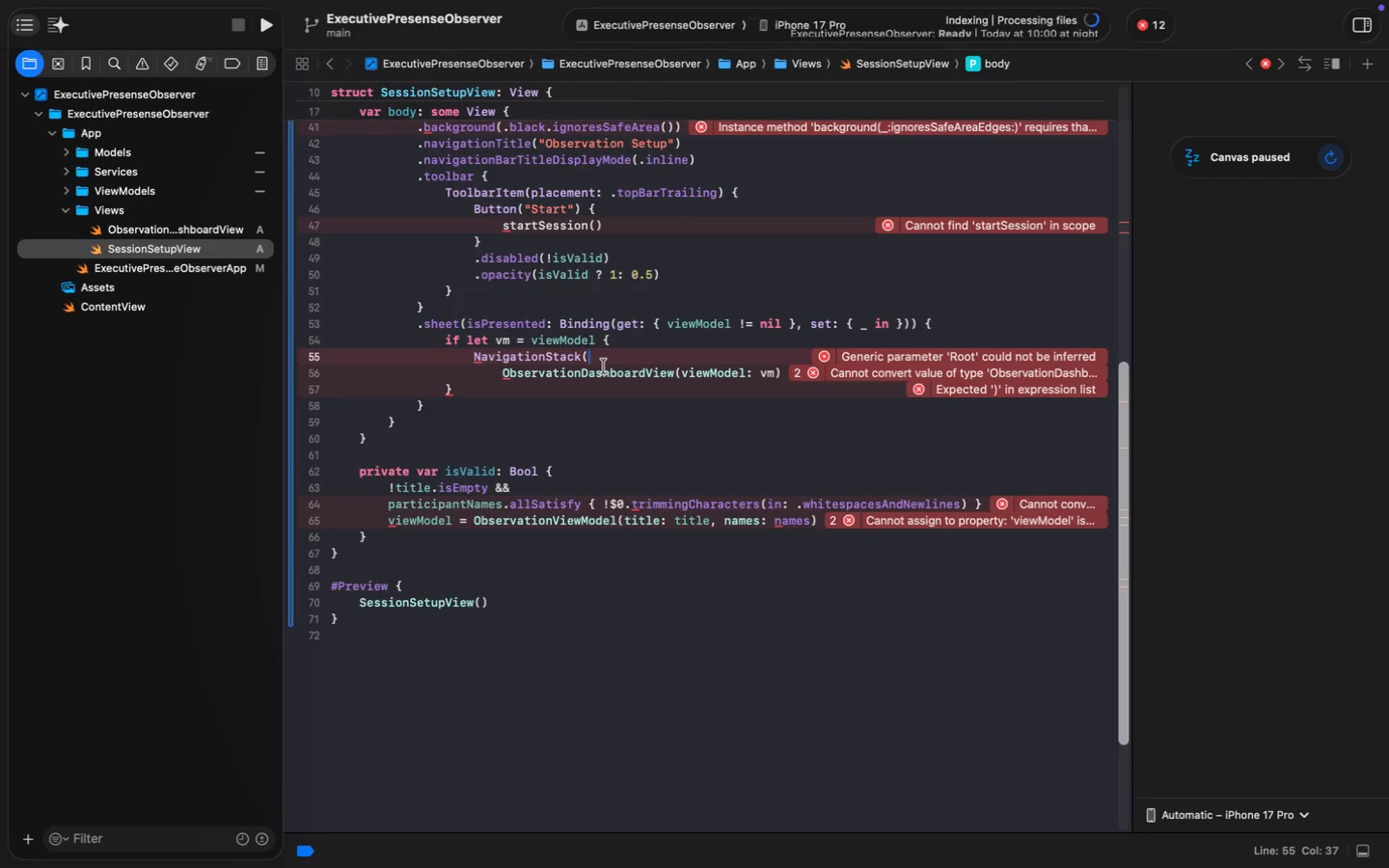 
key(Backspace)
 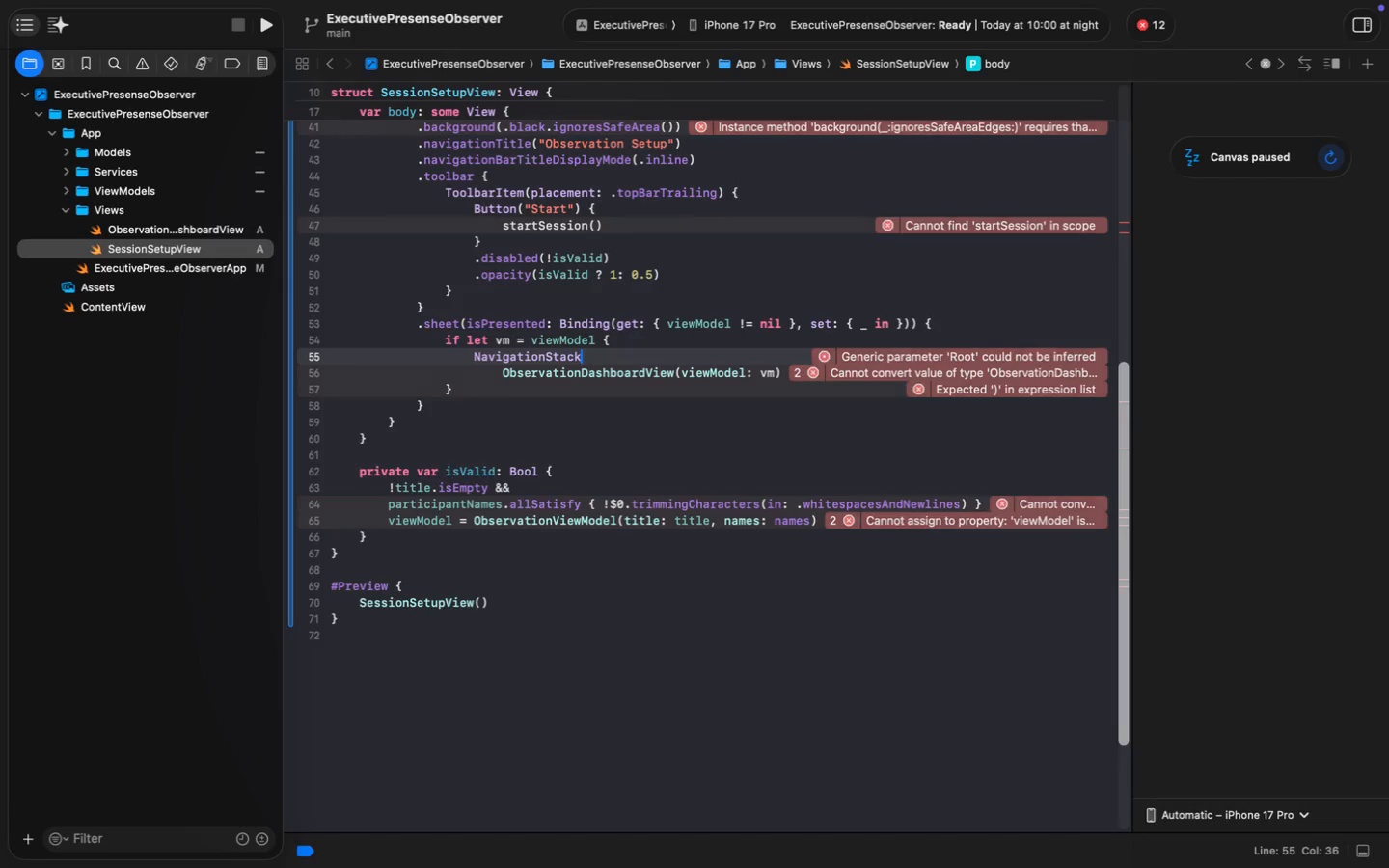 
key(Space)
 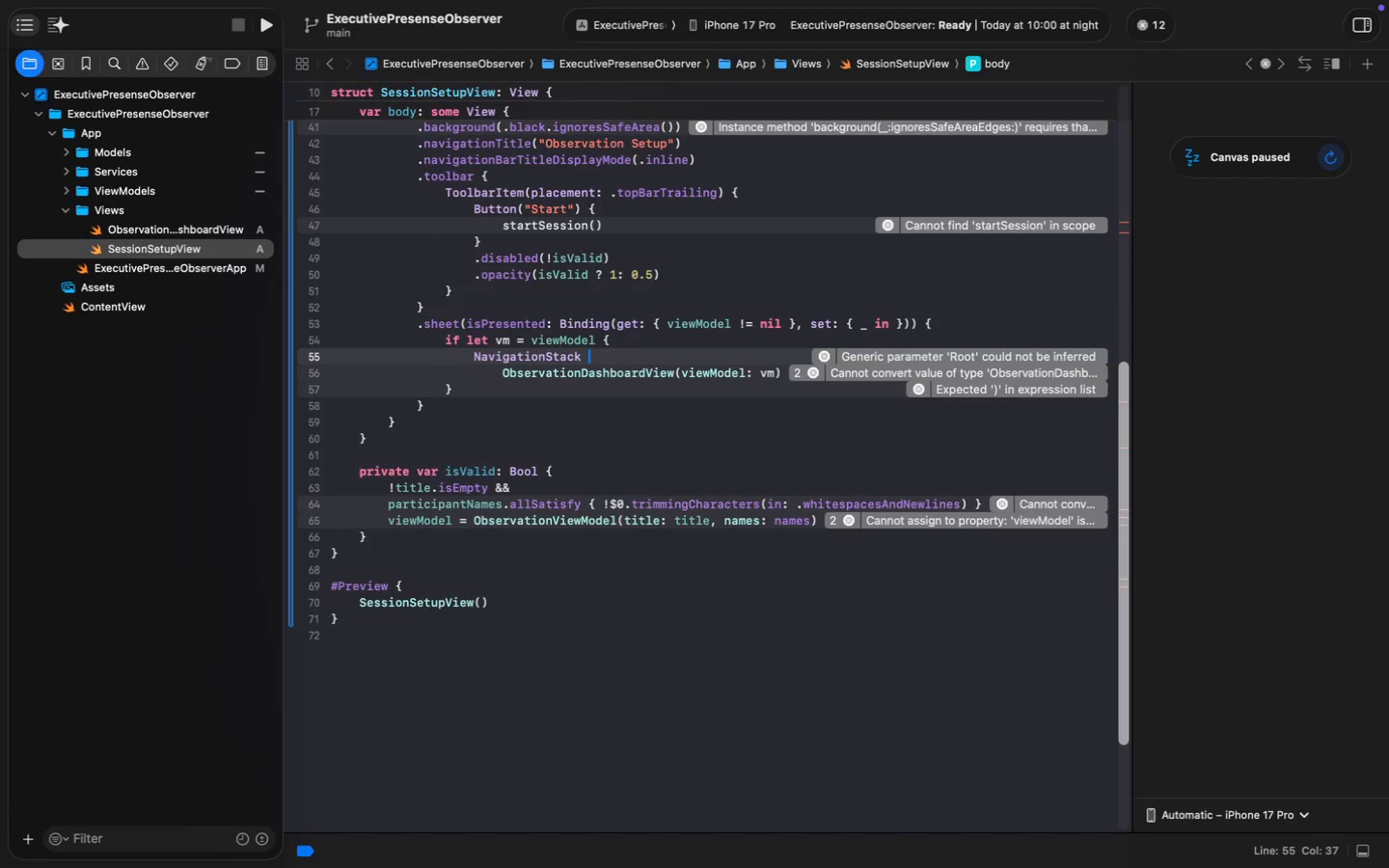 
key(Shift+BracketLeft)
 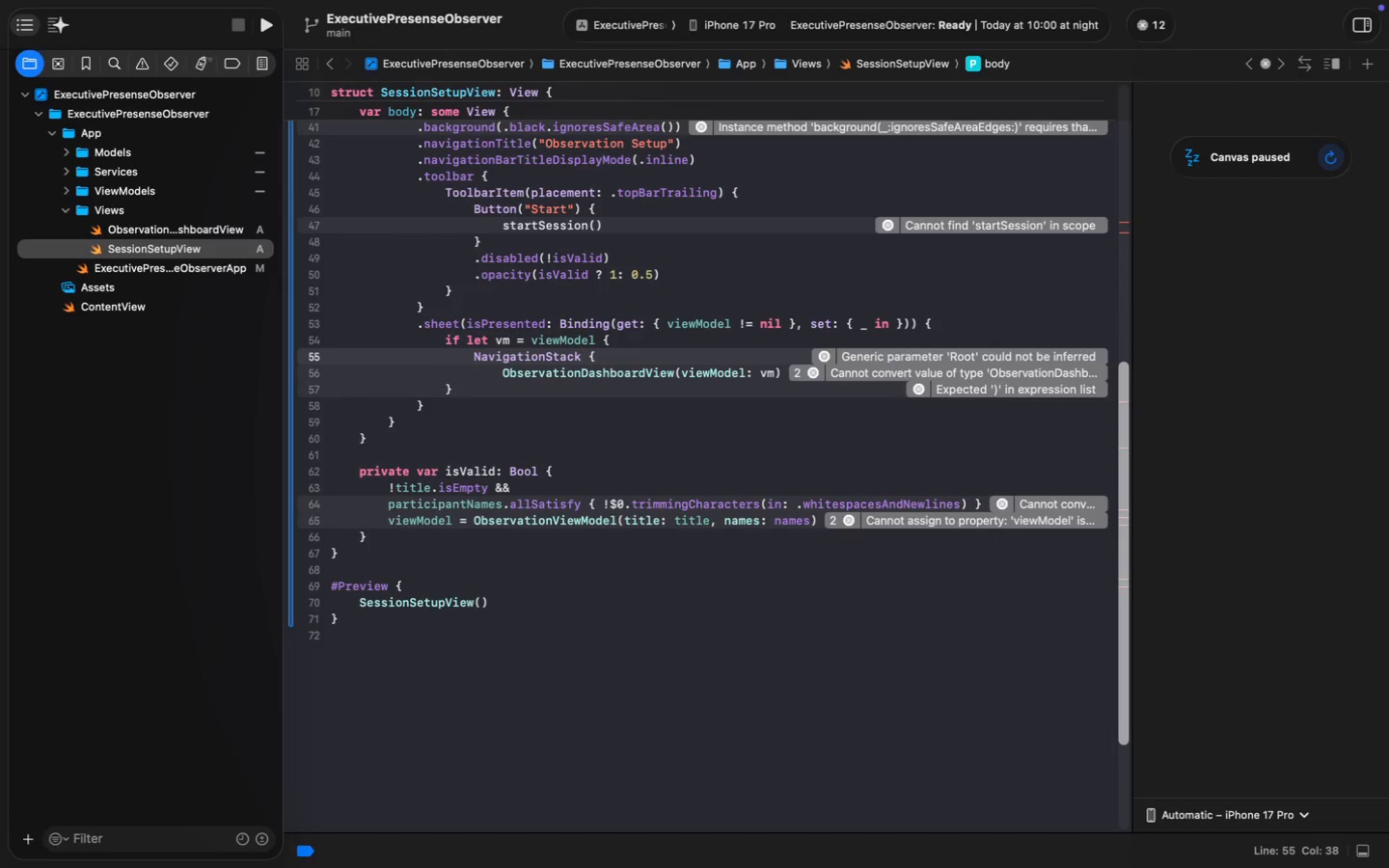 
key(Enter)
 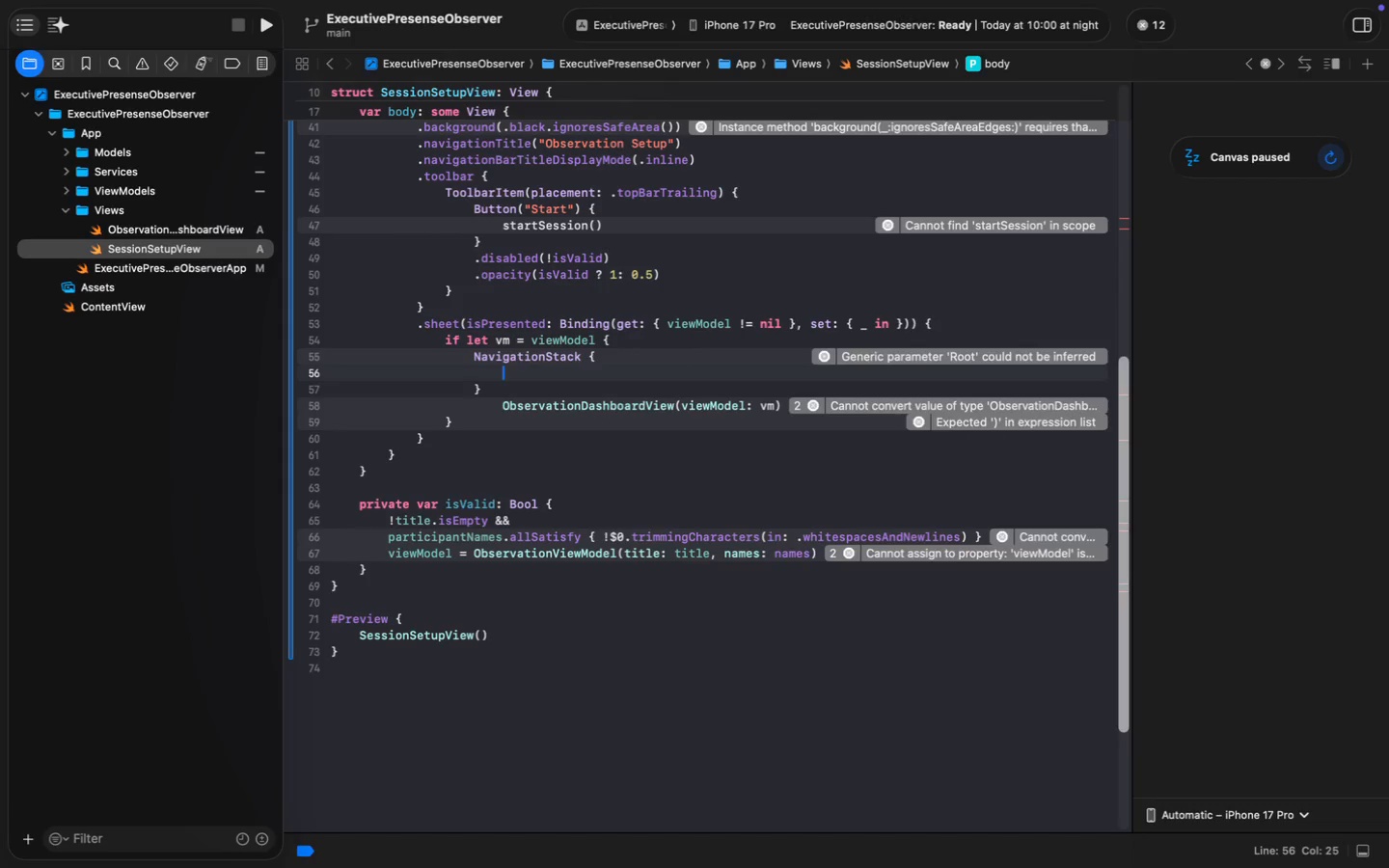 
key(ArrowDown)
 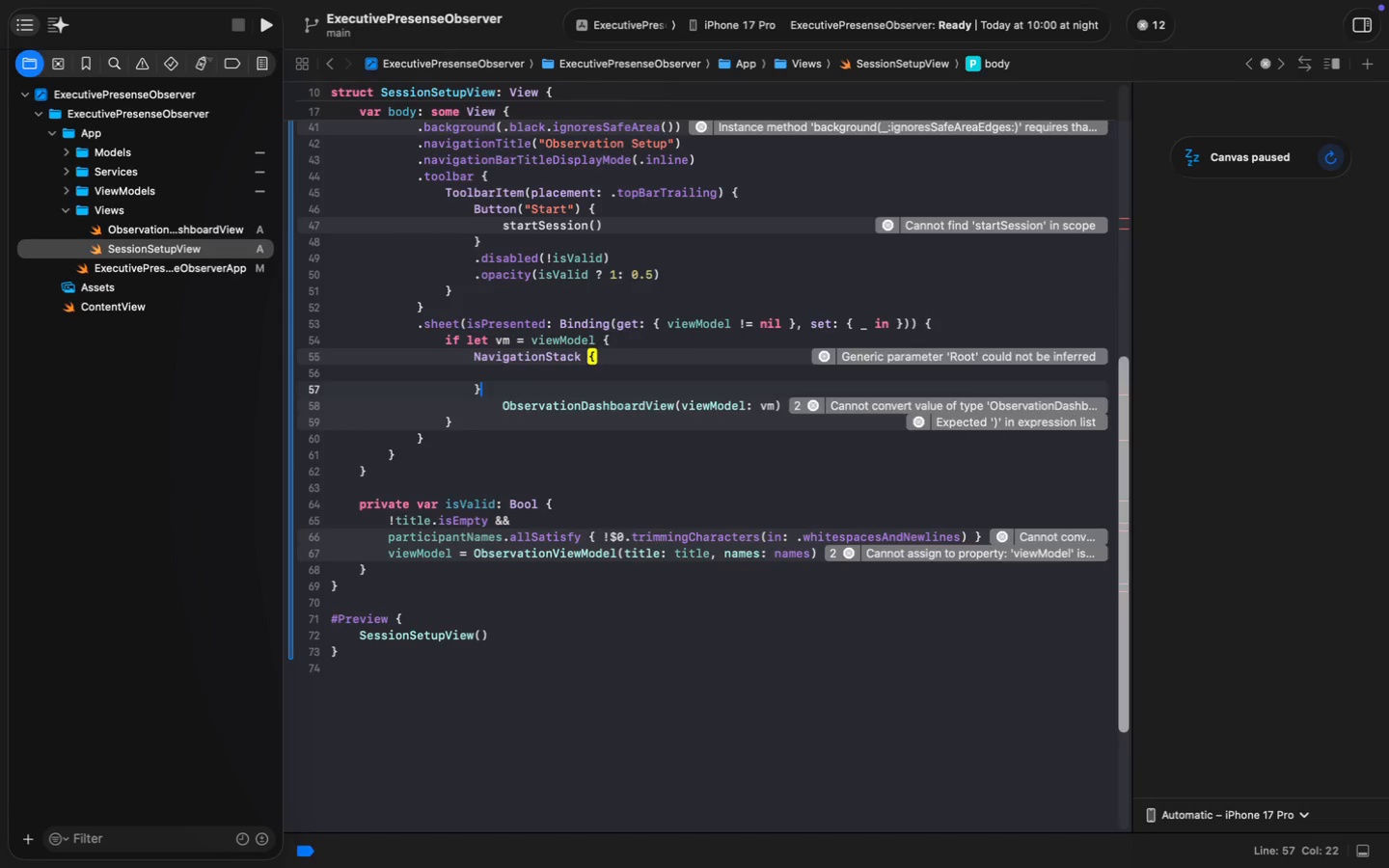 
key(ArrowDown)
 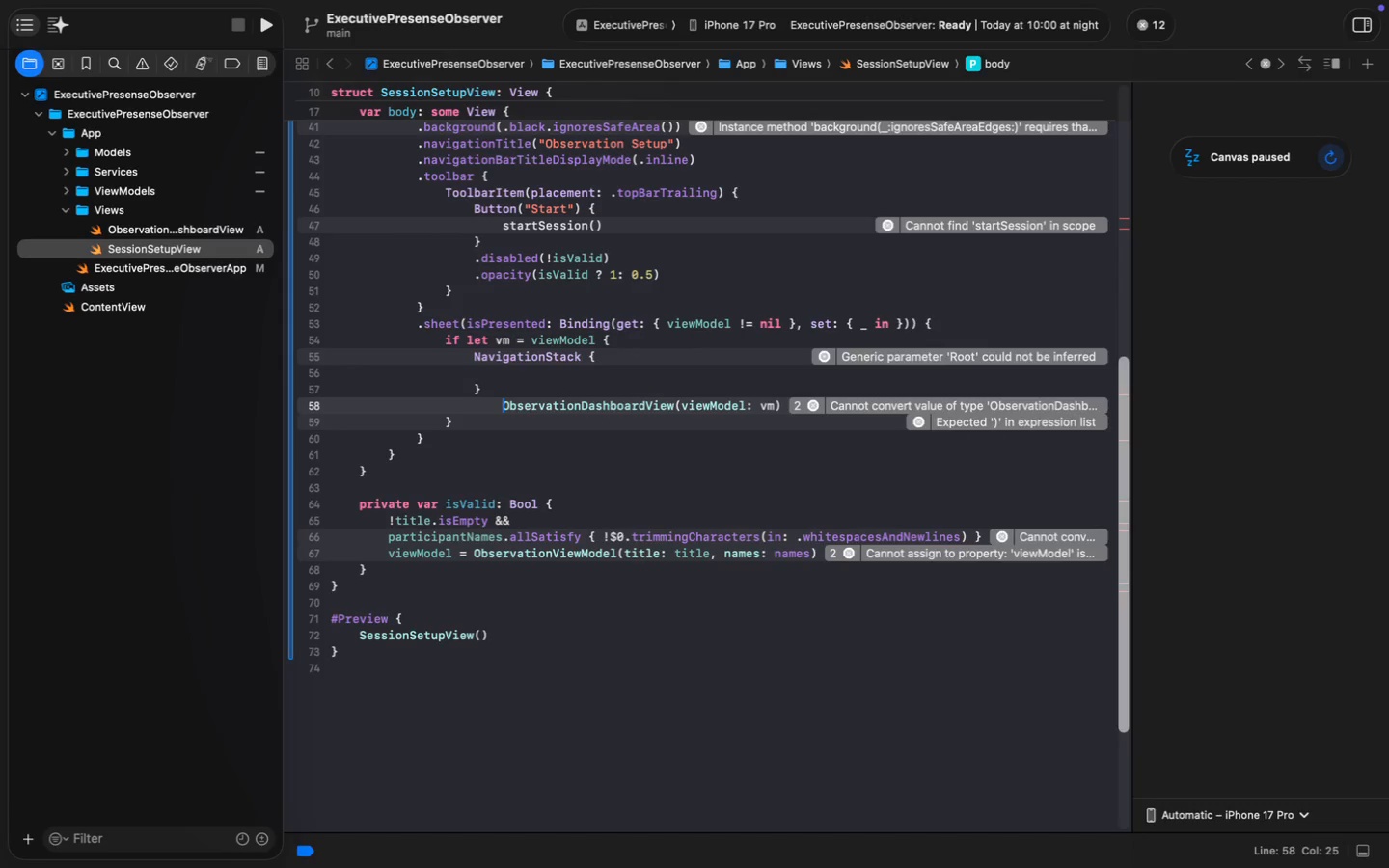 
key(Meta+Shift+ArrowRight)
 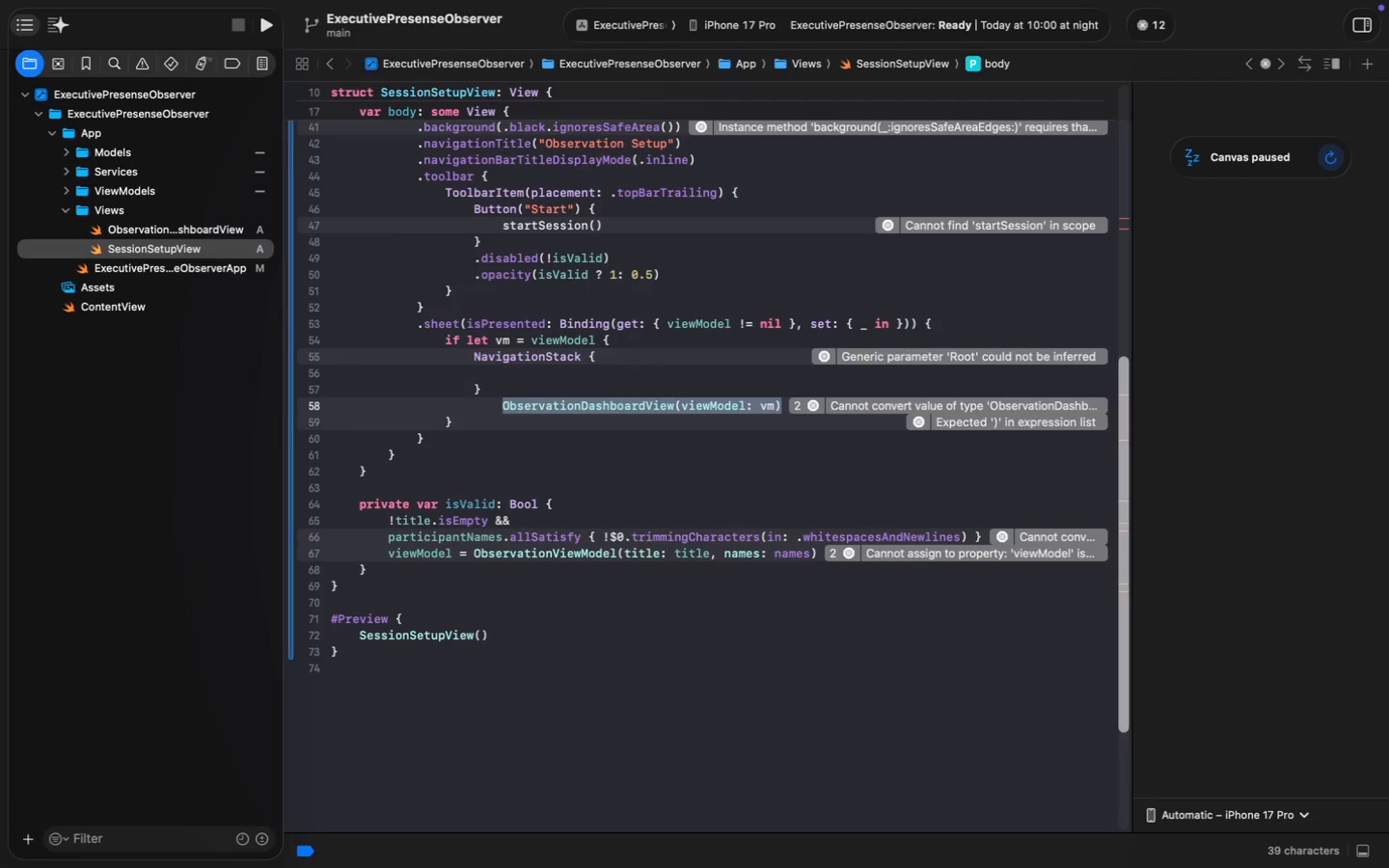 
key(Meta+CommandLeft)
 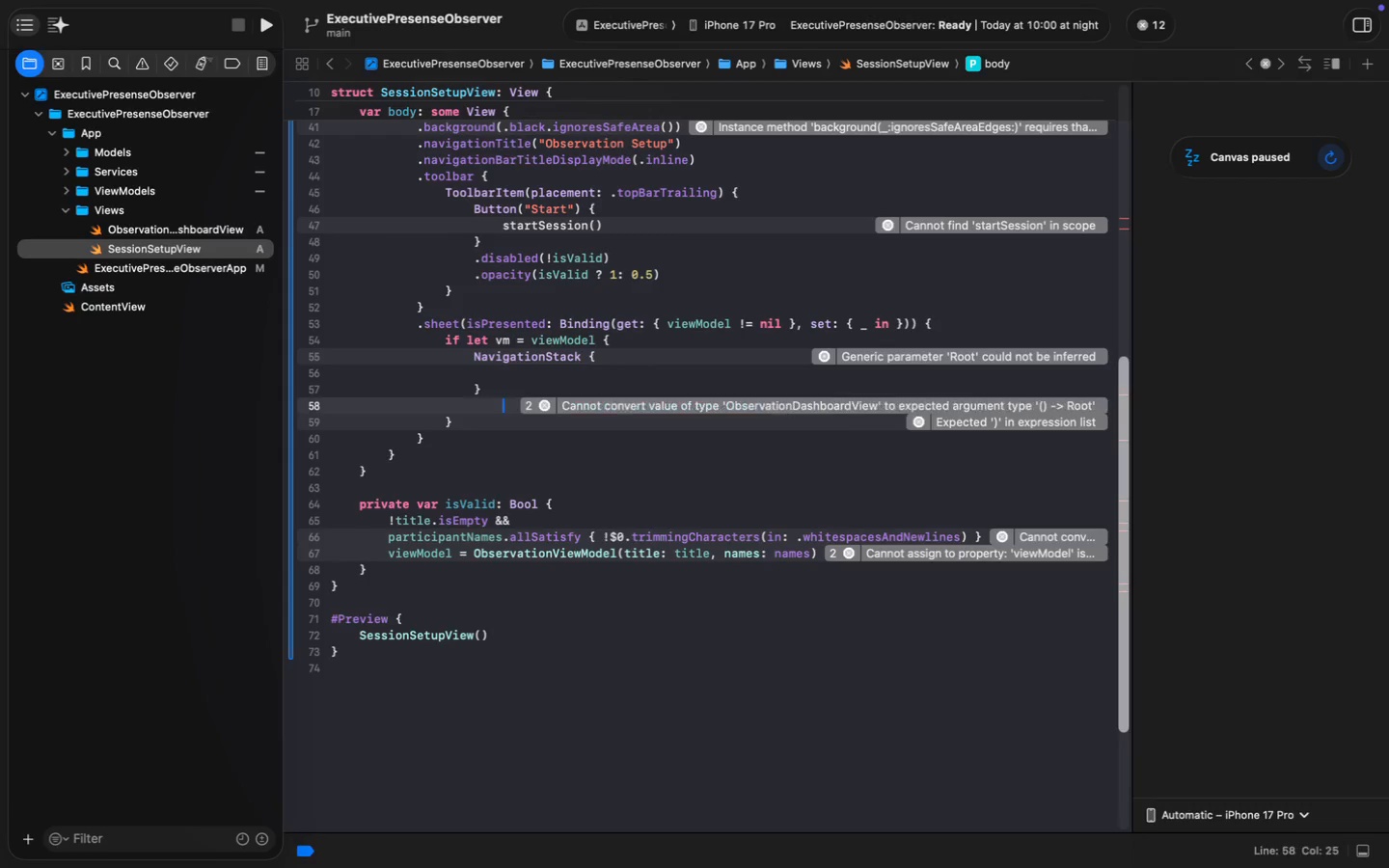 
key(Meta+X)
 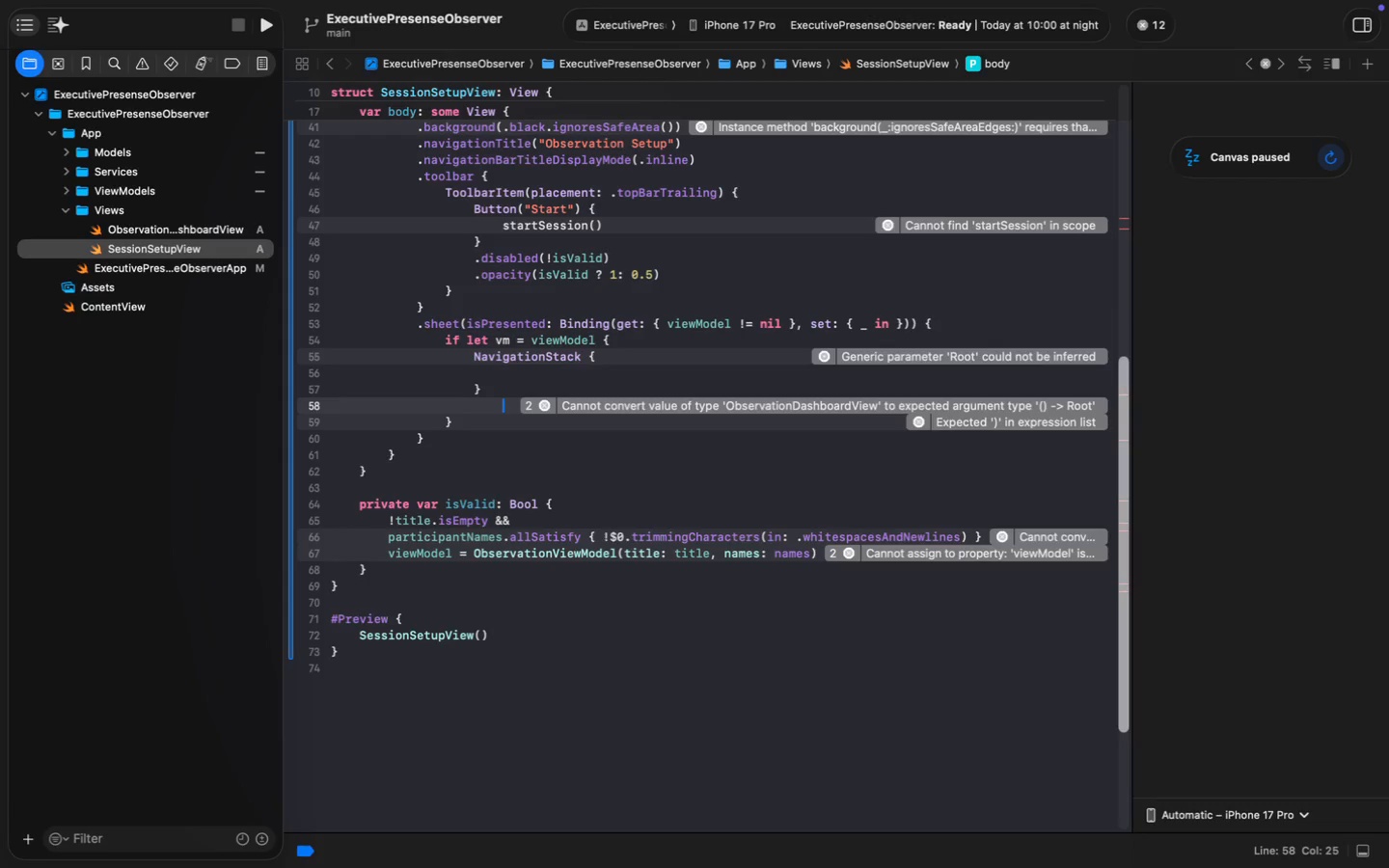 
key(ArrowUp)
 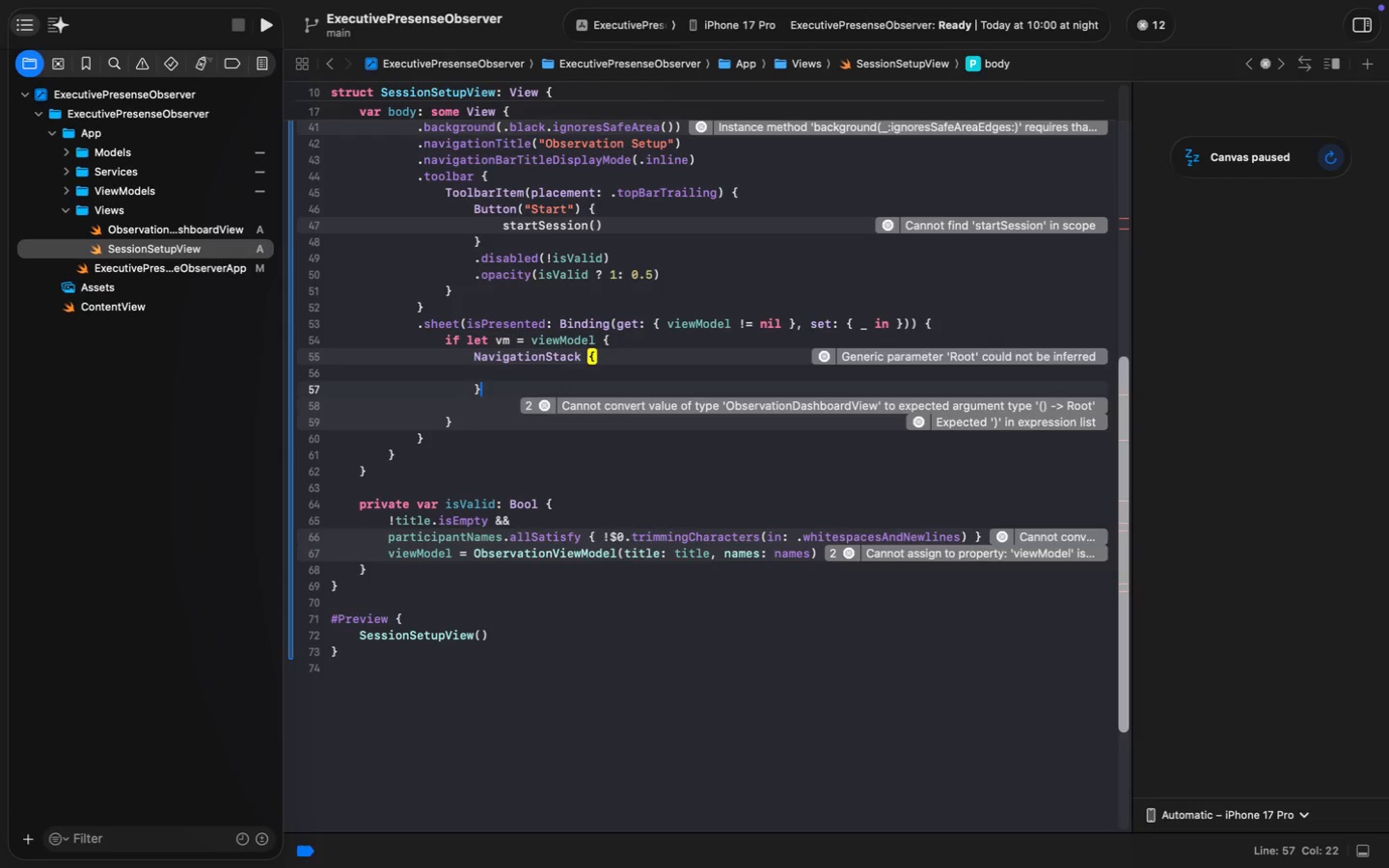 
key(ArrowUp)
 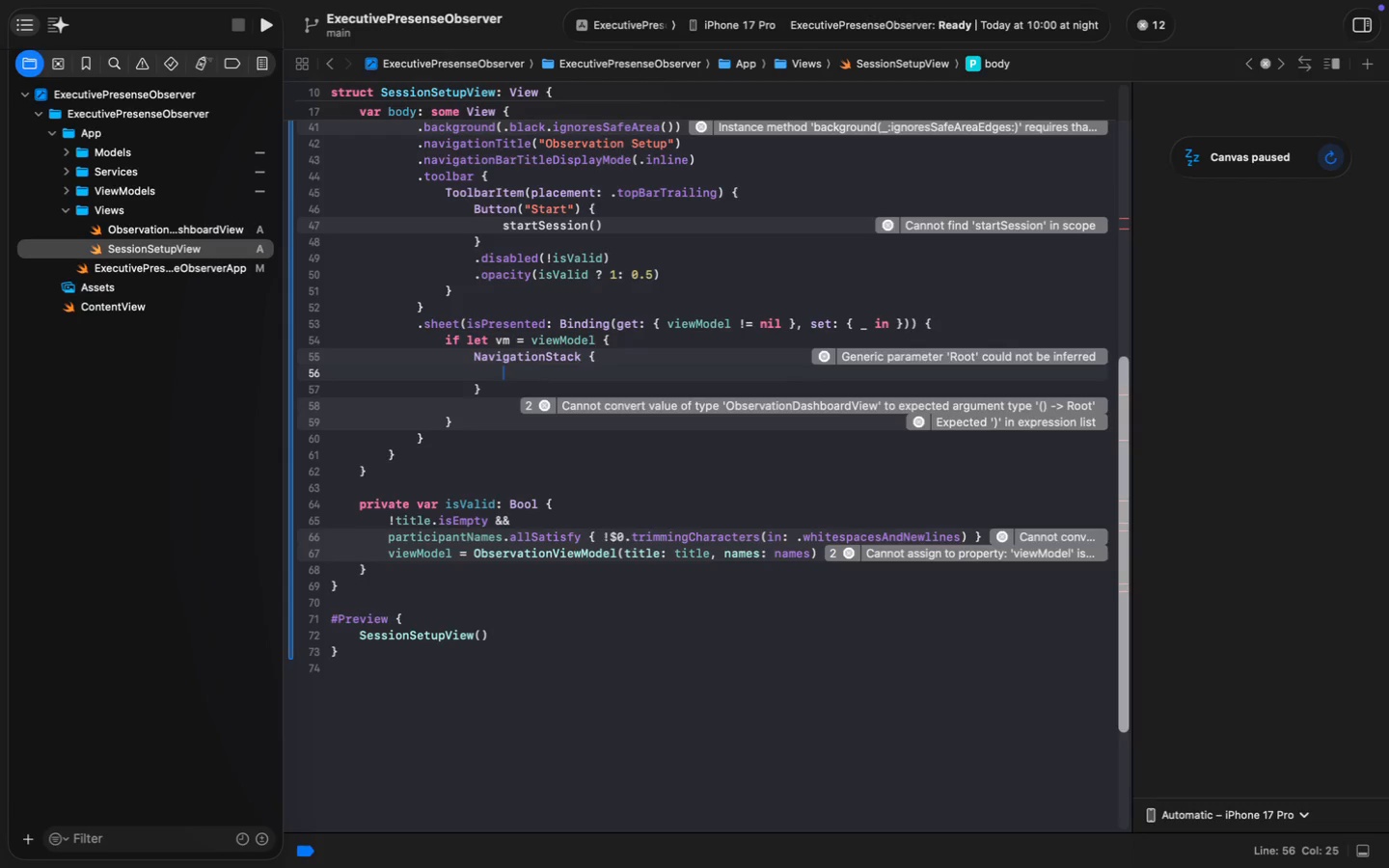 
key(Meta+V)
 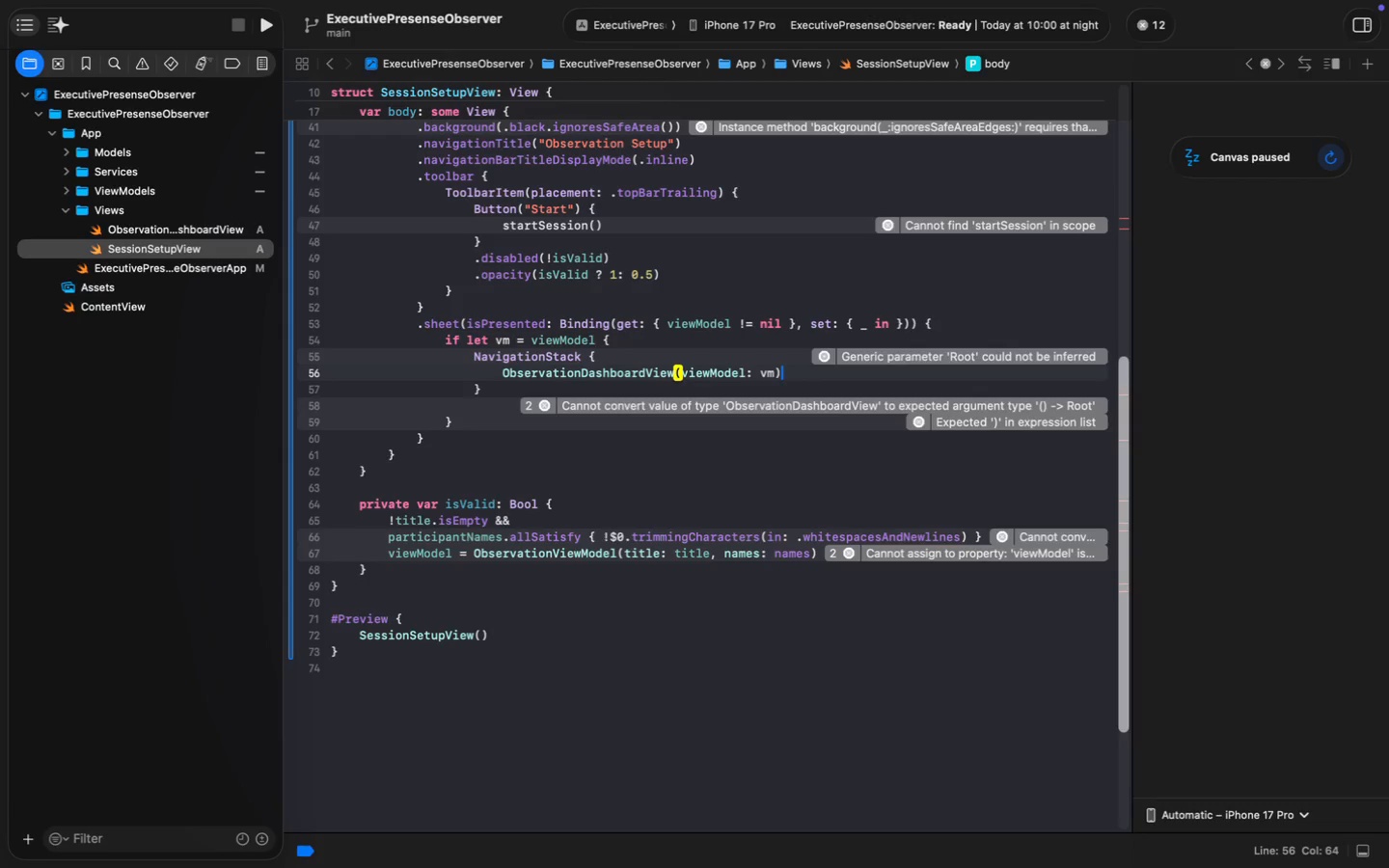 
key(Meta+S)
 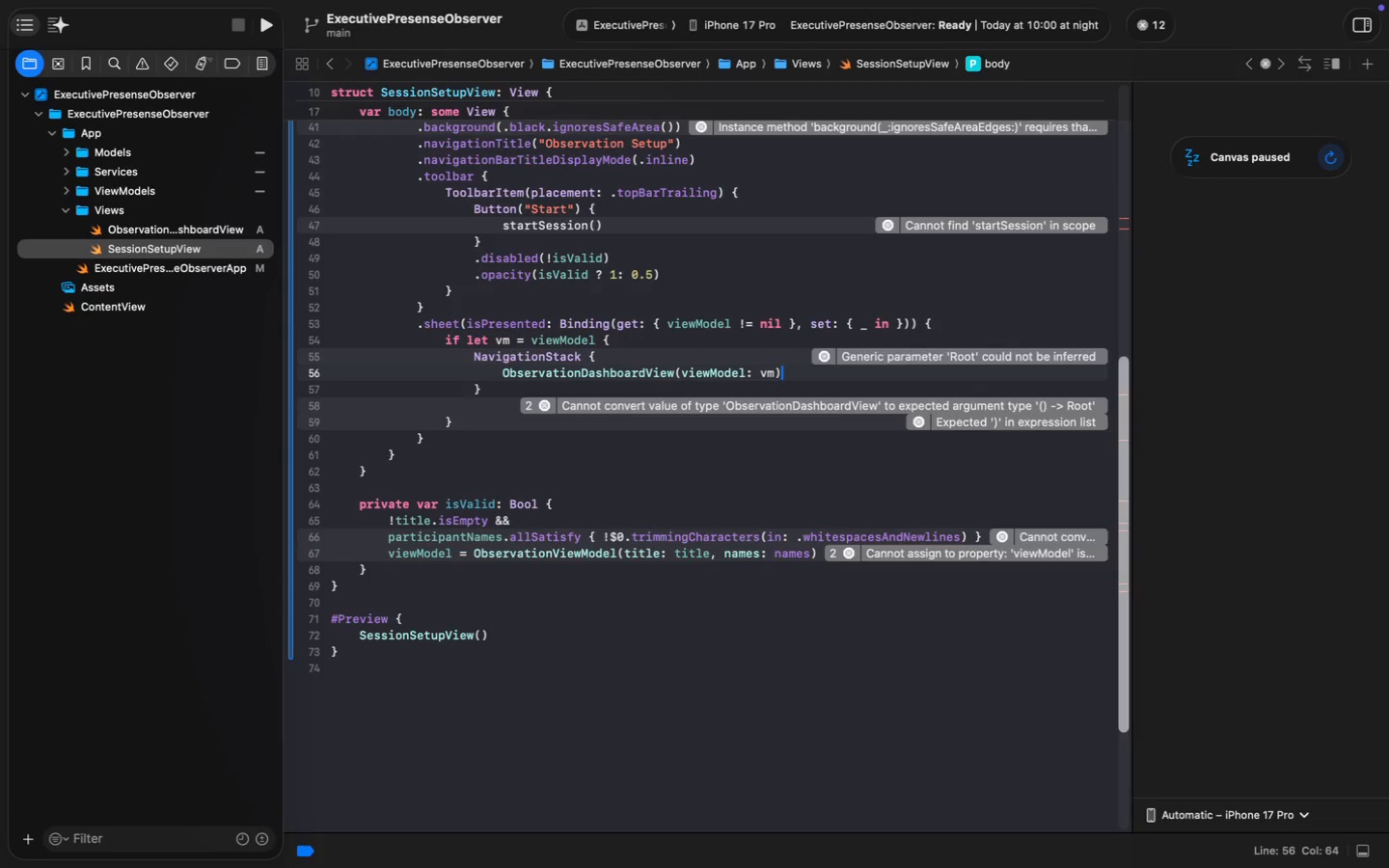 
key(Meta+S)
 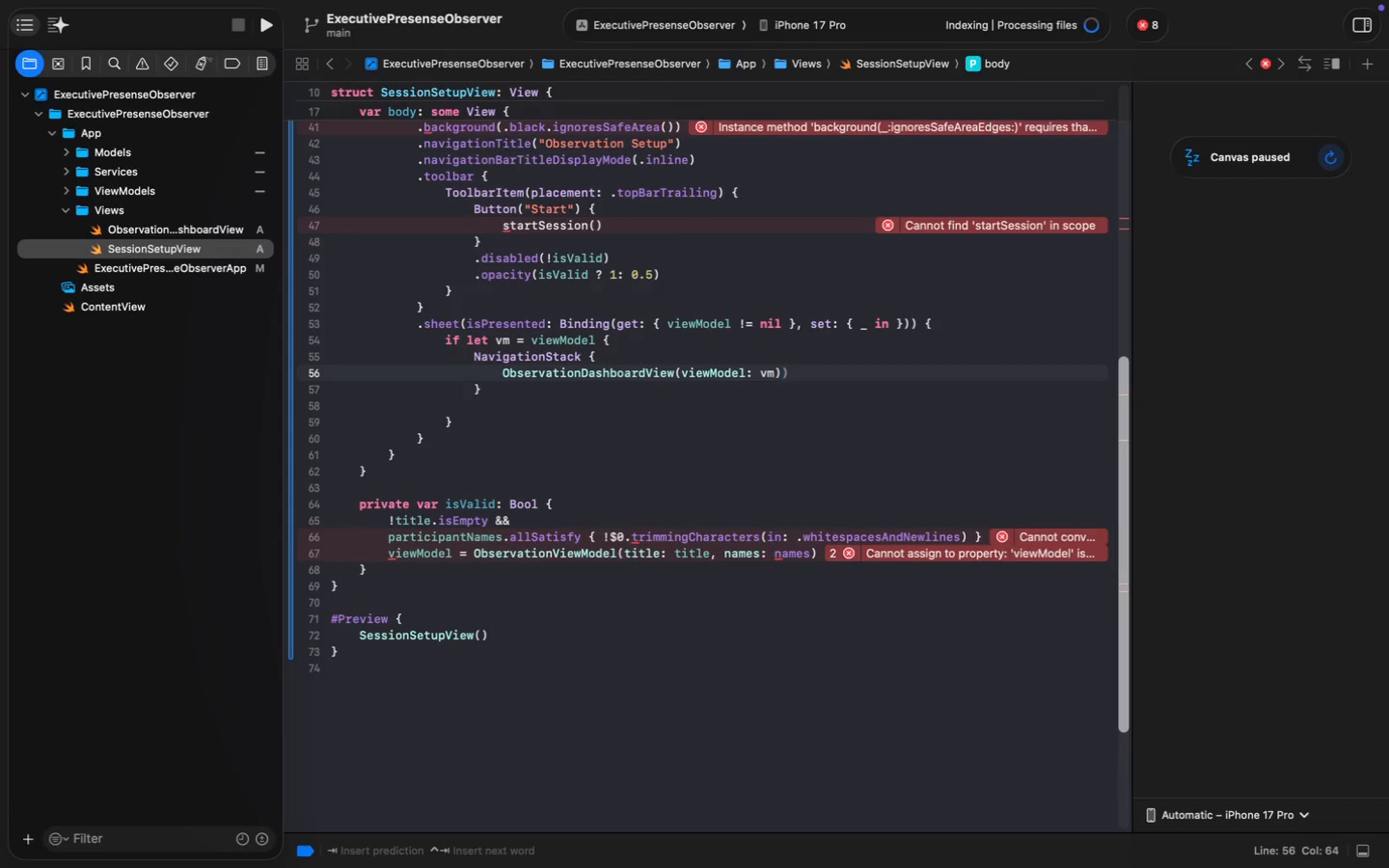 
wait(11.03)
 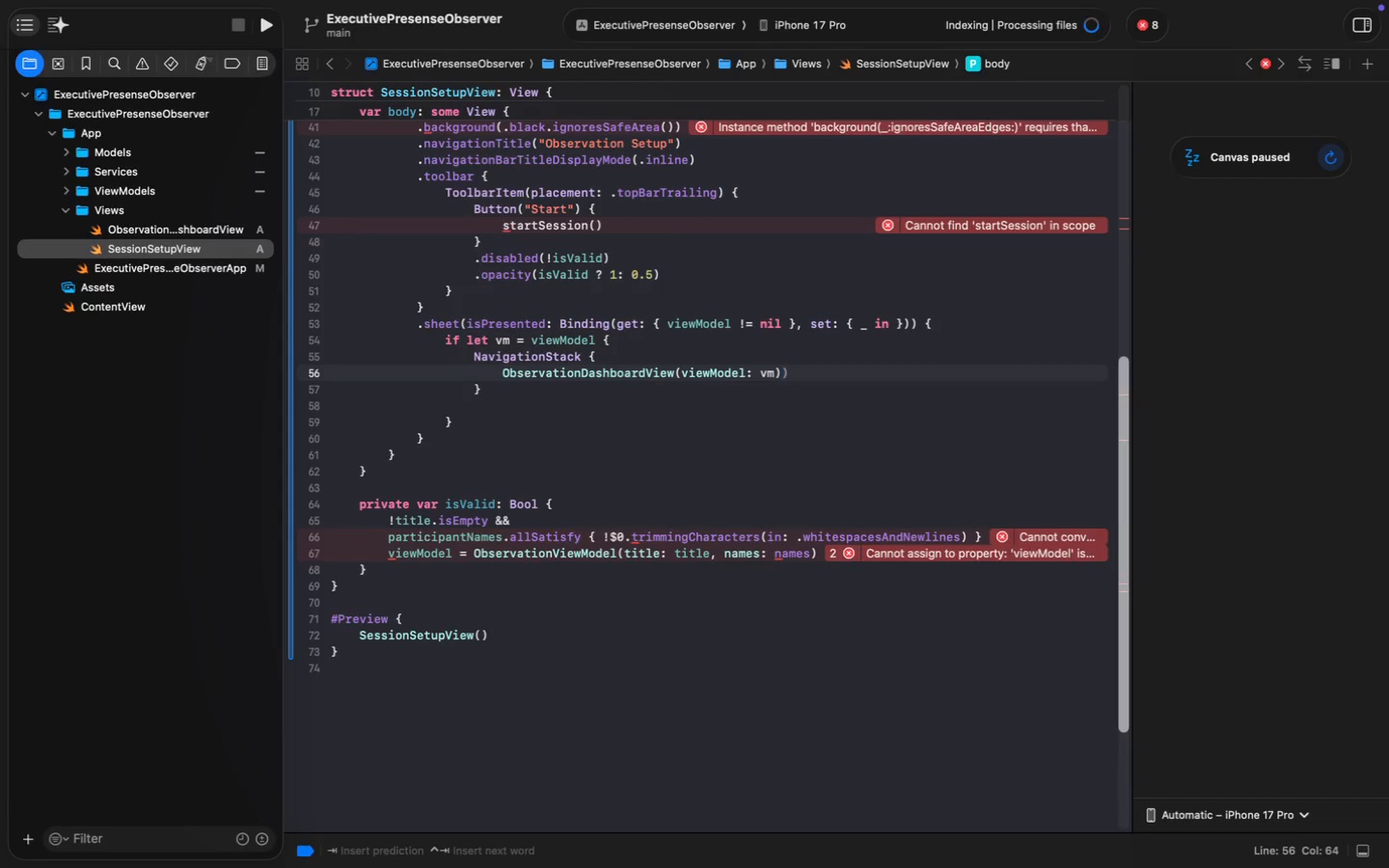 
key(ArrowDown)
 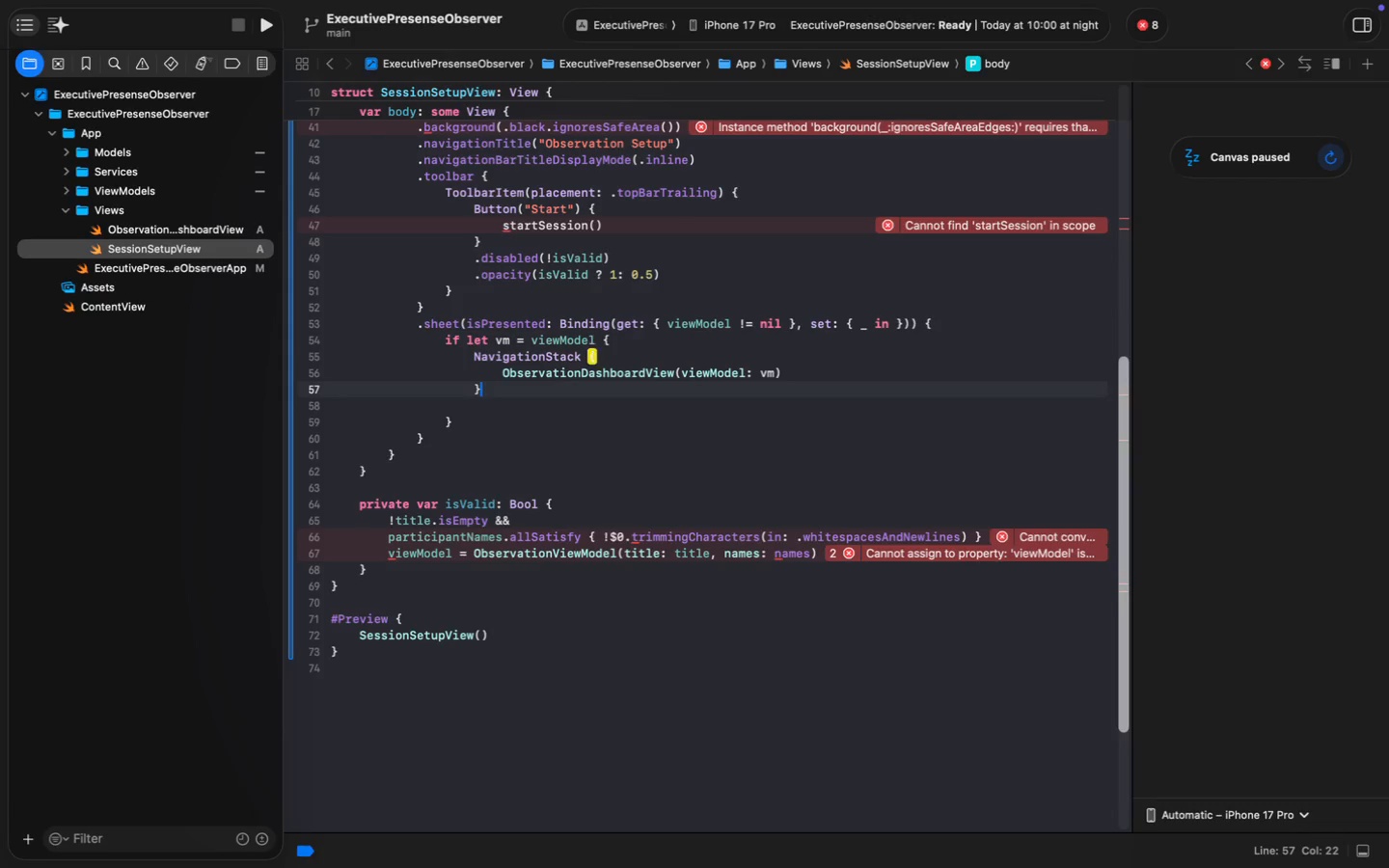 
key(ArrowDown)
 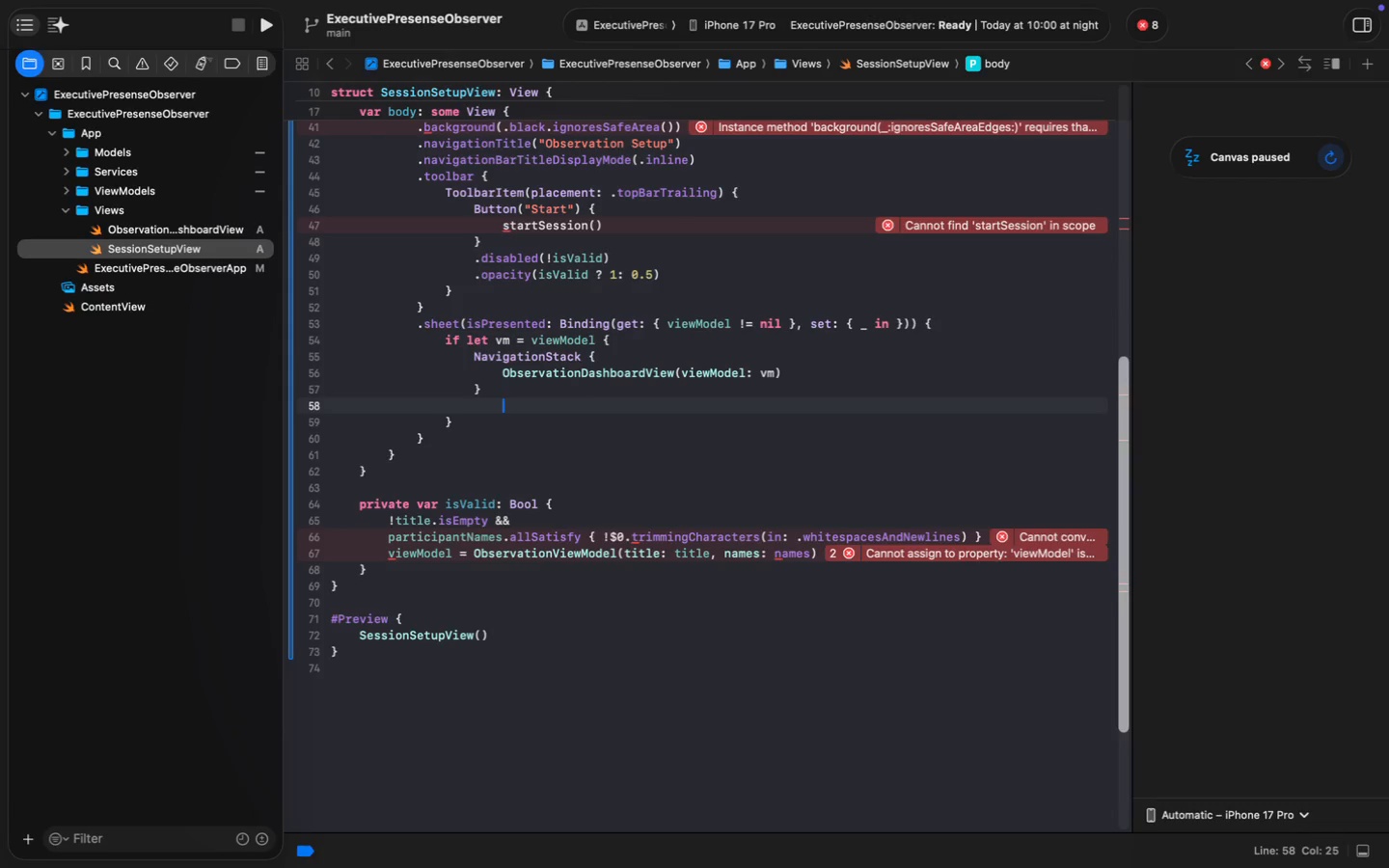 
key(Backspace)
 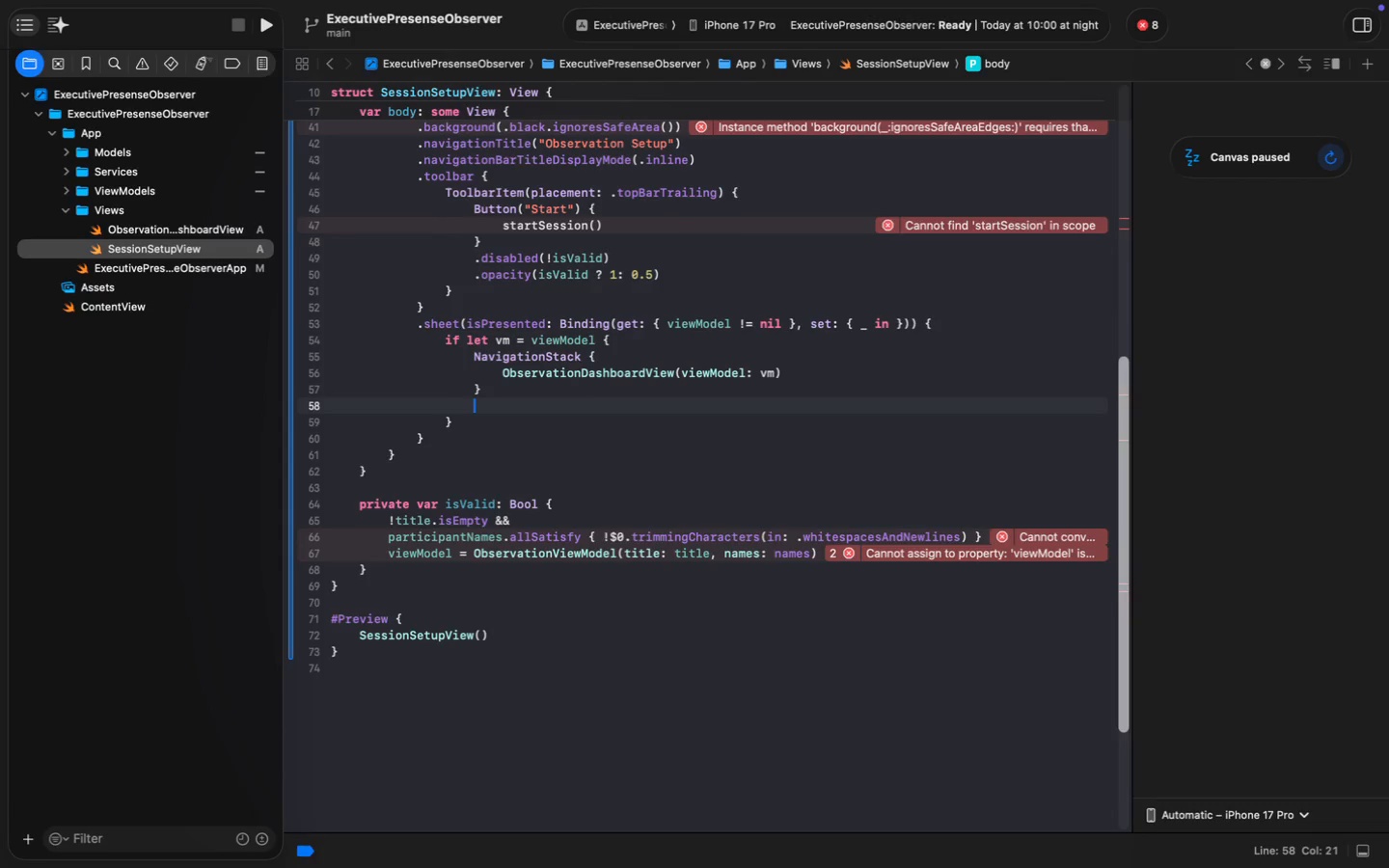 
key(Backspace)
 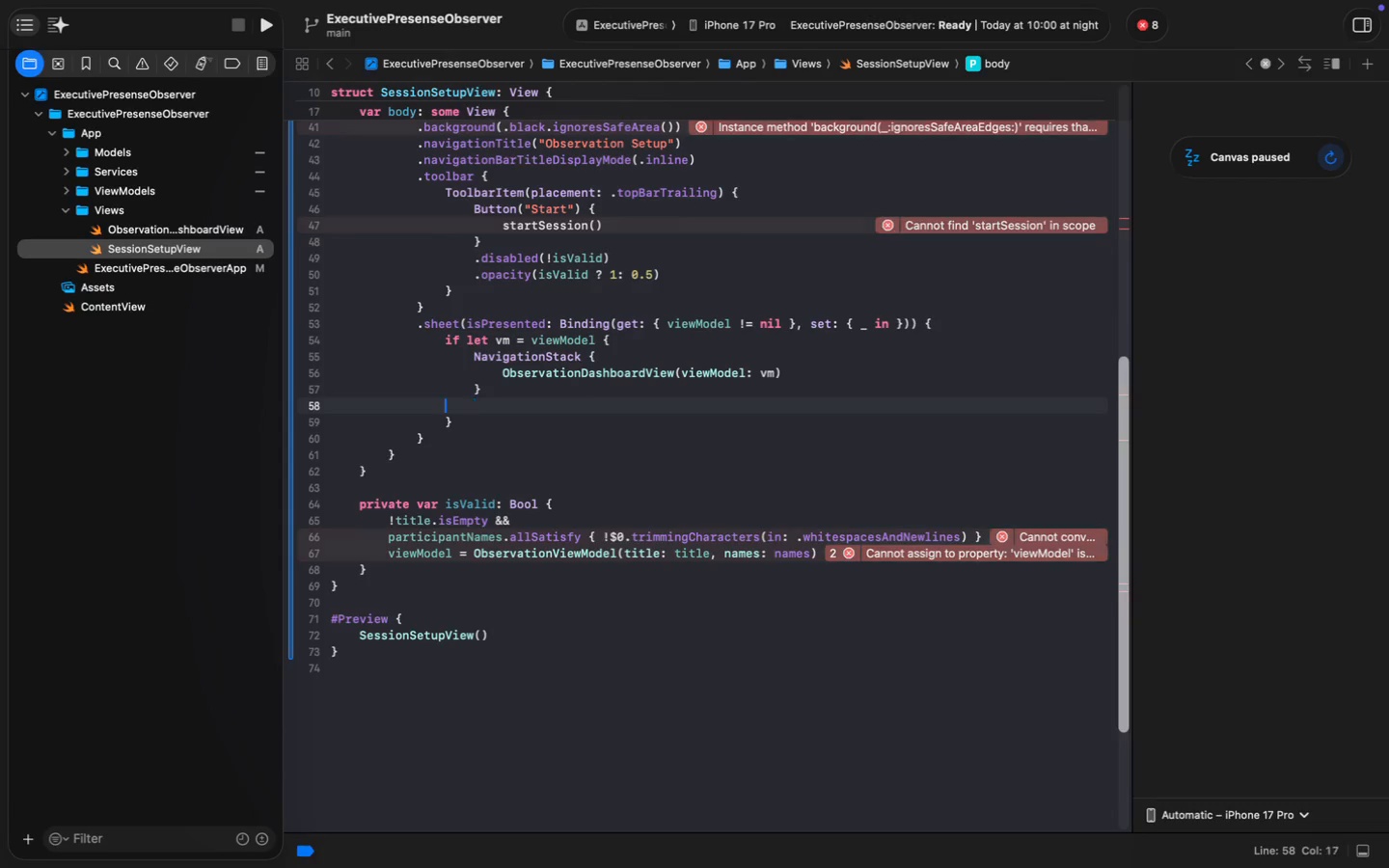 
key(Backspace)
 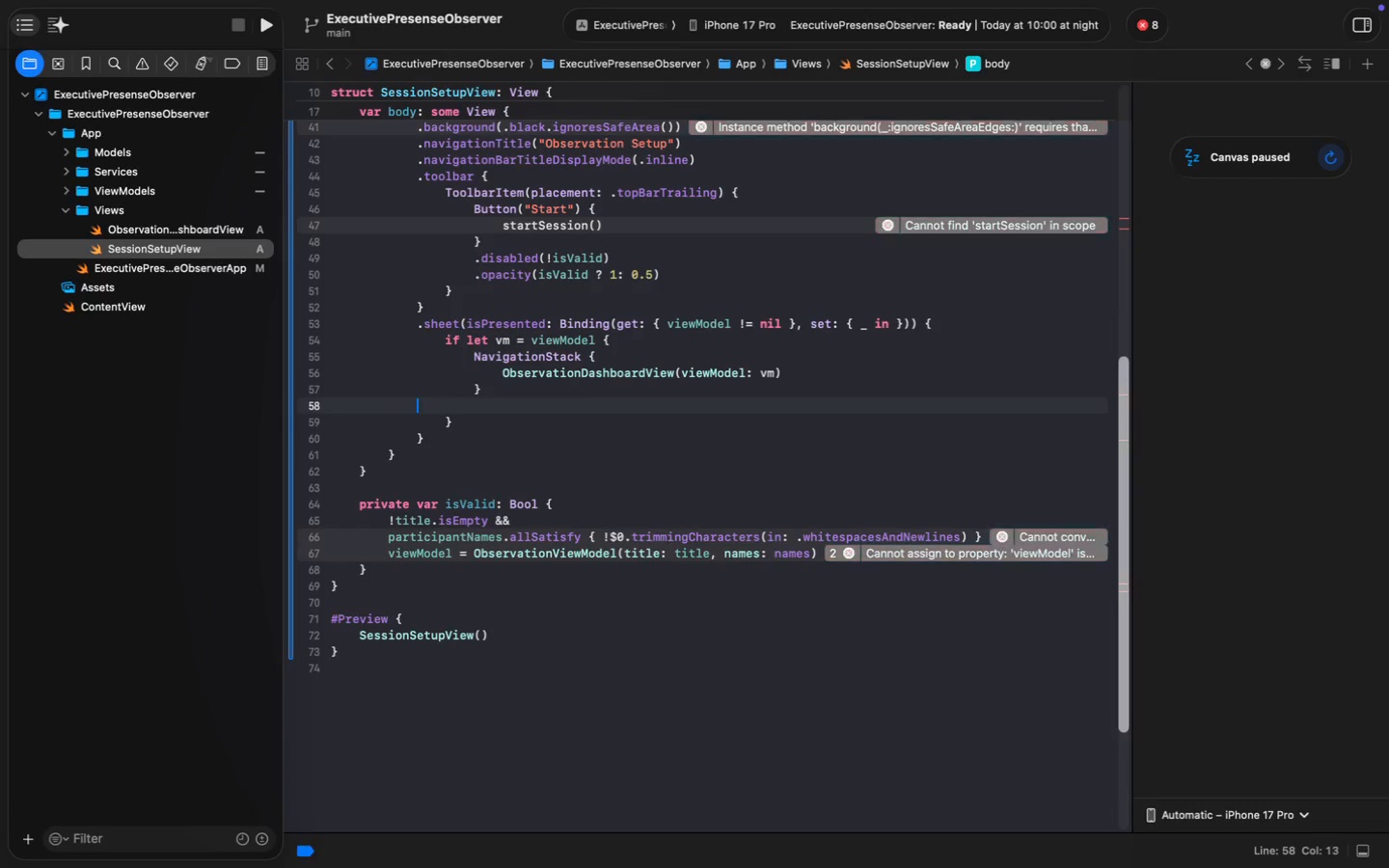 
key(Backspace)
 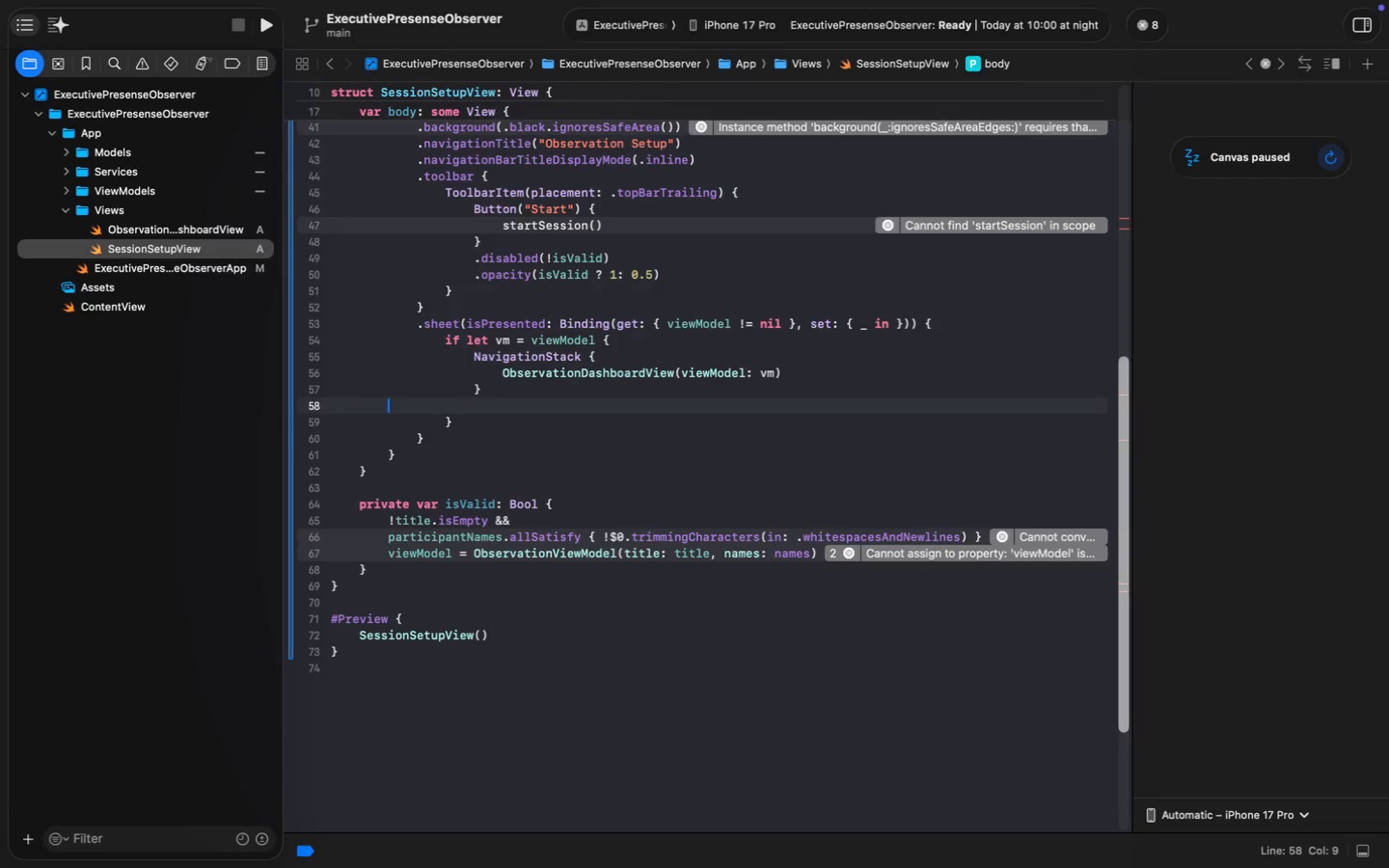 
key(Backspace)
 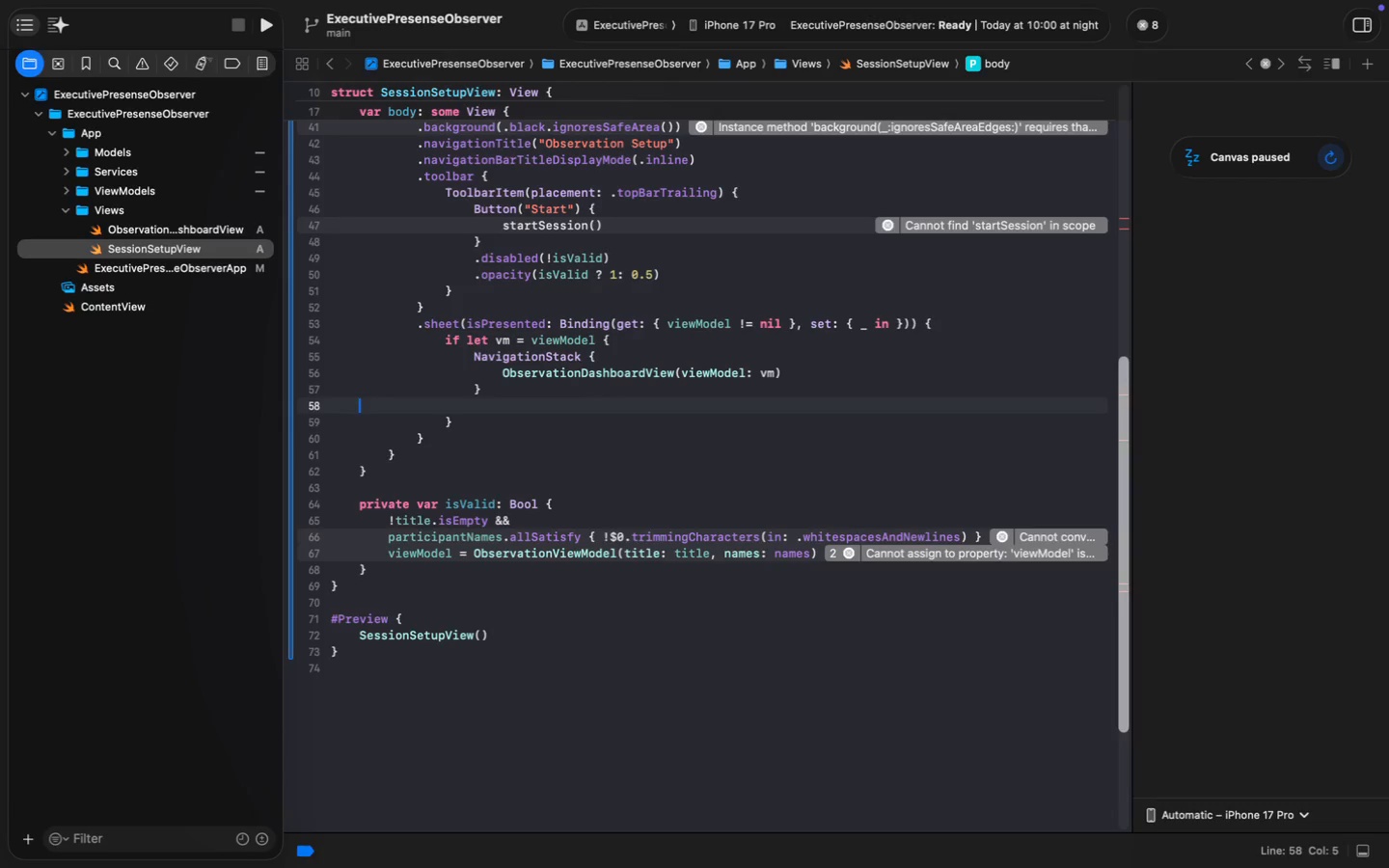 
key(Backspace)
 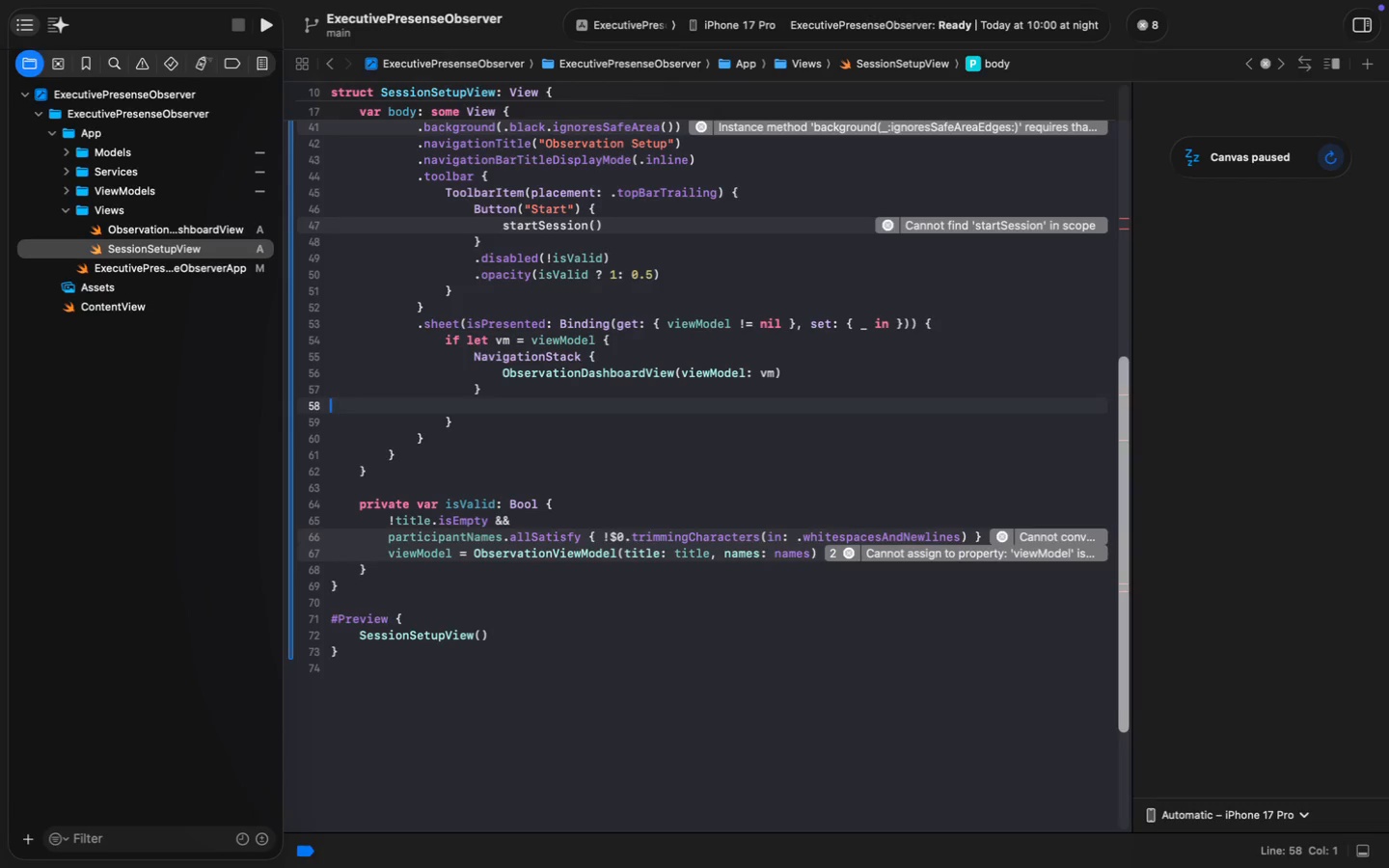 
key(Backspace)
 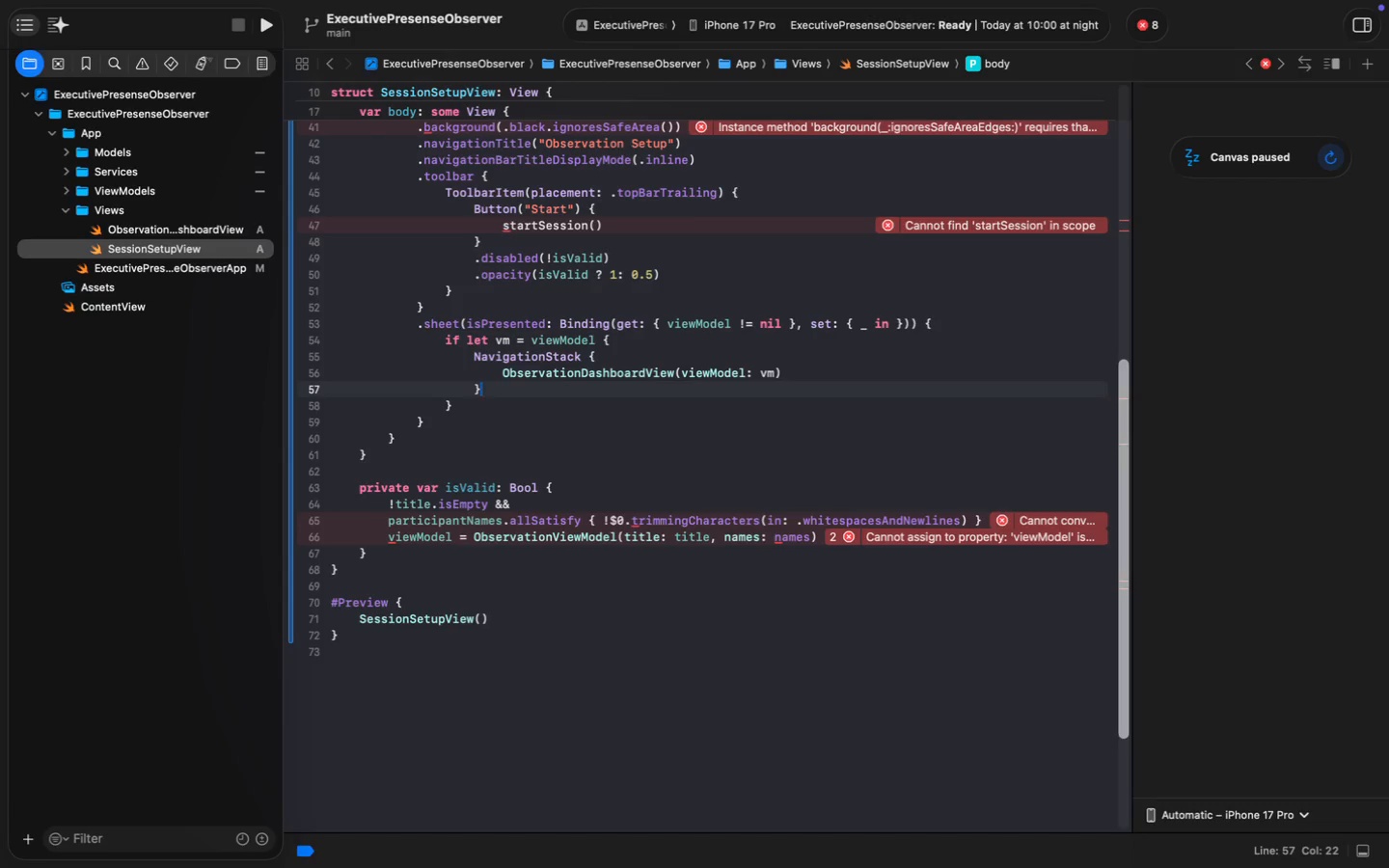 
wait(16.67)
 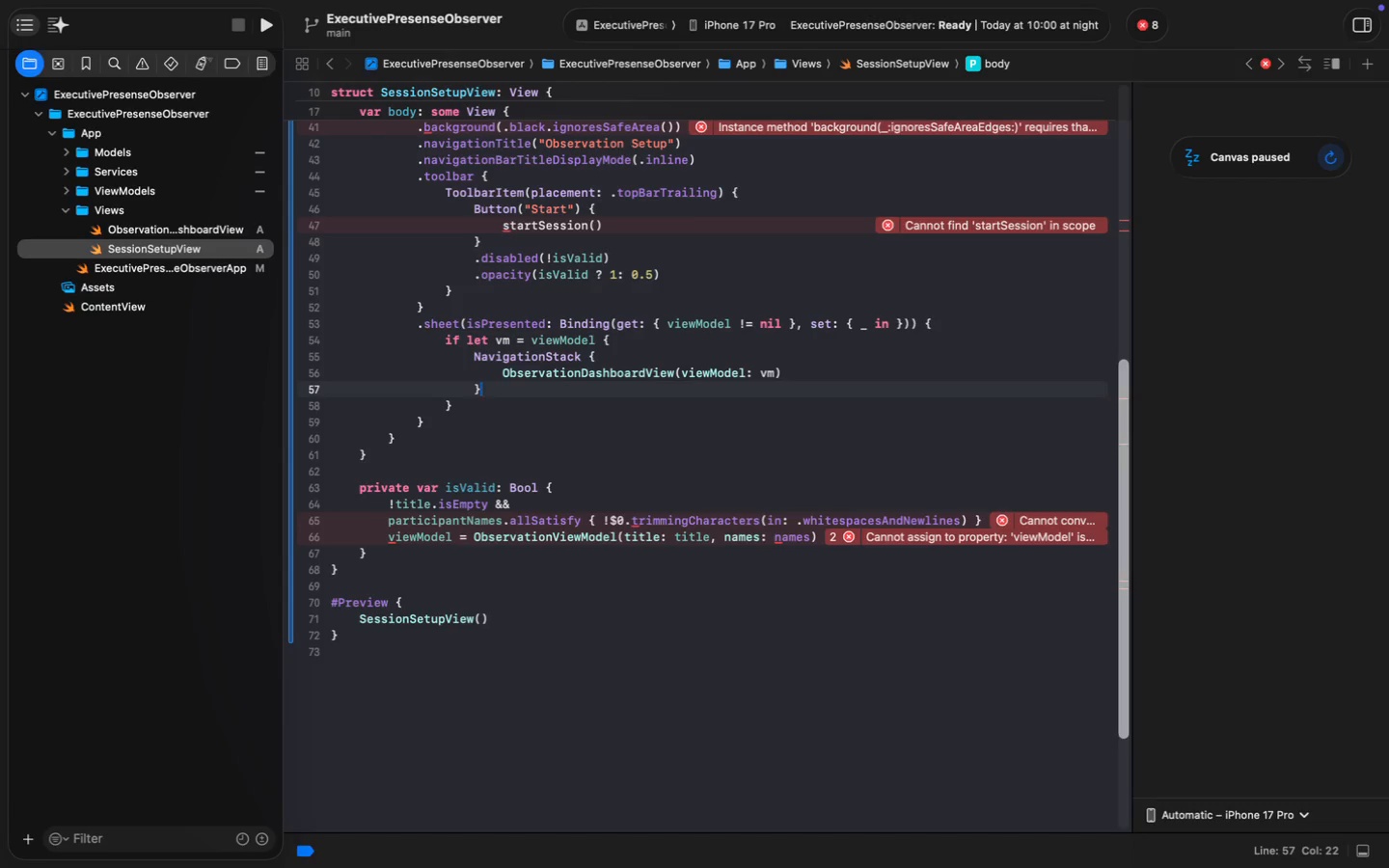 
left_click([166, 235])
 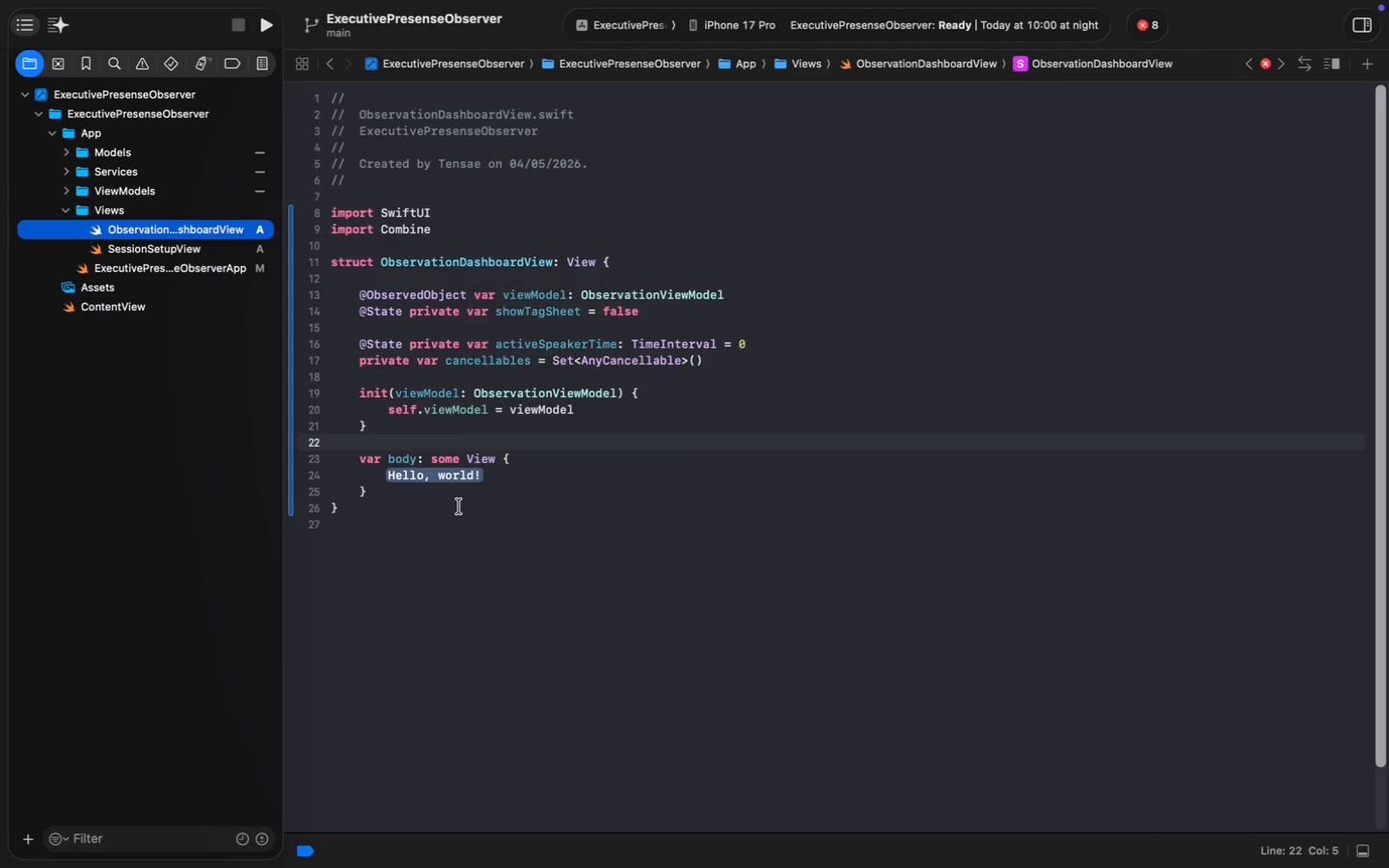 
wait(8.18)
 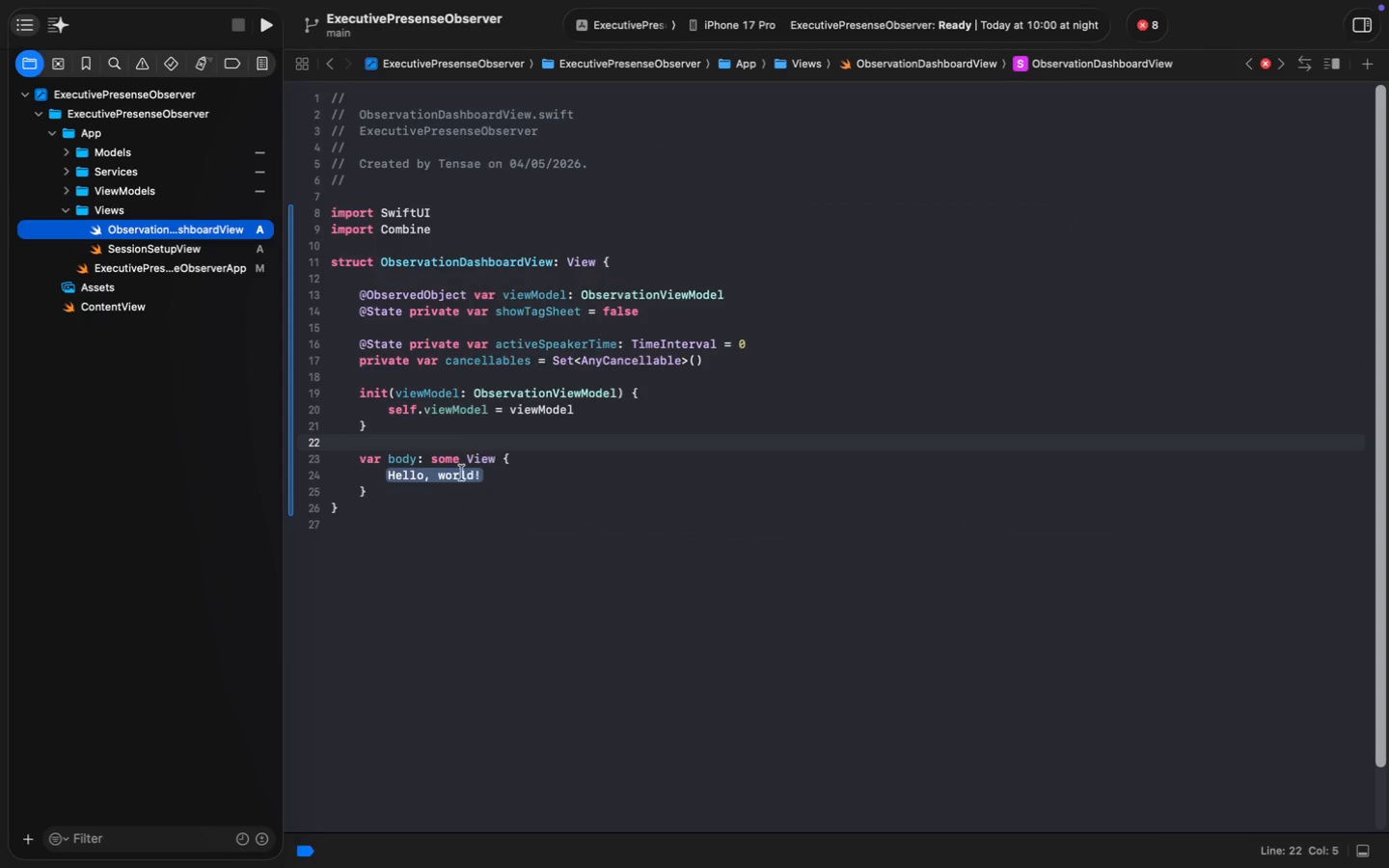 
left_click([462, 473])
 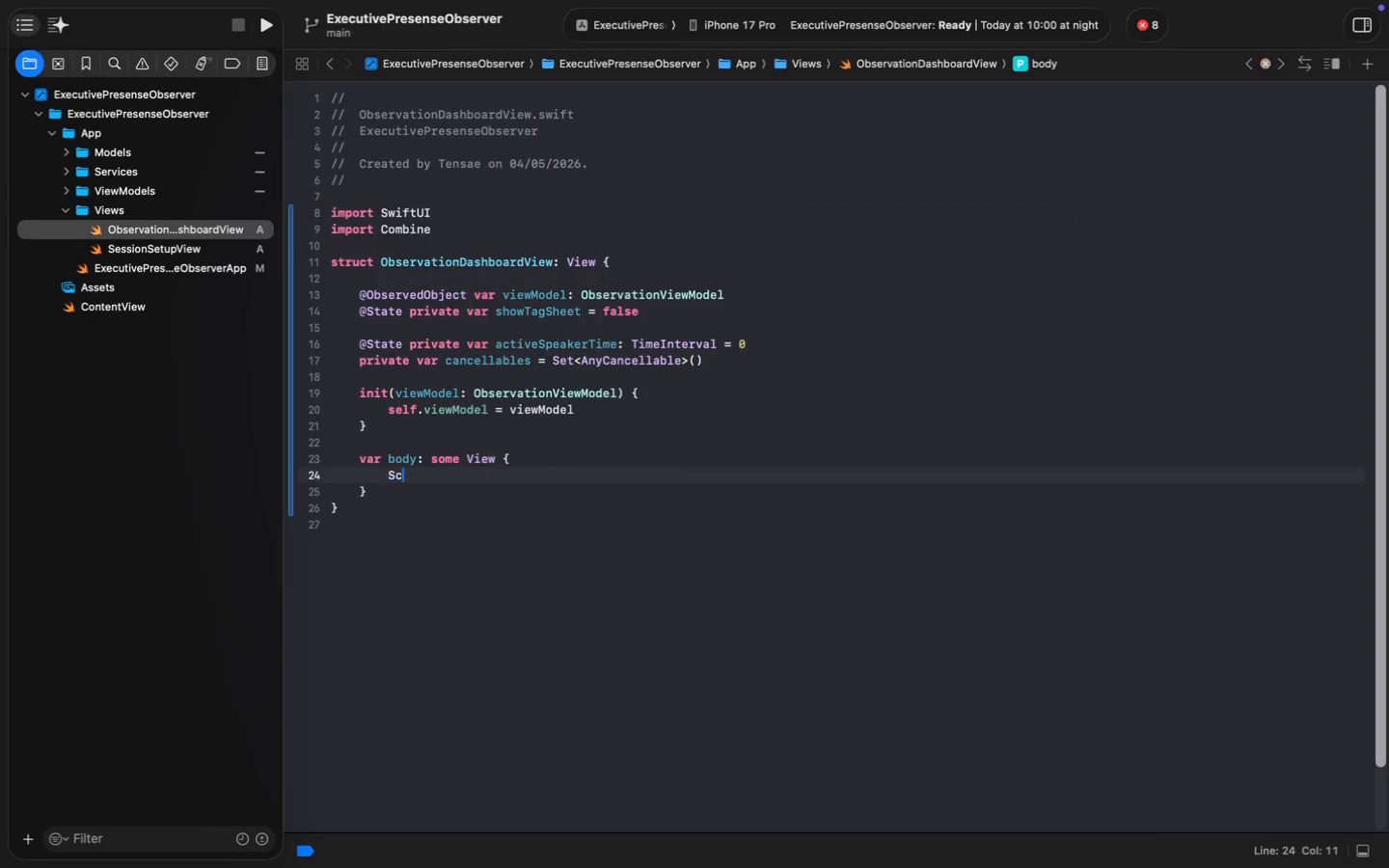 
type(Scroll)
 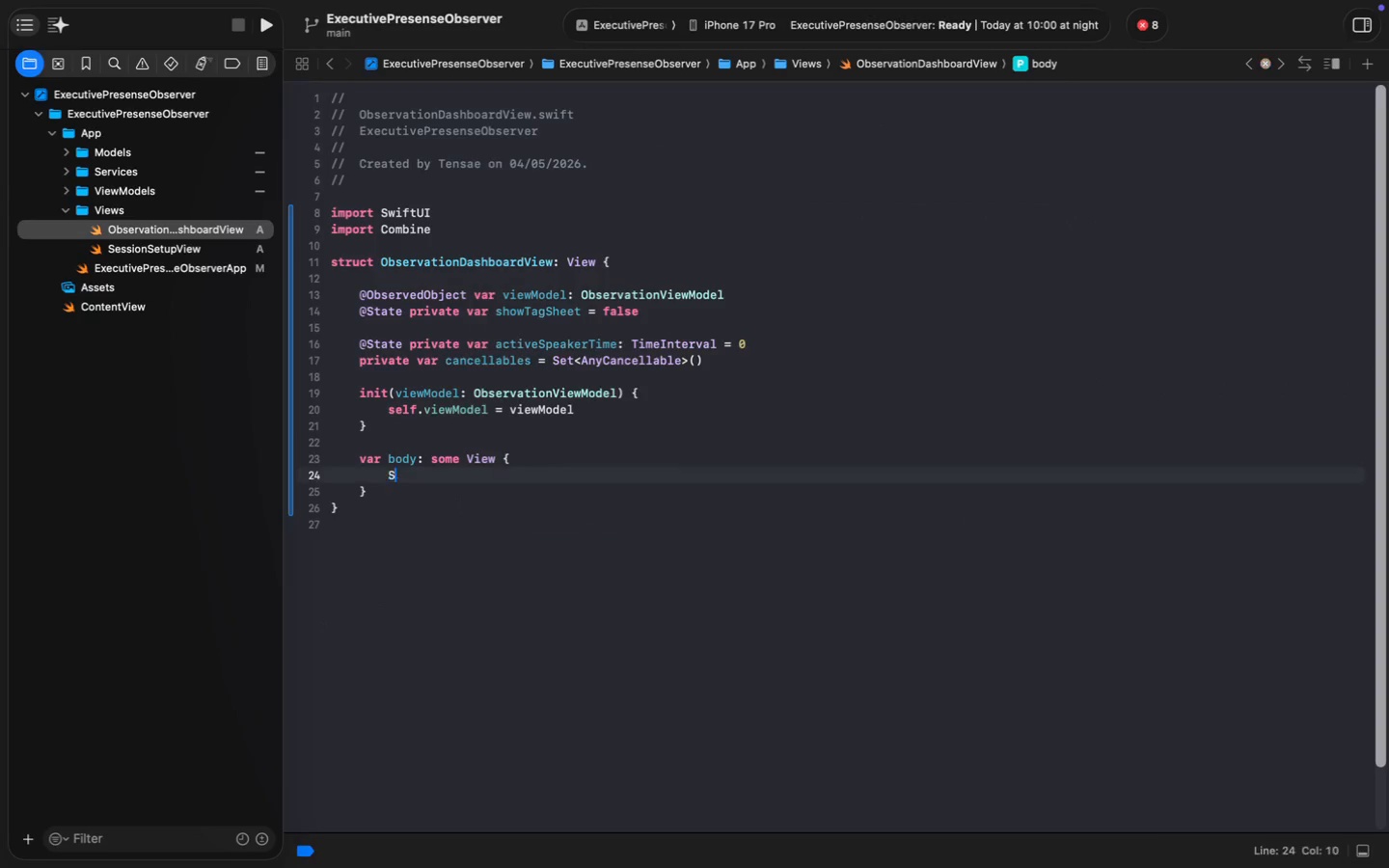 
key(Enter)
 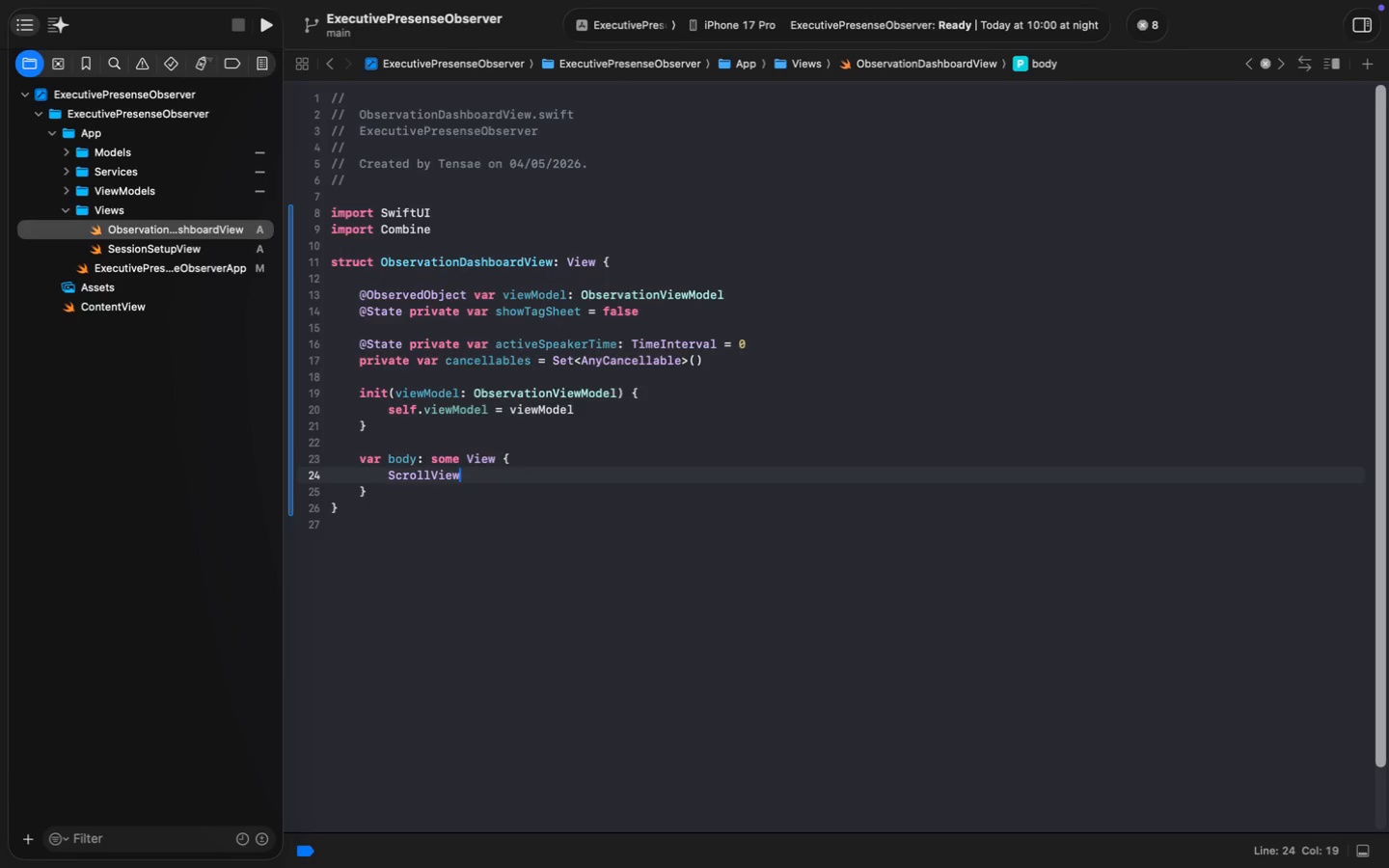 
key(Shift+9)
 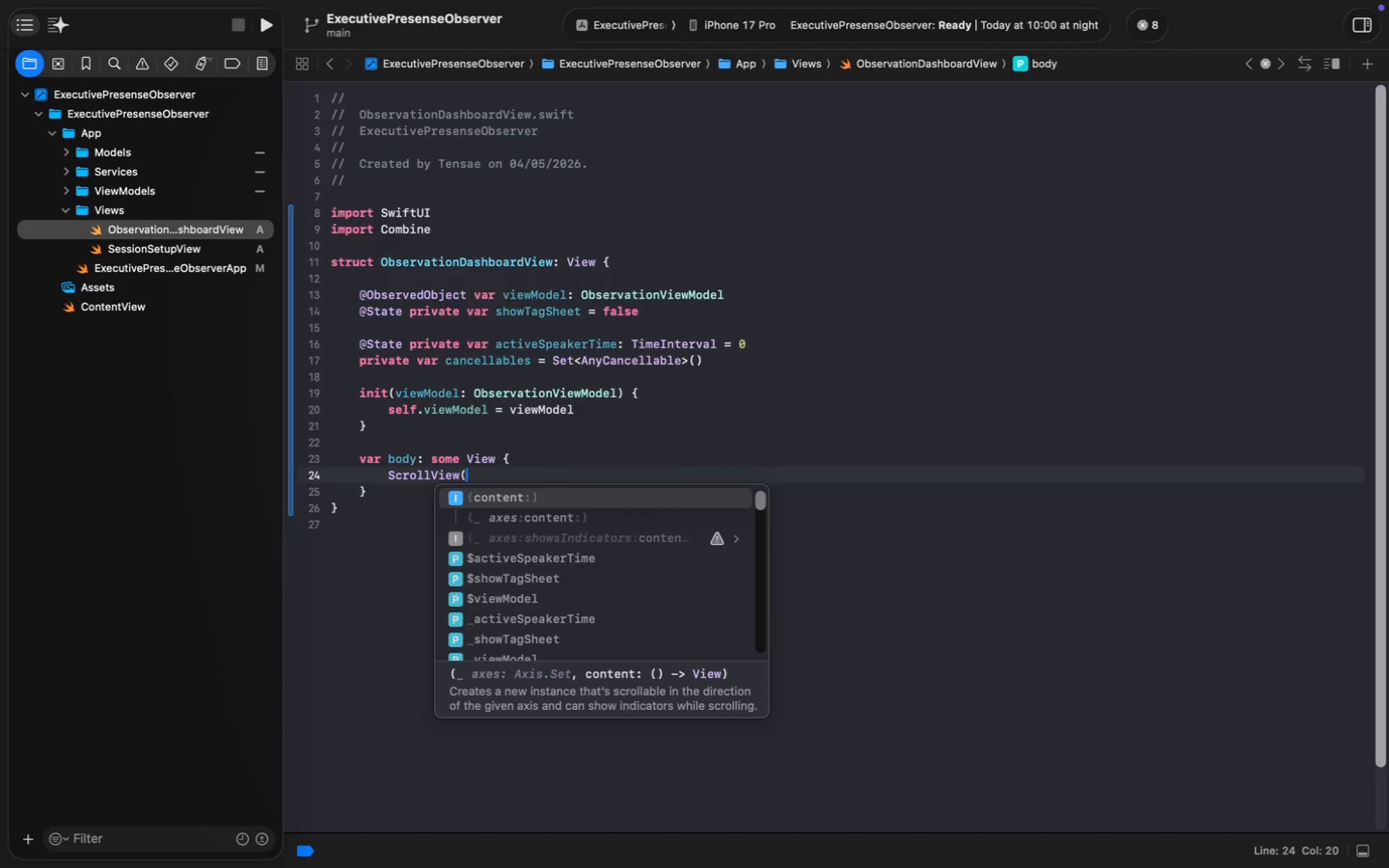 
key(Backspace)
 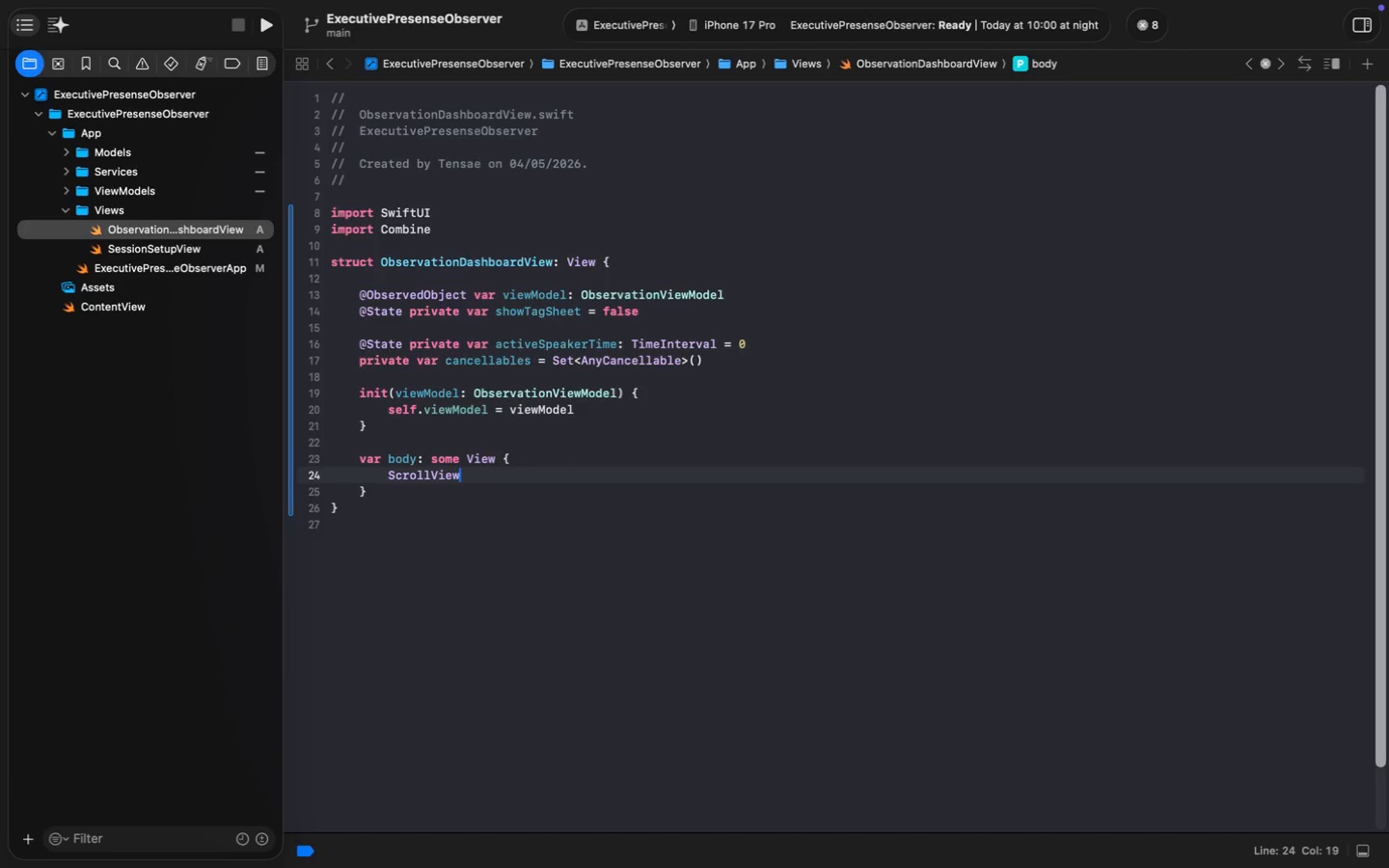 
key(Space)
 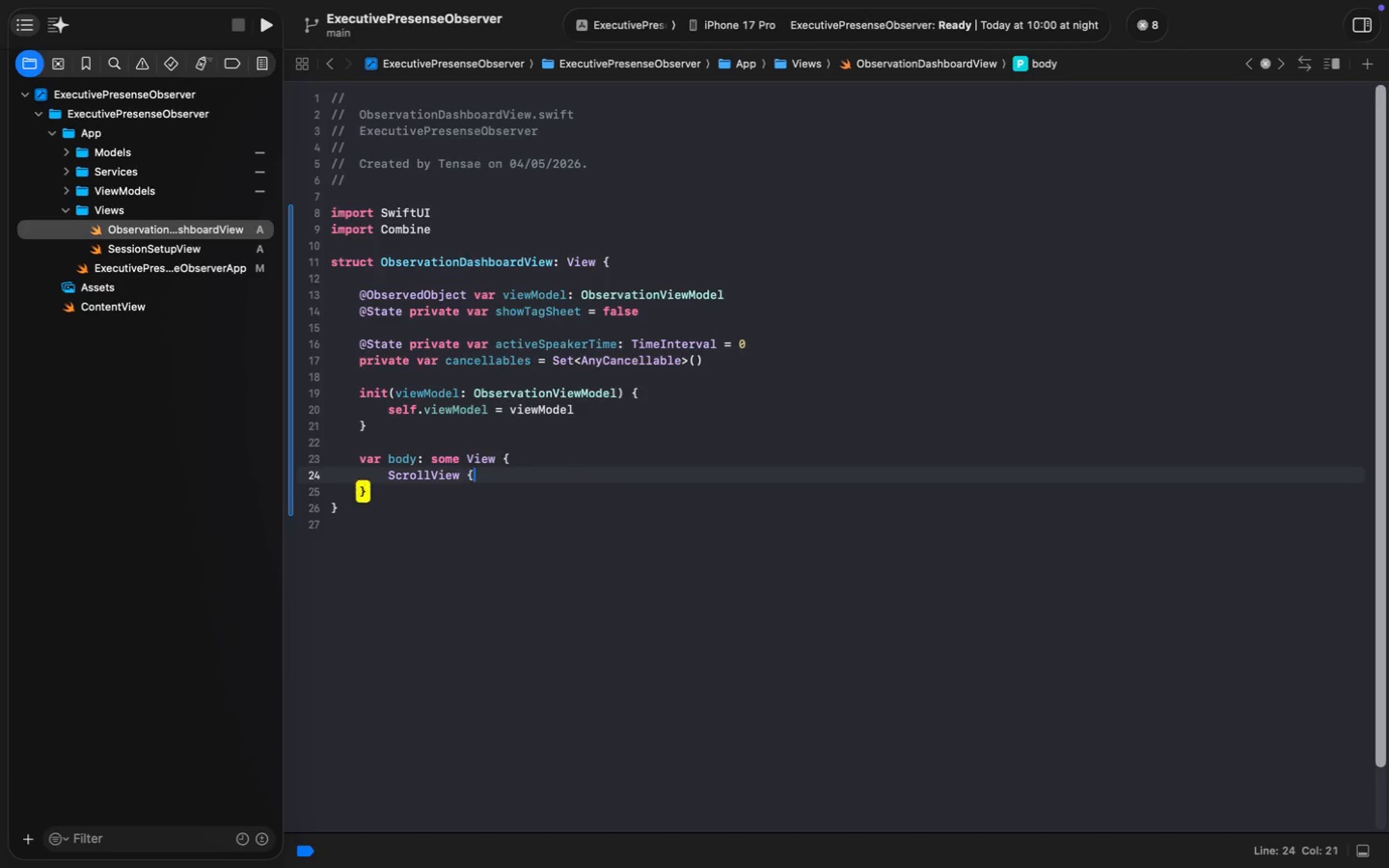 
key(Shift+ShiftLeft)
 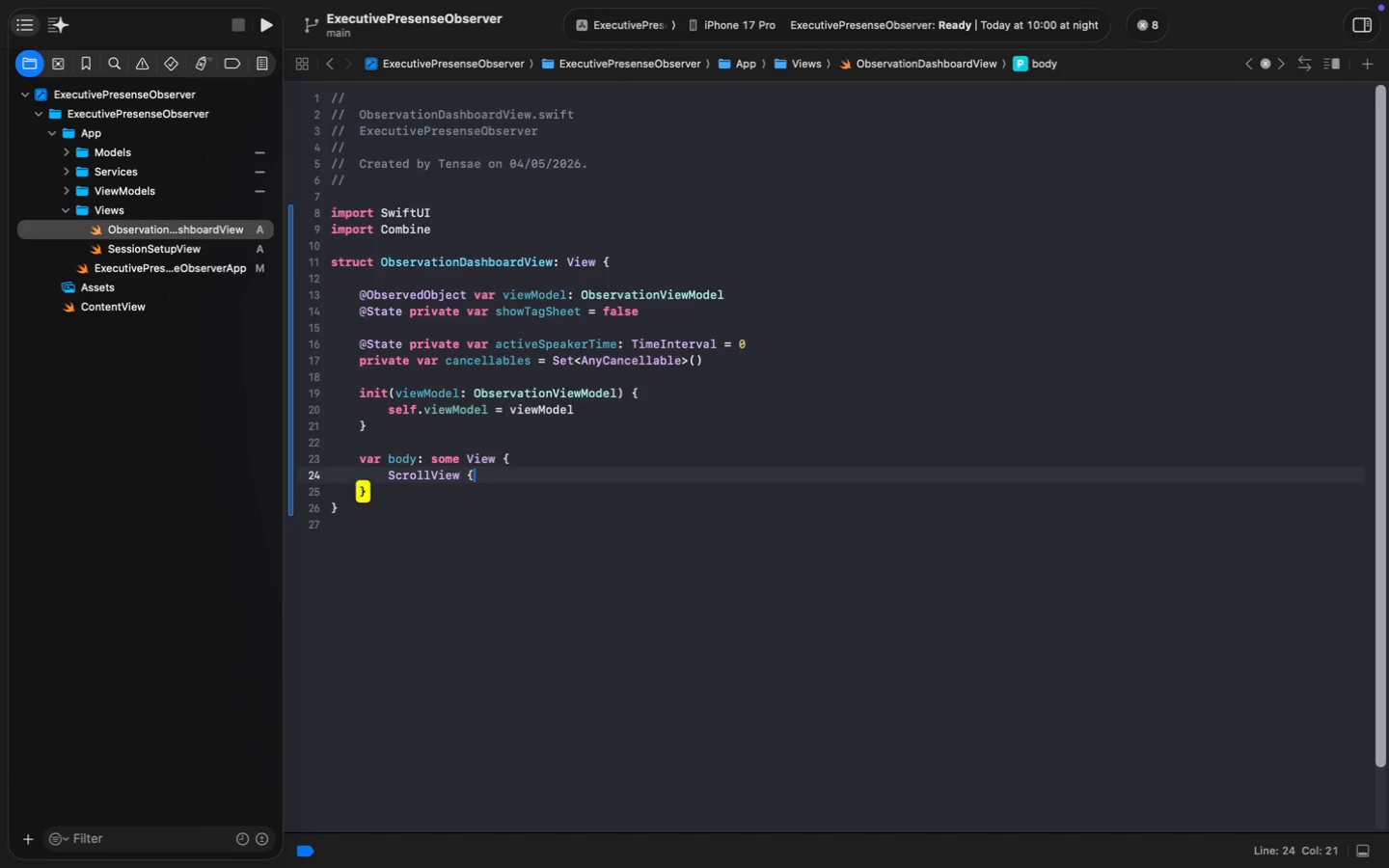 
key(Shift+BracketLeft)
 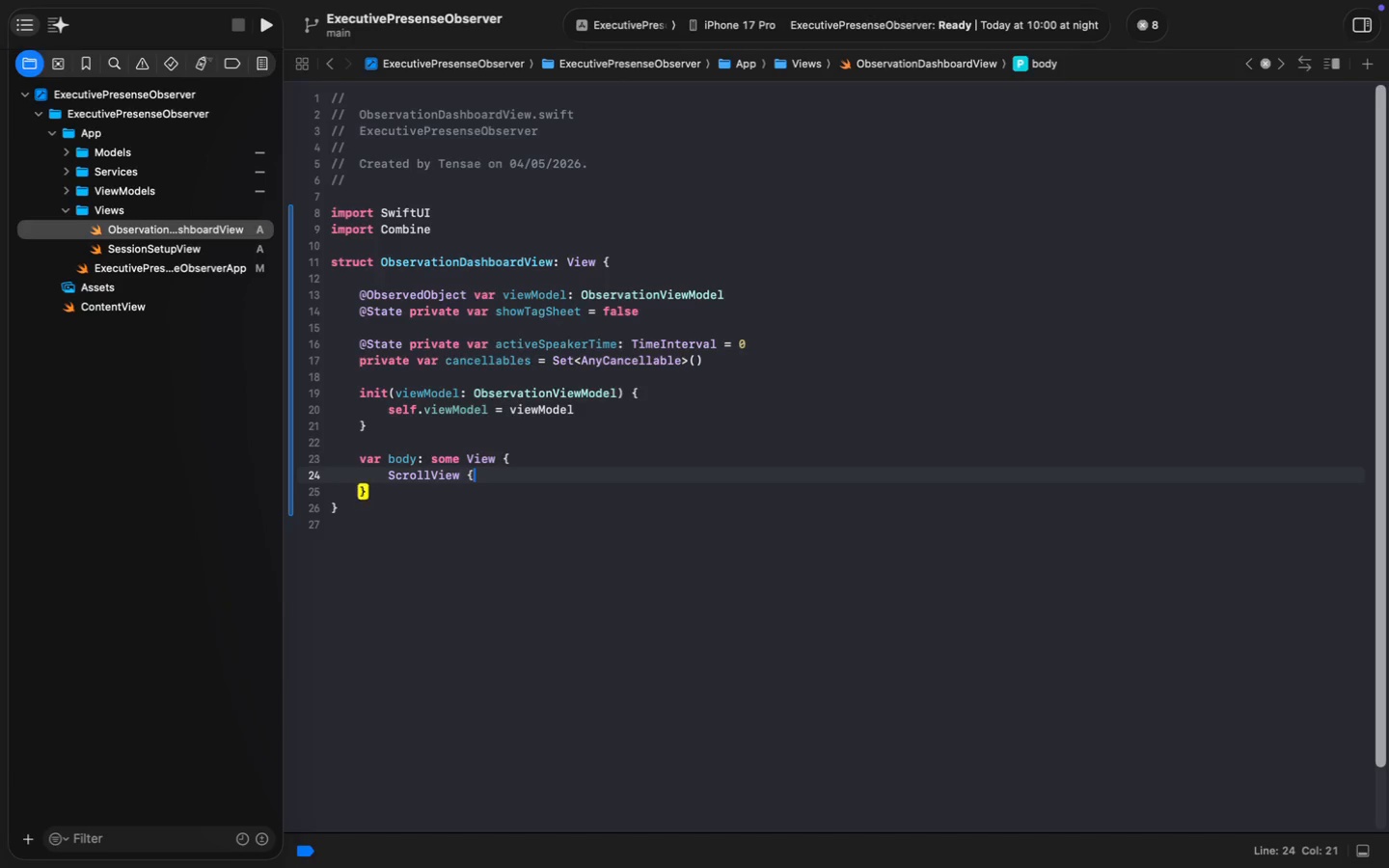 
key(Enter)
 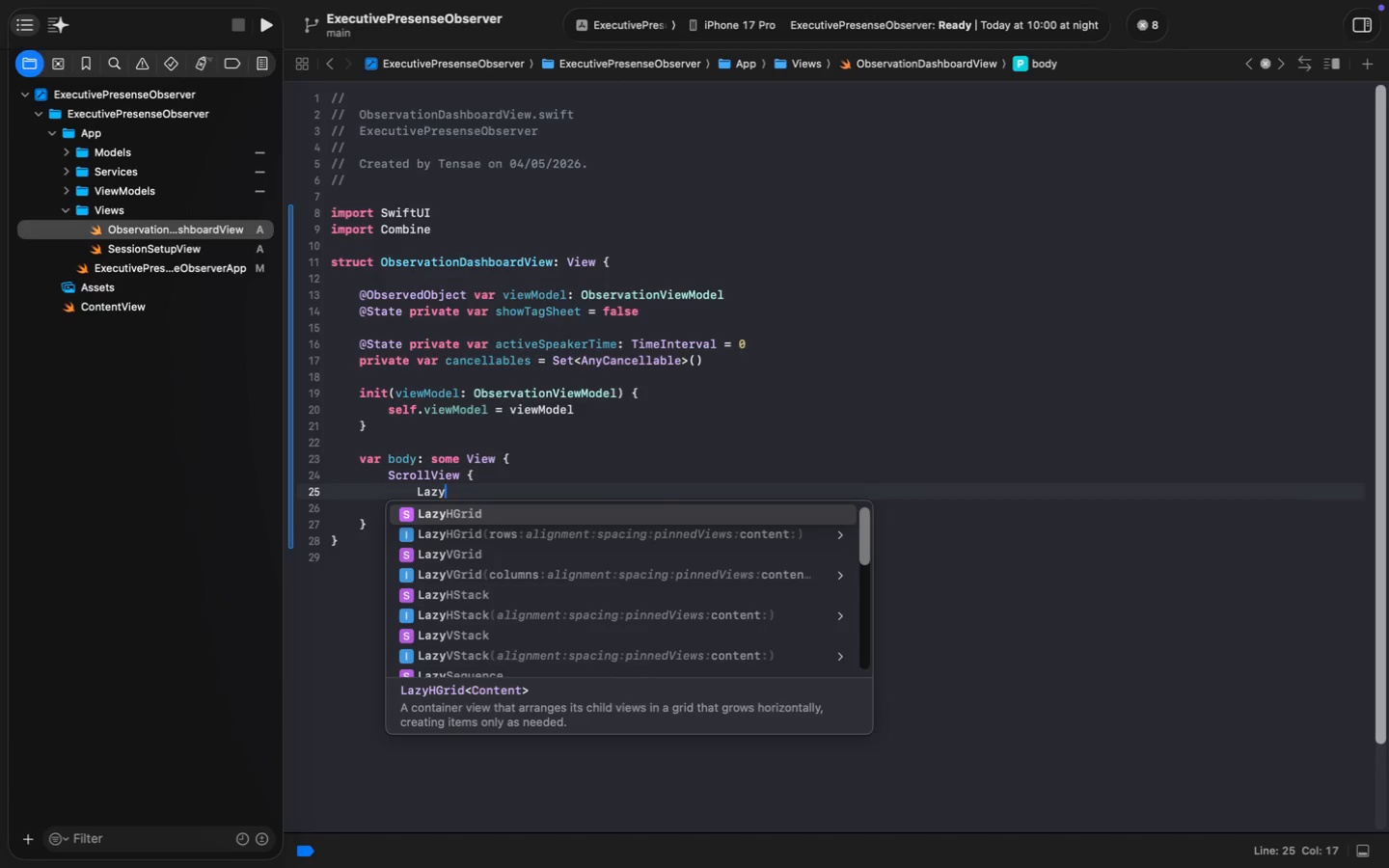 
type(Lazyv)
 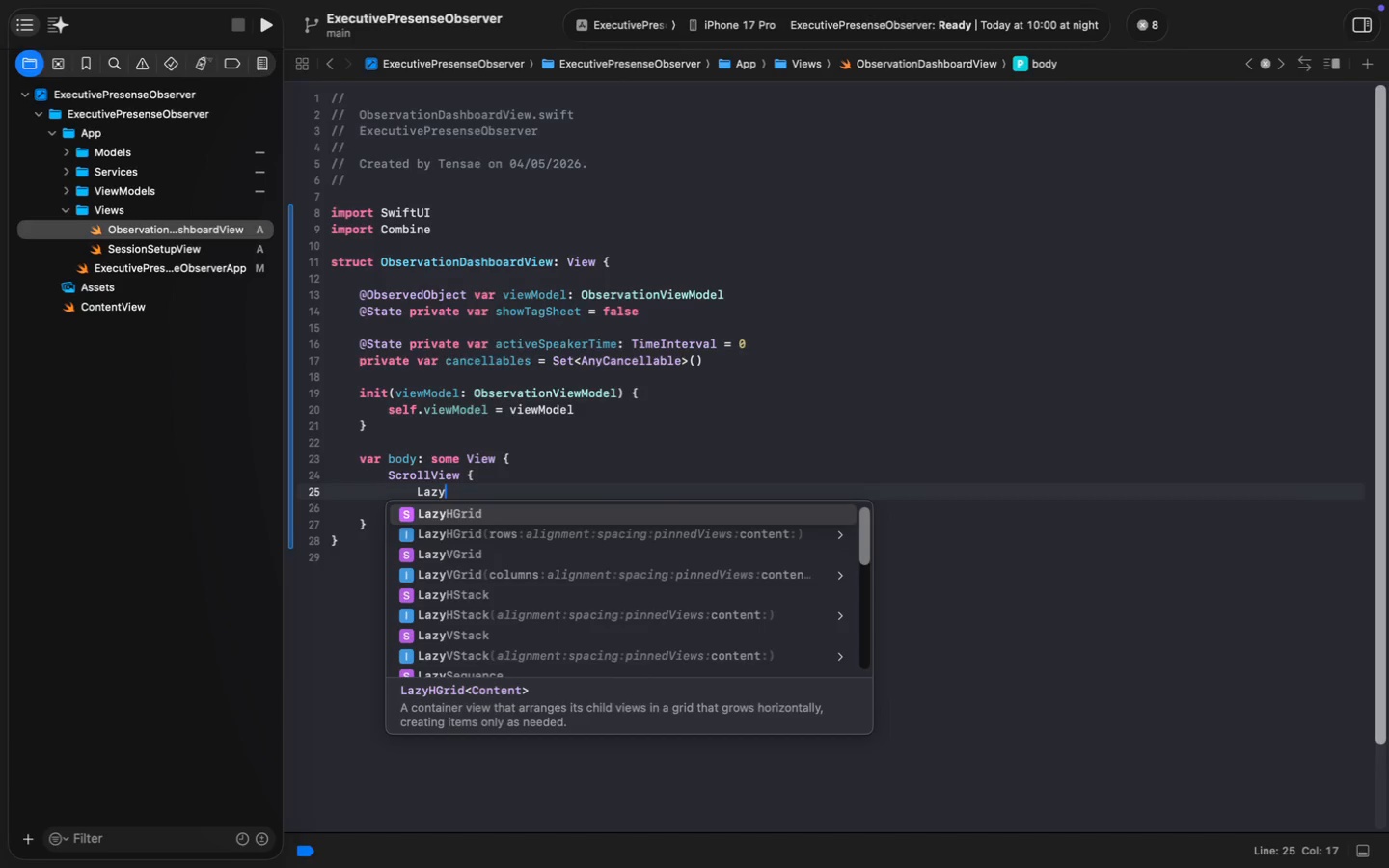 
key(Enter)
 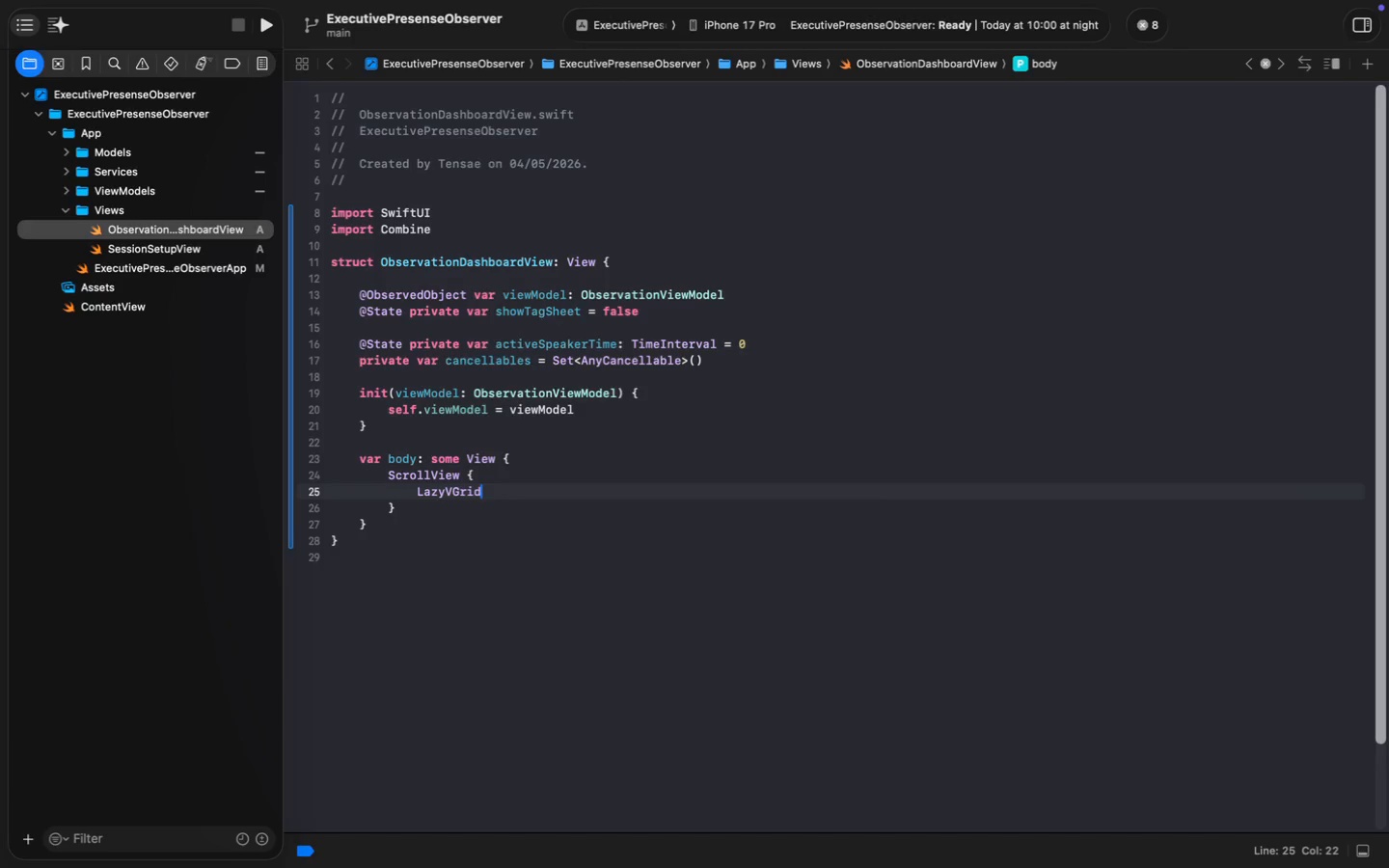 
key(Shift+9)
 